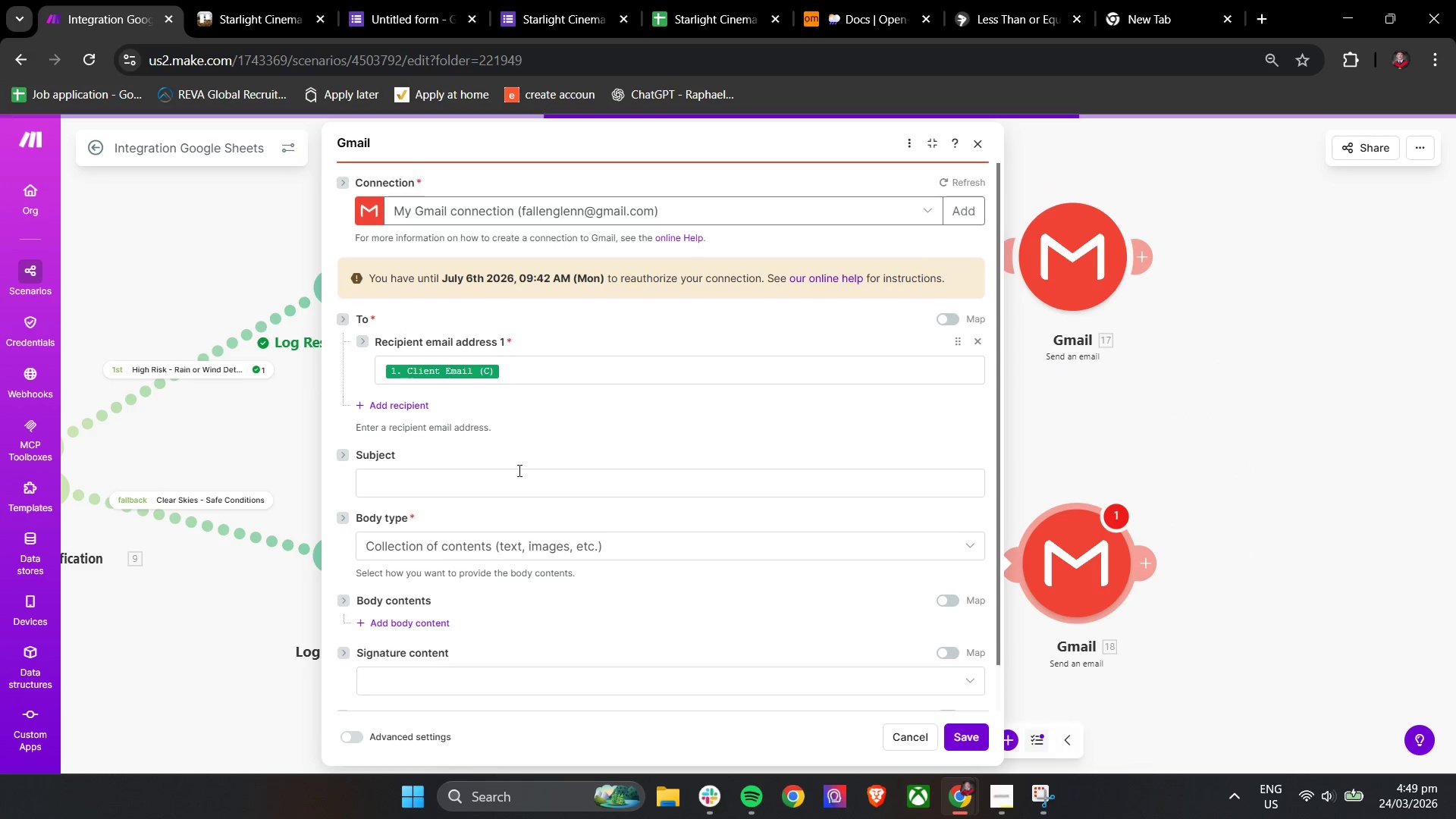 
left_click([514, 473])
 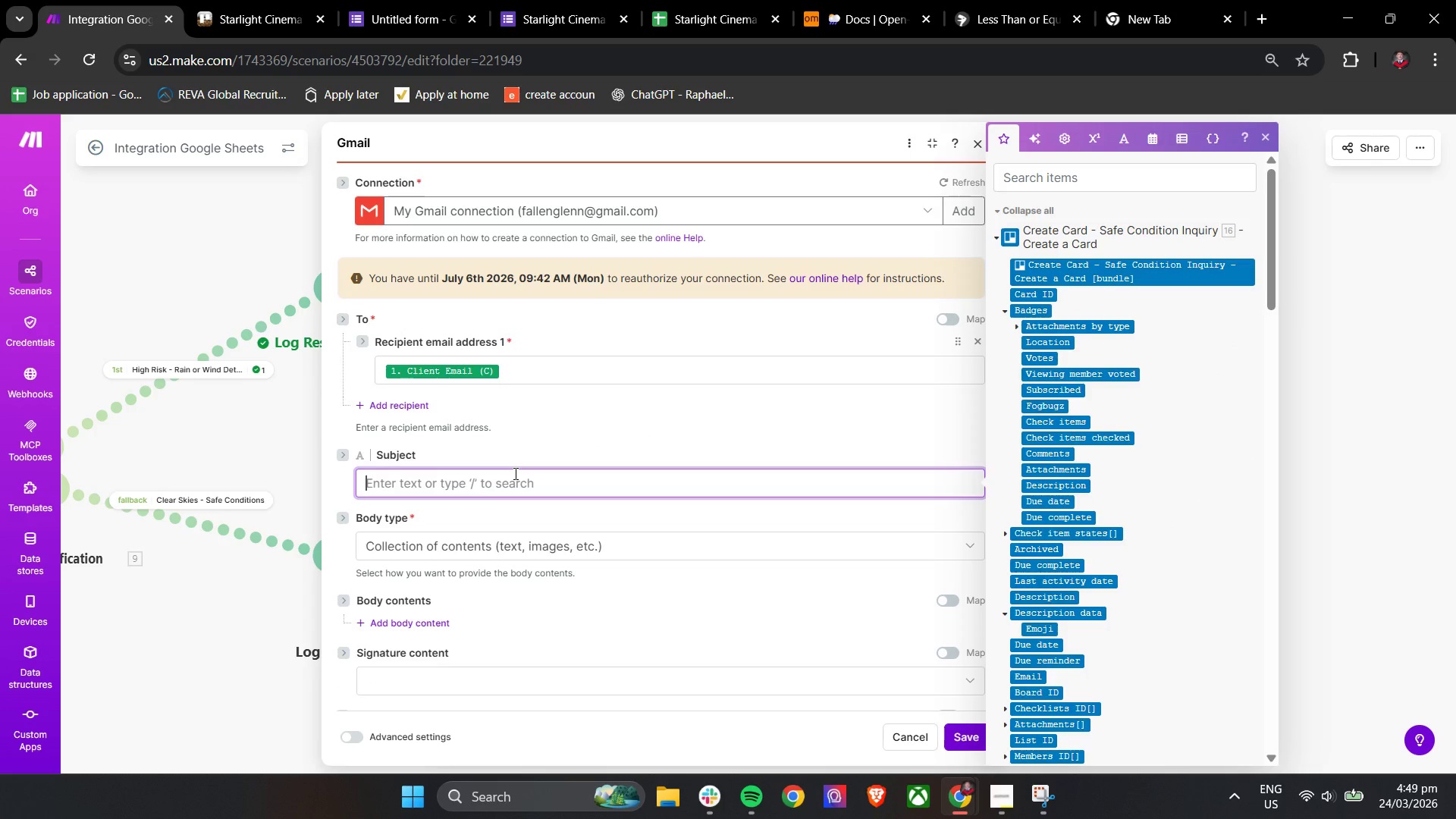 
hold_key(key=ShiftLeft, duration=0.61)
 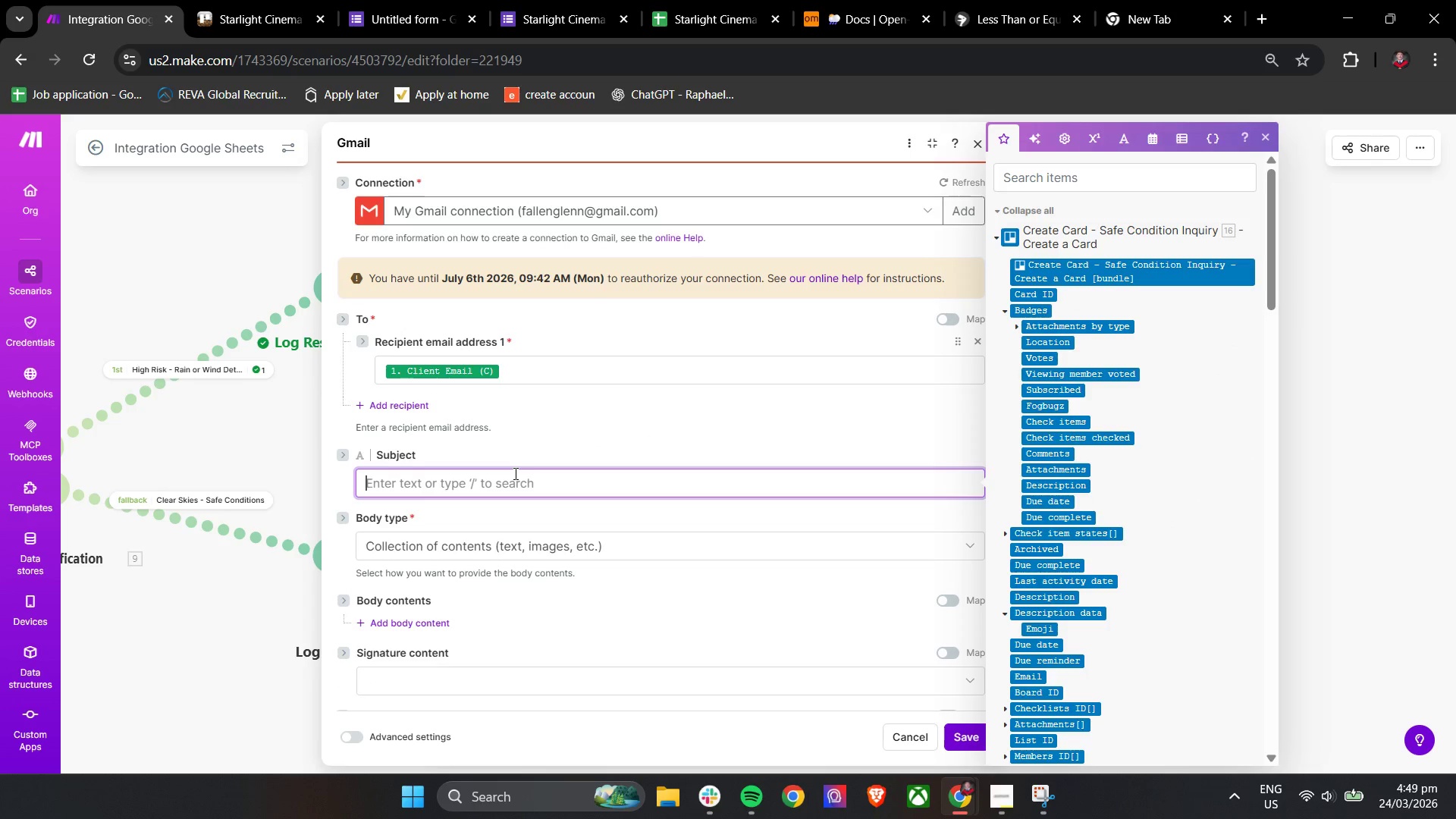 
type(Your Starlight Ce)
key(Backspace)
type(inema Event Inquiry - Confirmed )
 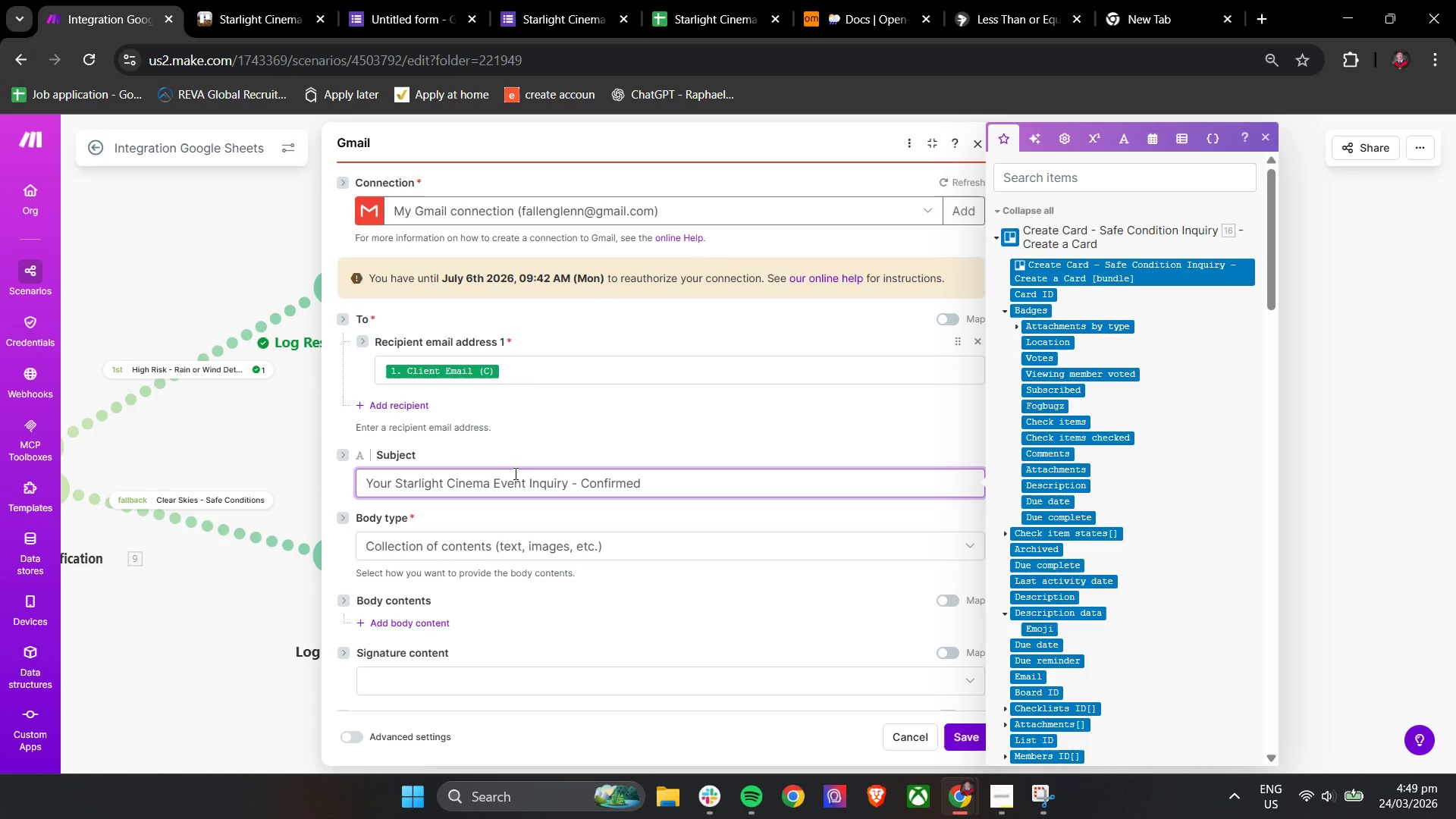 
type(Under Clear Conditions)
 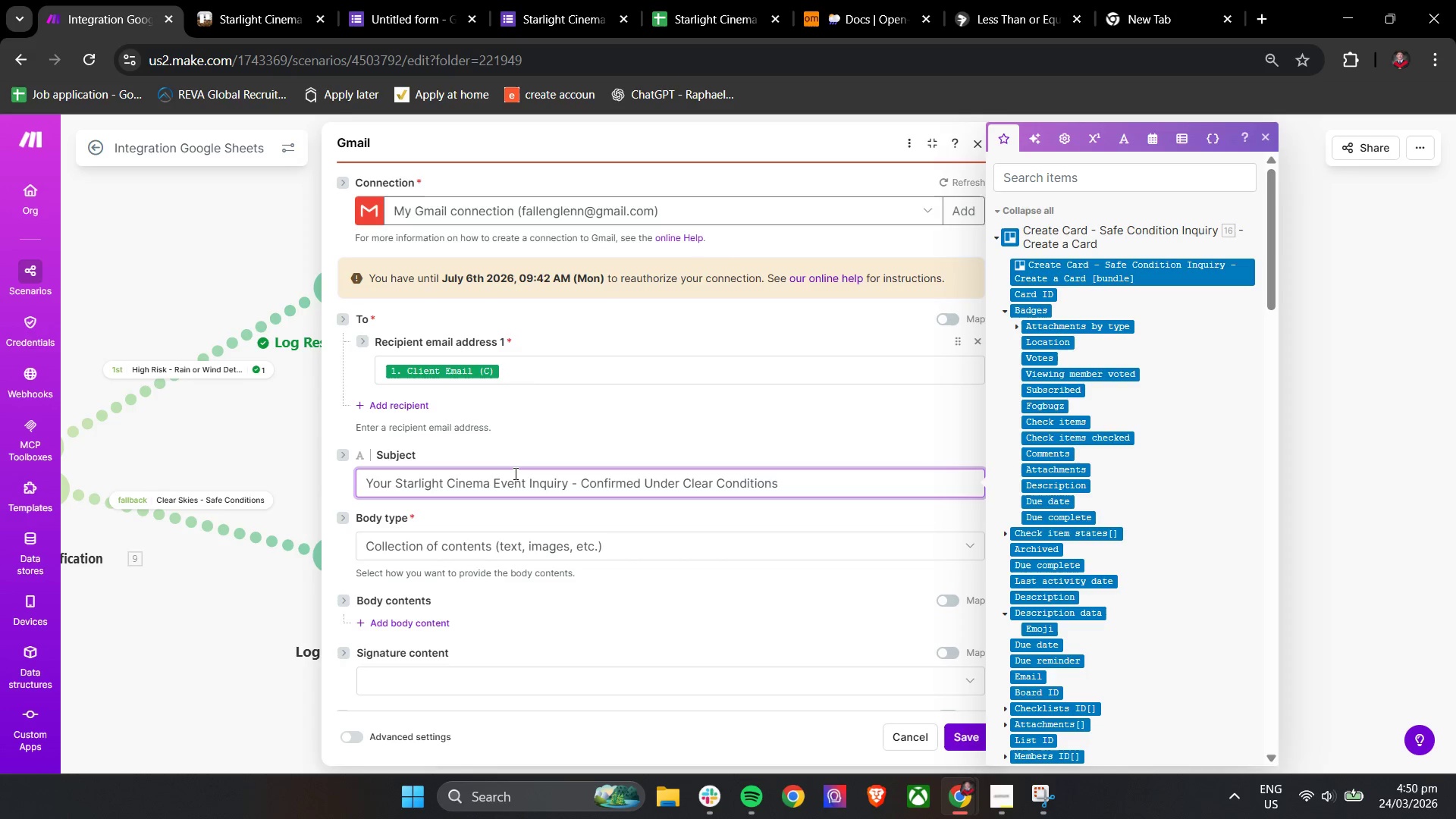 
left_click([497, 526])
 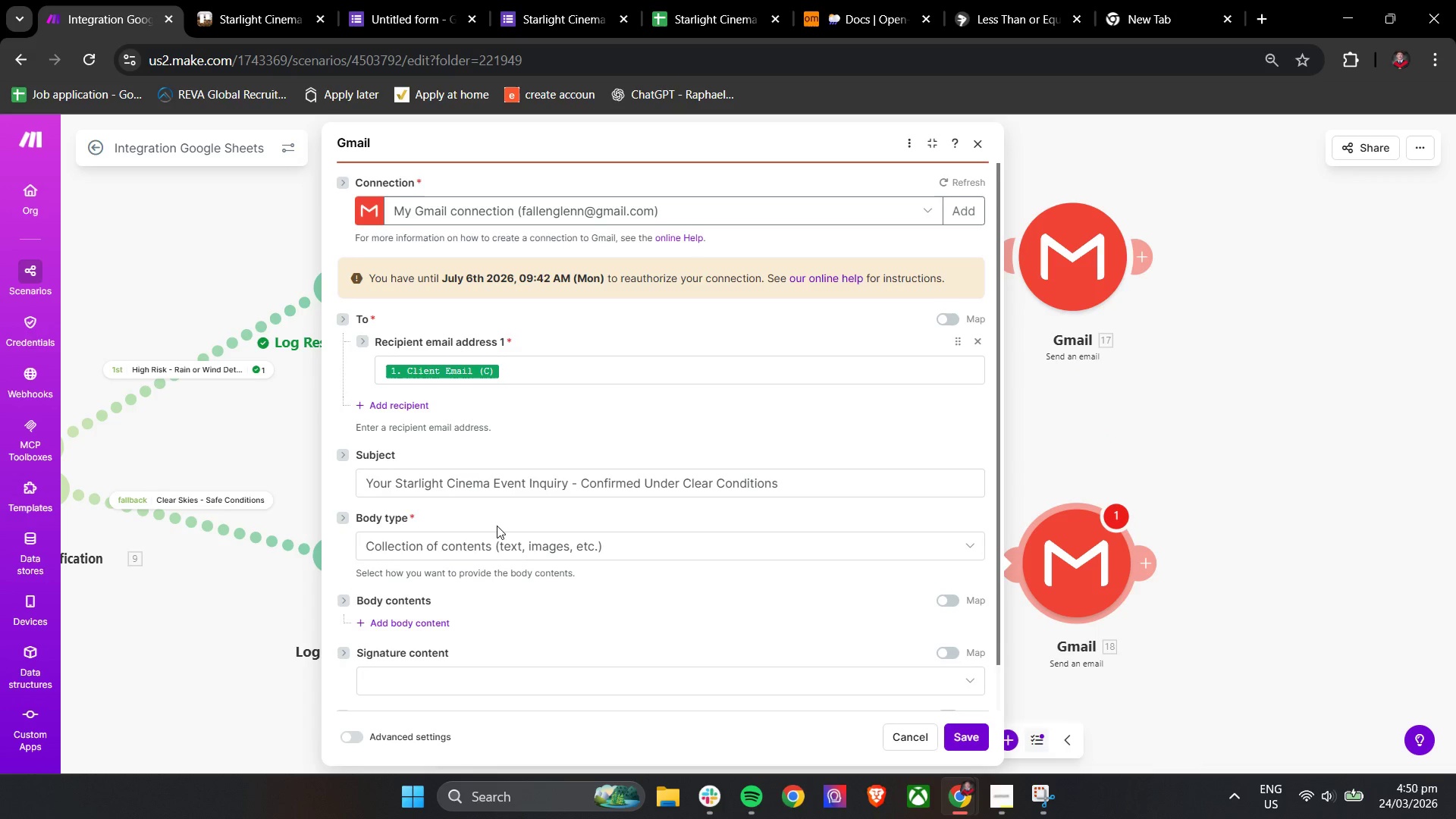 
scroll: coordinate [497, 526], scroll_direction: down, amount: 1.0
 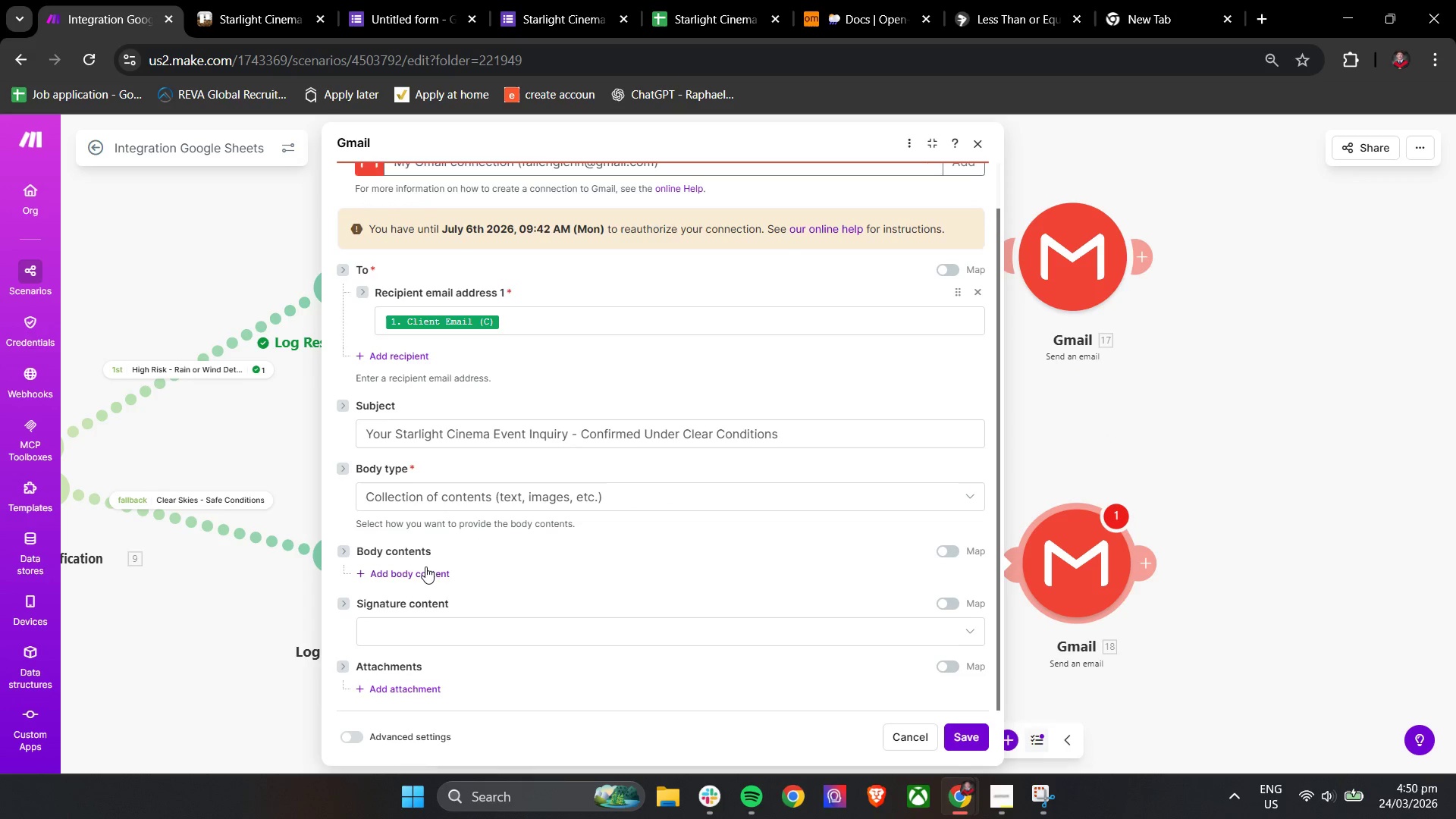 
left_click([425, 567])
 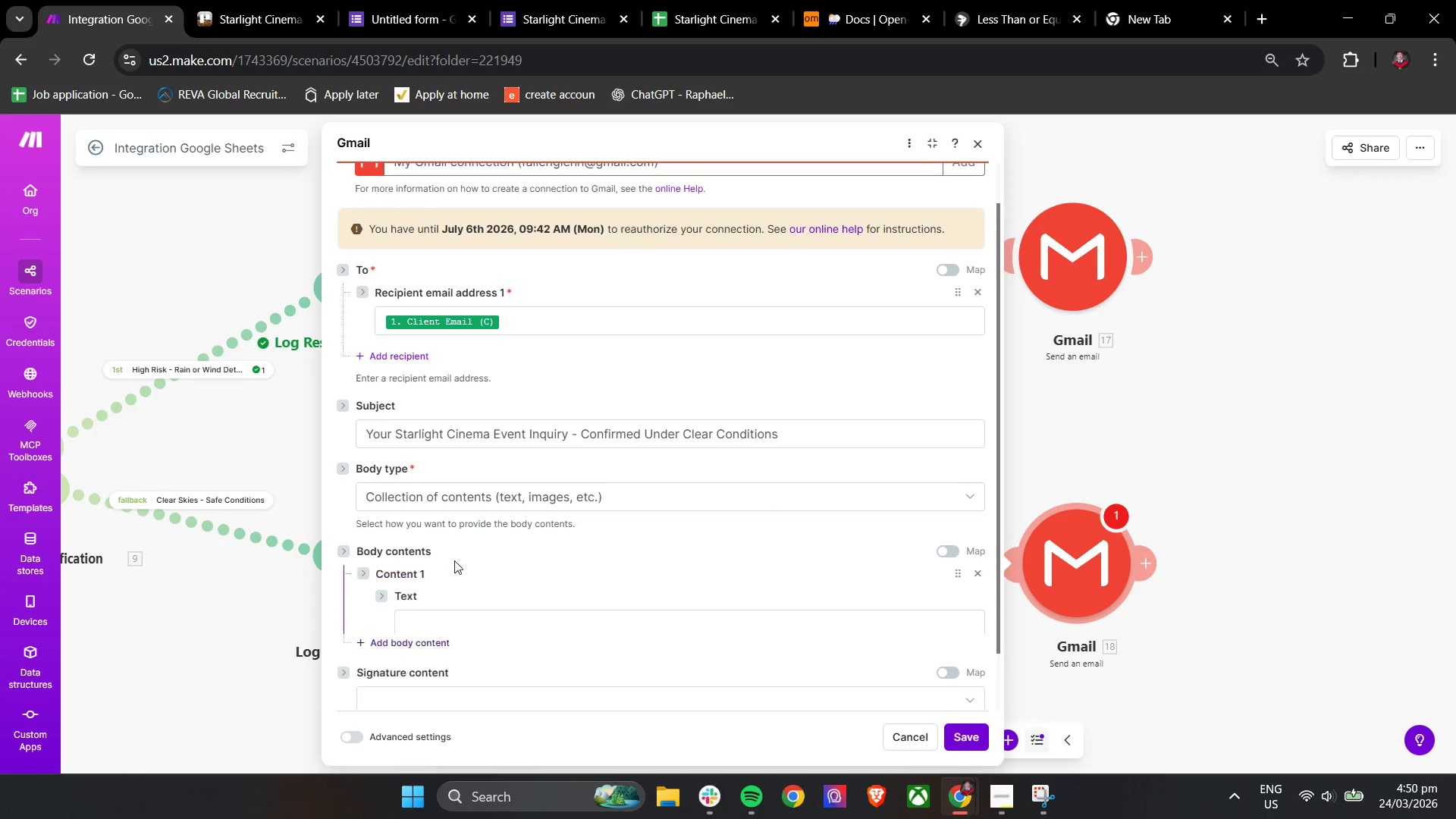 
scroll: coordinate [614, 493], scroll_direction: down, amount: 3.0
 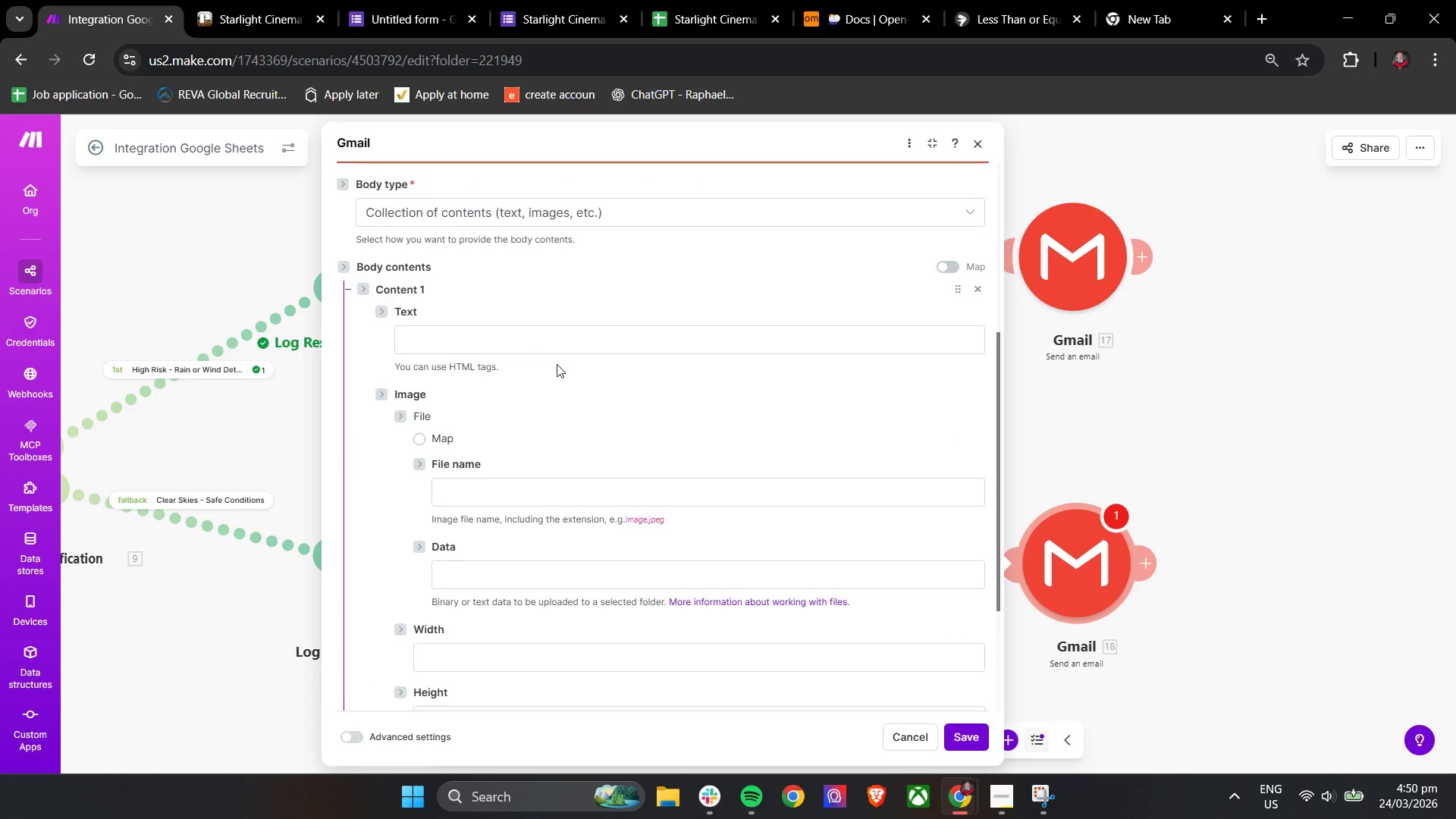 
left_click([544, 348])
 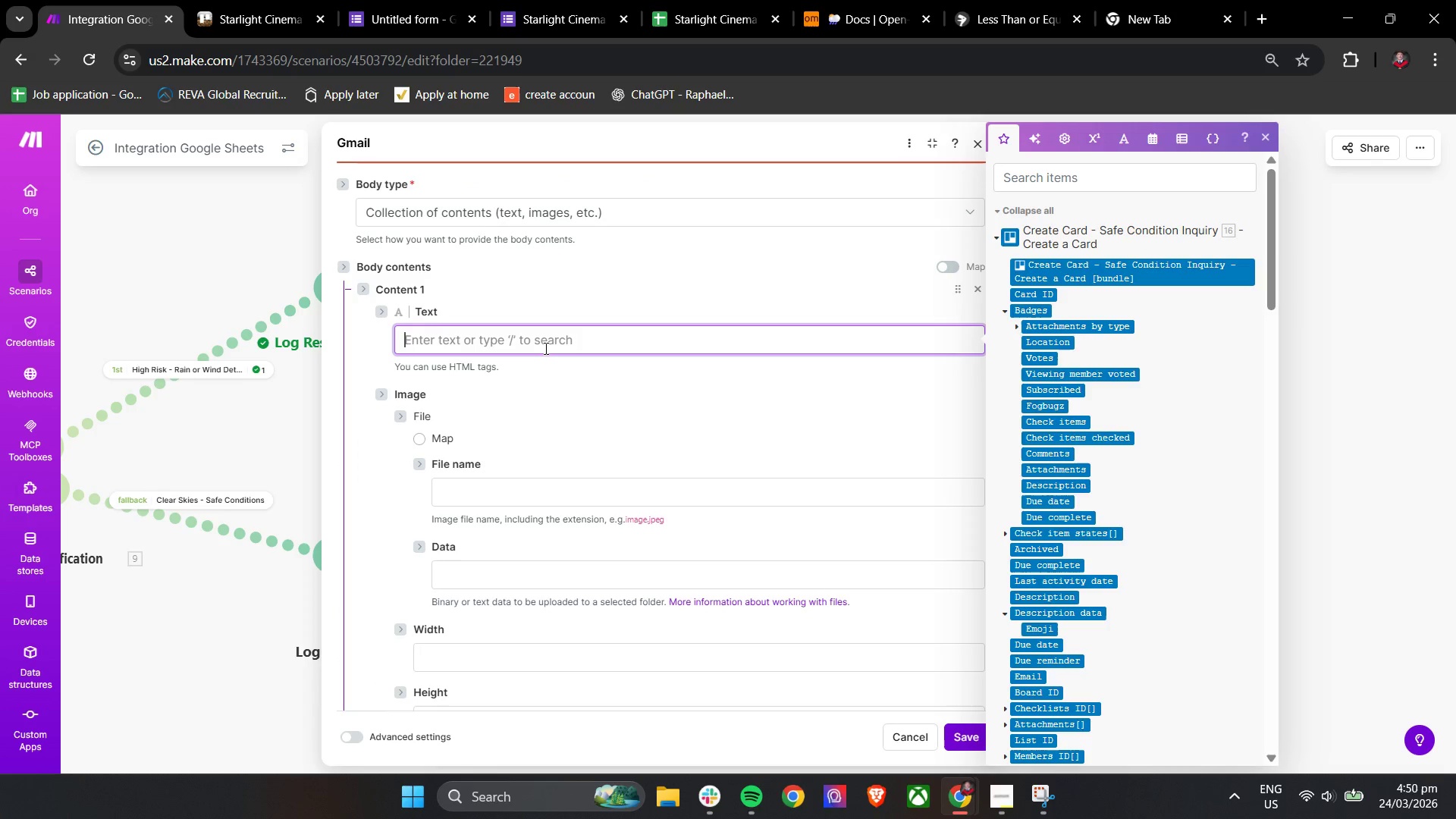 
type(Hi )
 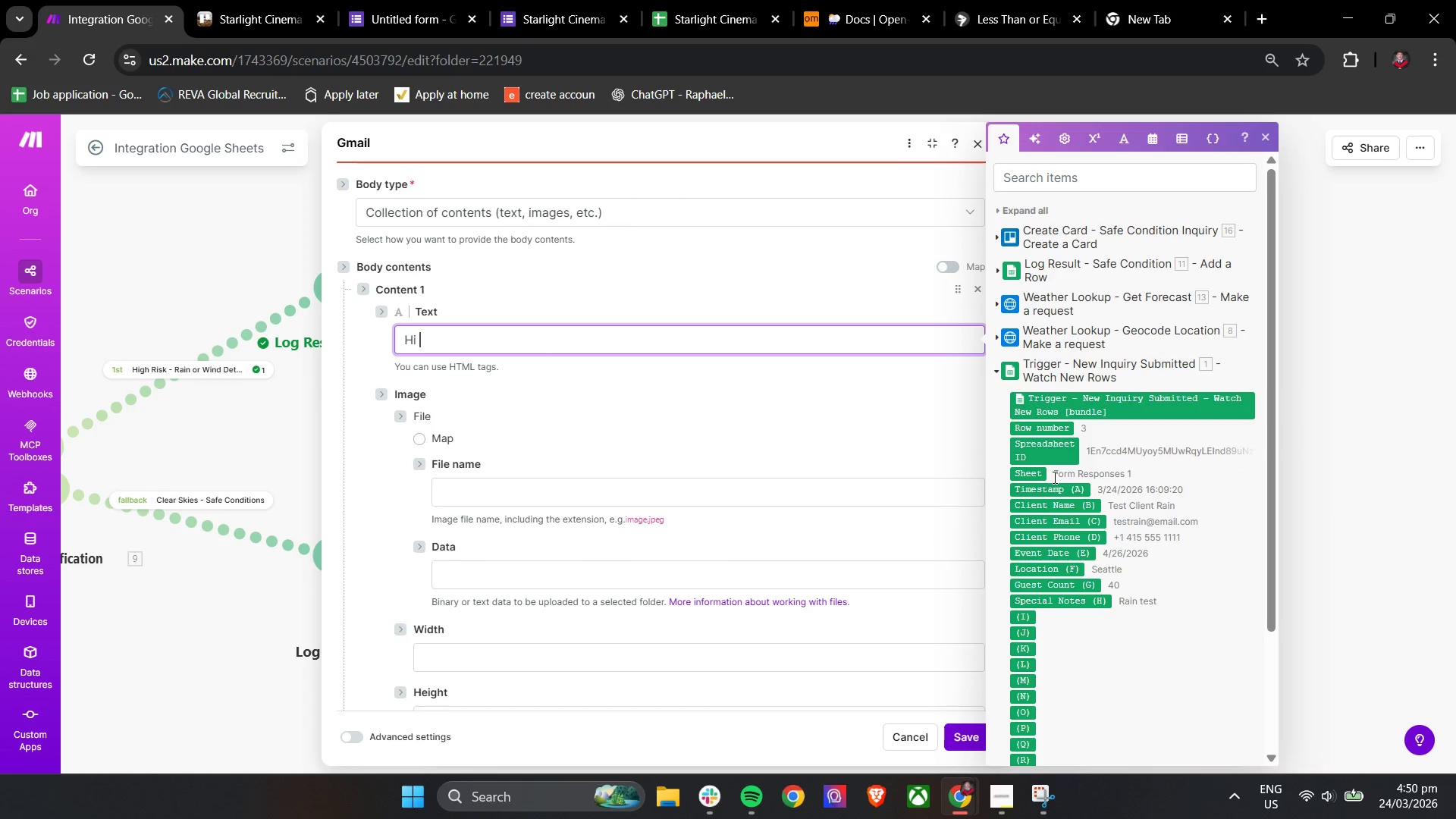 
left_click([1068, 510])
 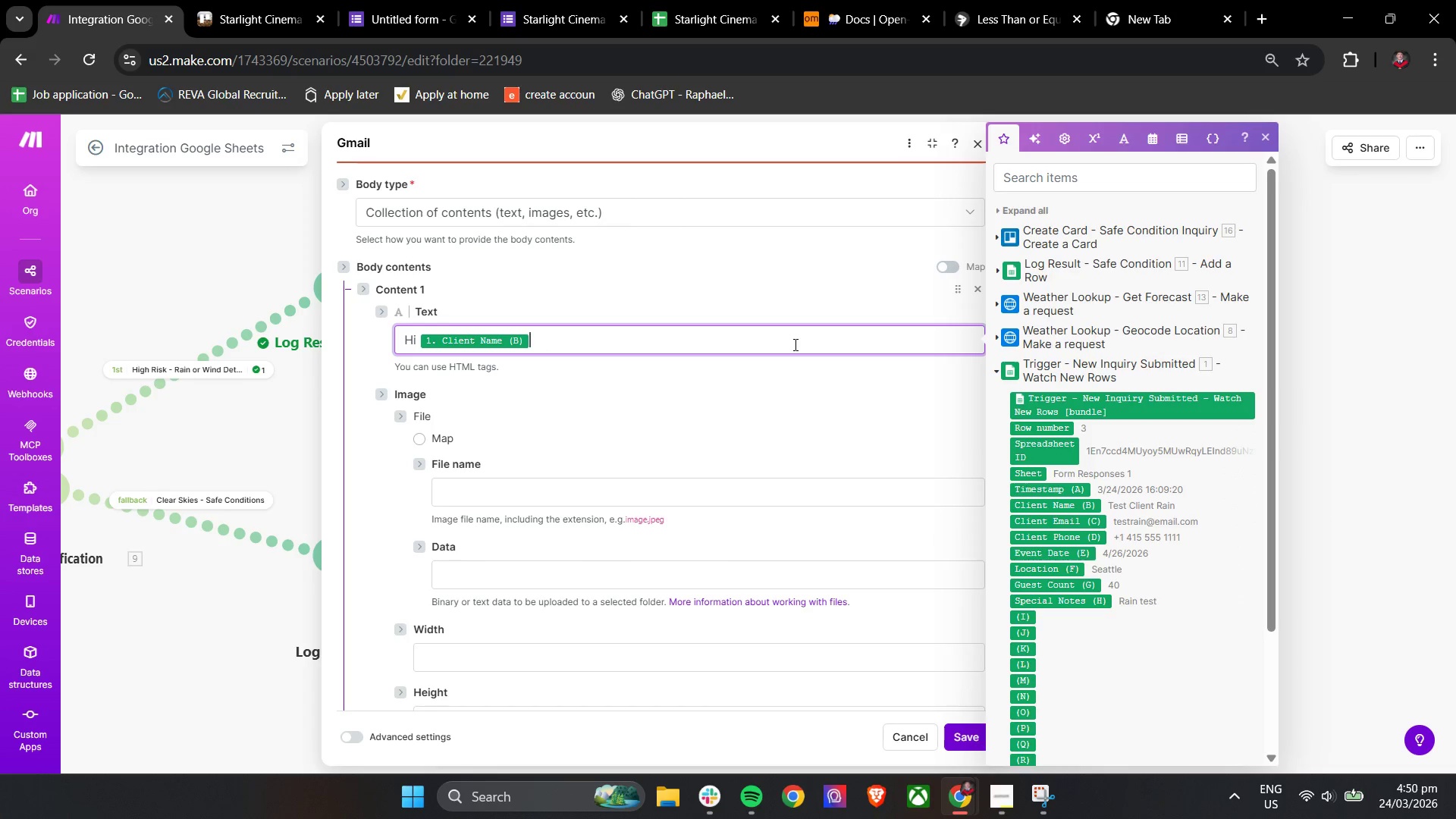 
key(Enter)
 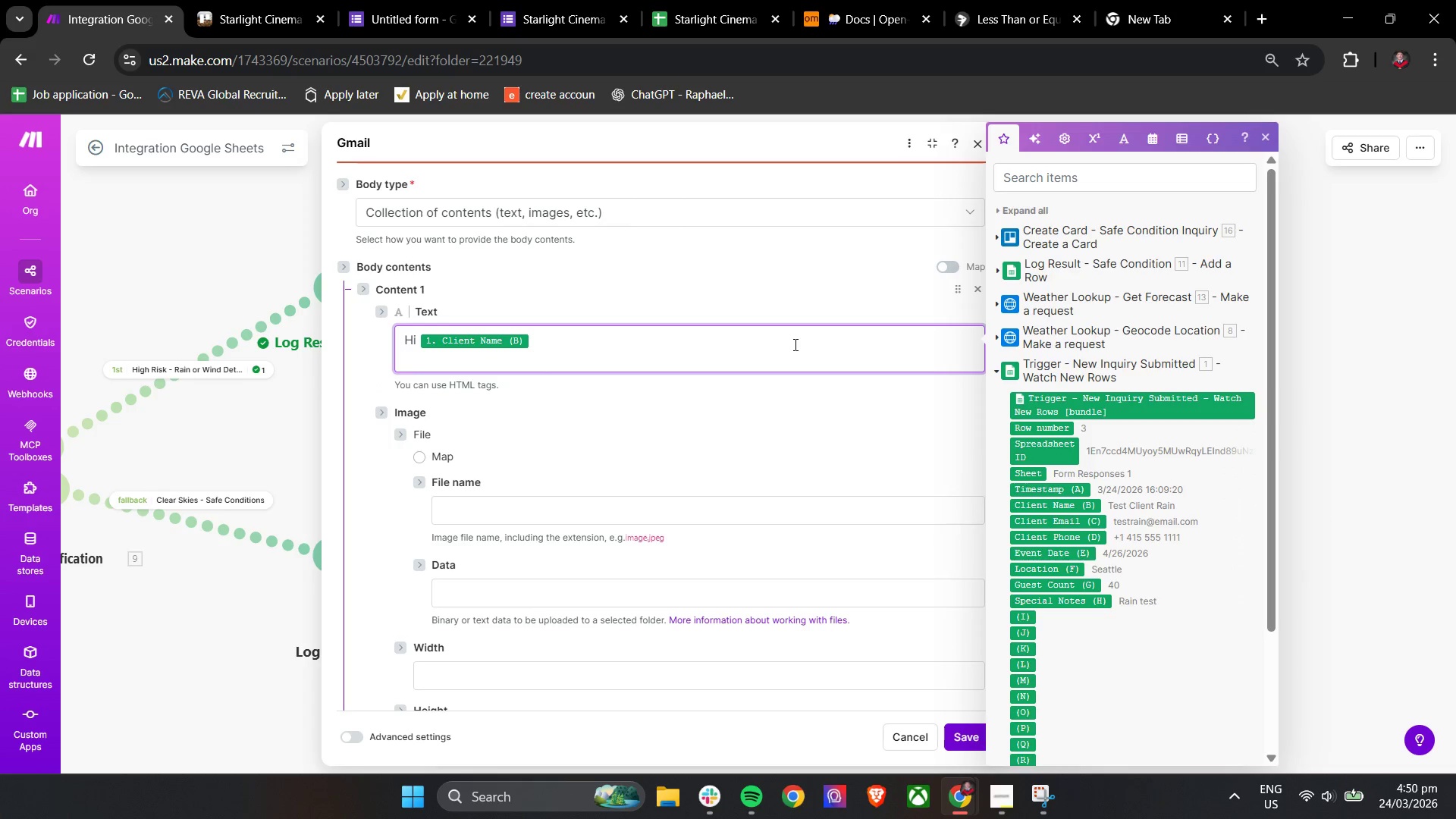 
key(Enter)
 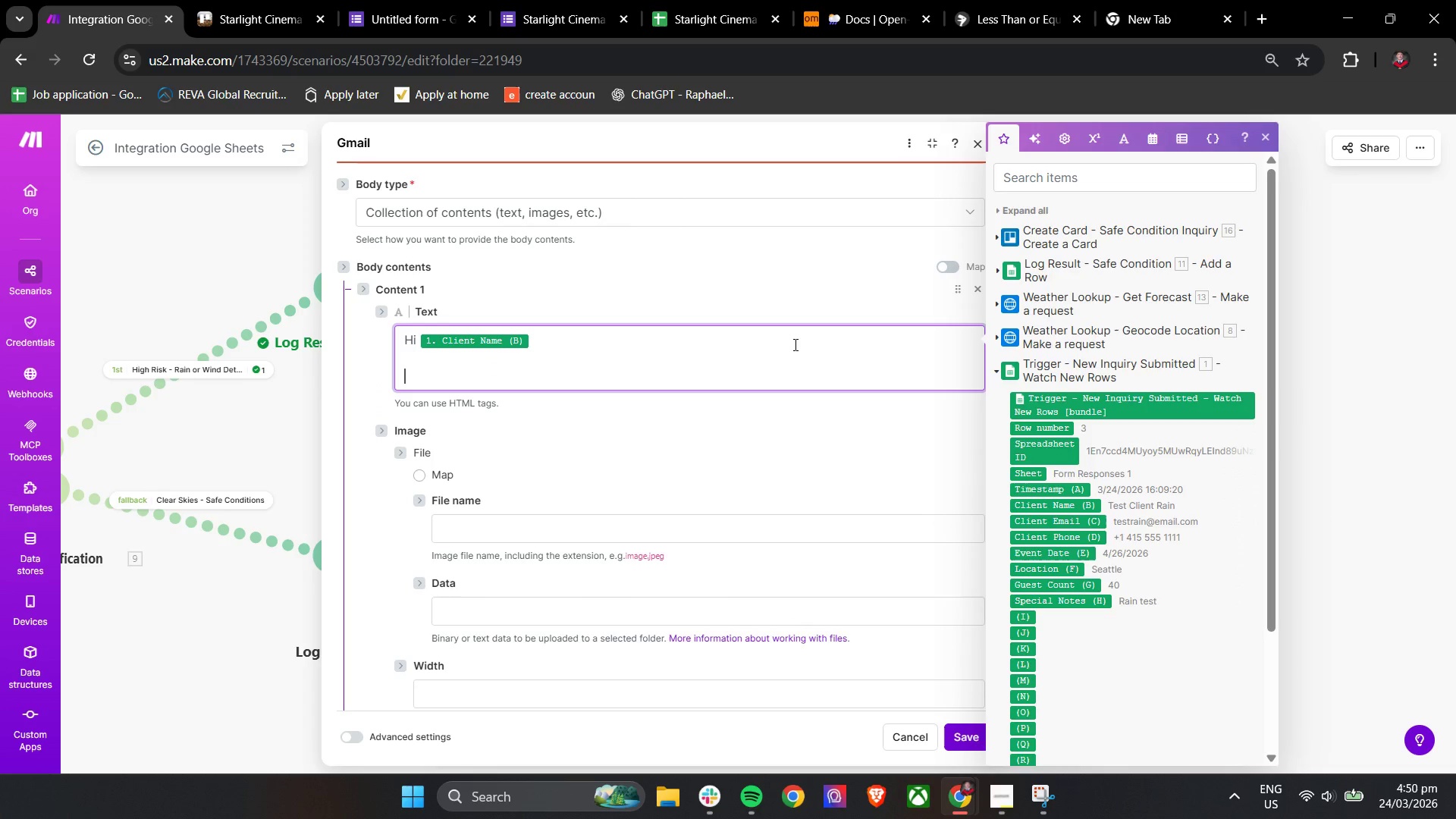 
hold_key(key=ShiftLeft, duration=1.33)
 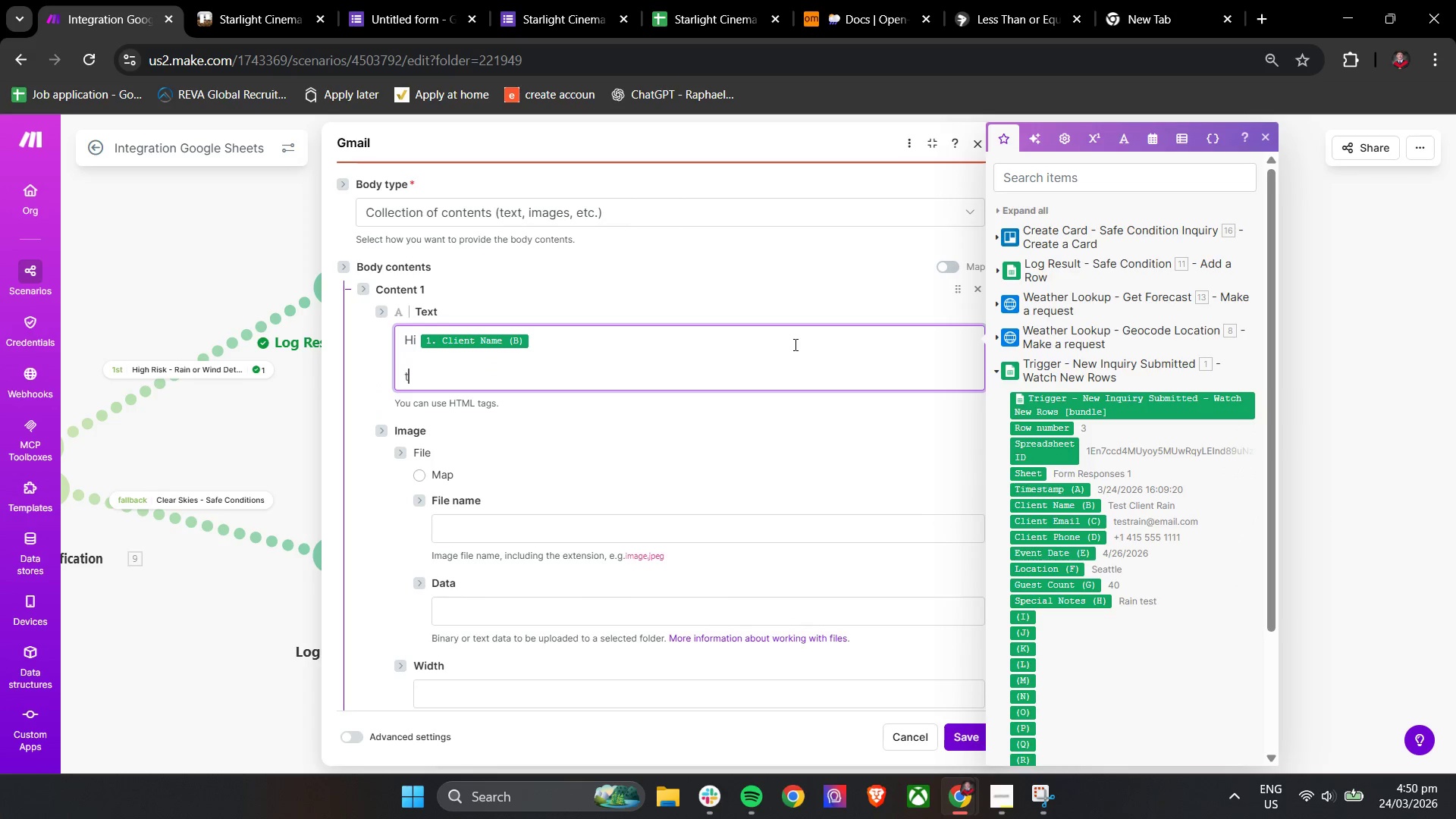 
type(than)
key(Backspace)
key(Backspace)
key(Backspace)
key(Backspace)
type(Ta)
key(Backspace)
key(Backspace)
 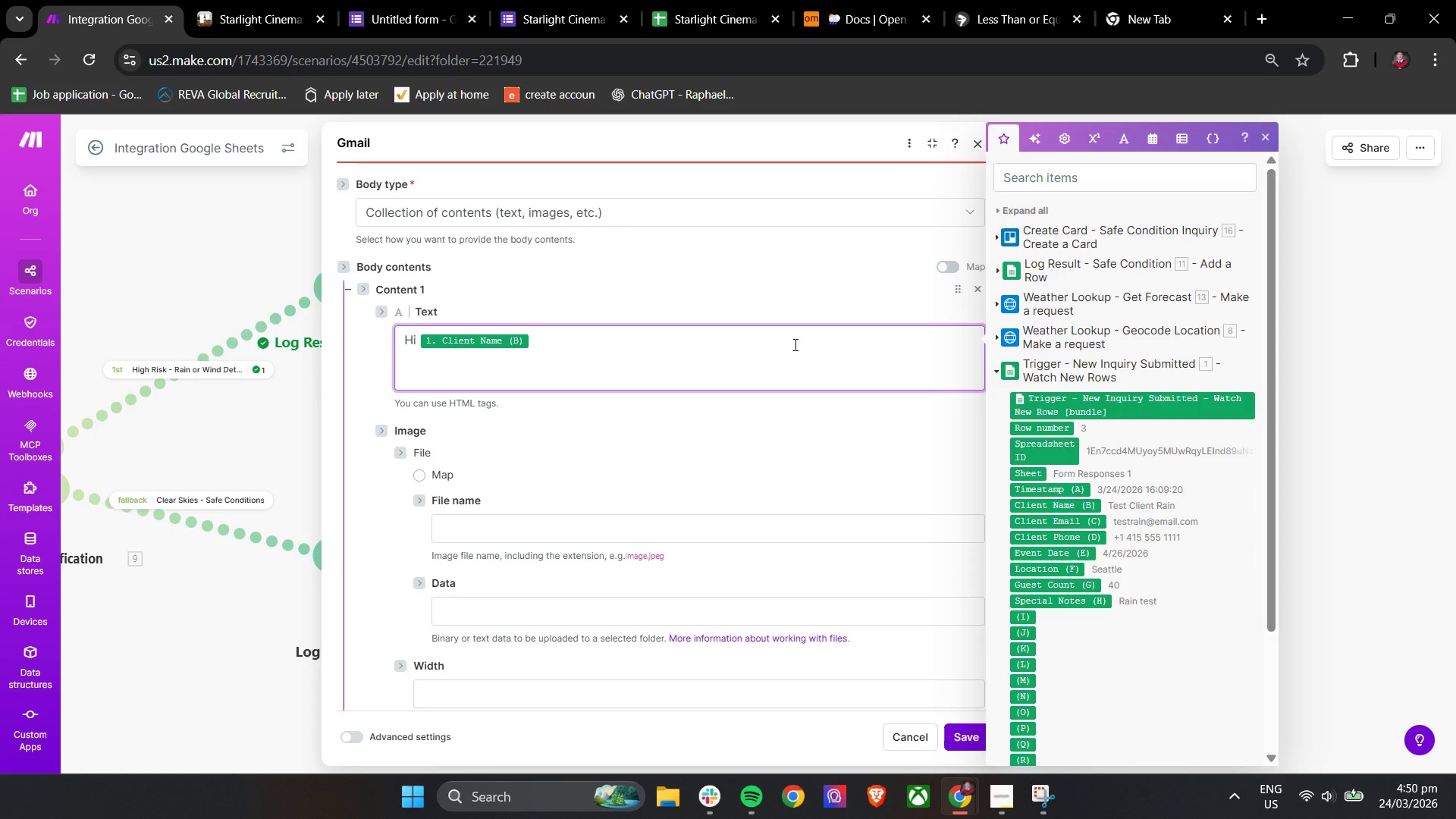 
left_click([755, 325])
 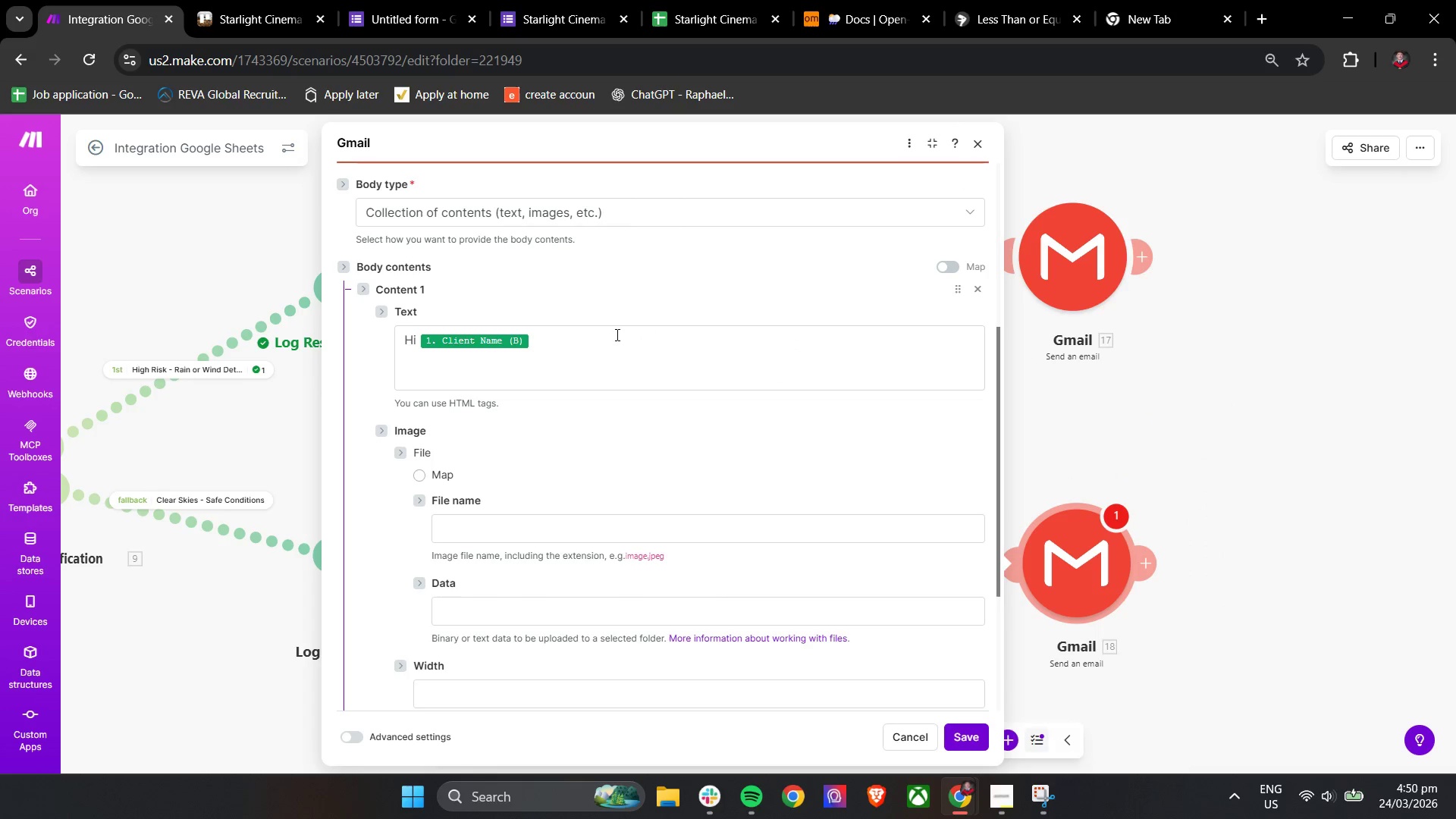 
left_click([600, 348])
 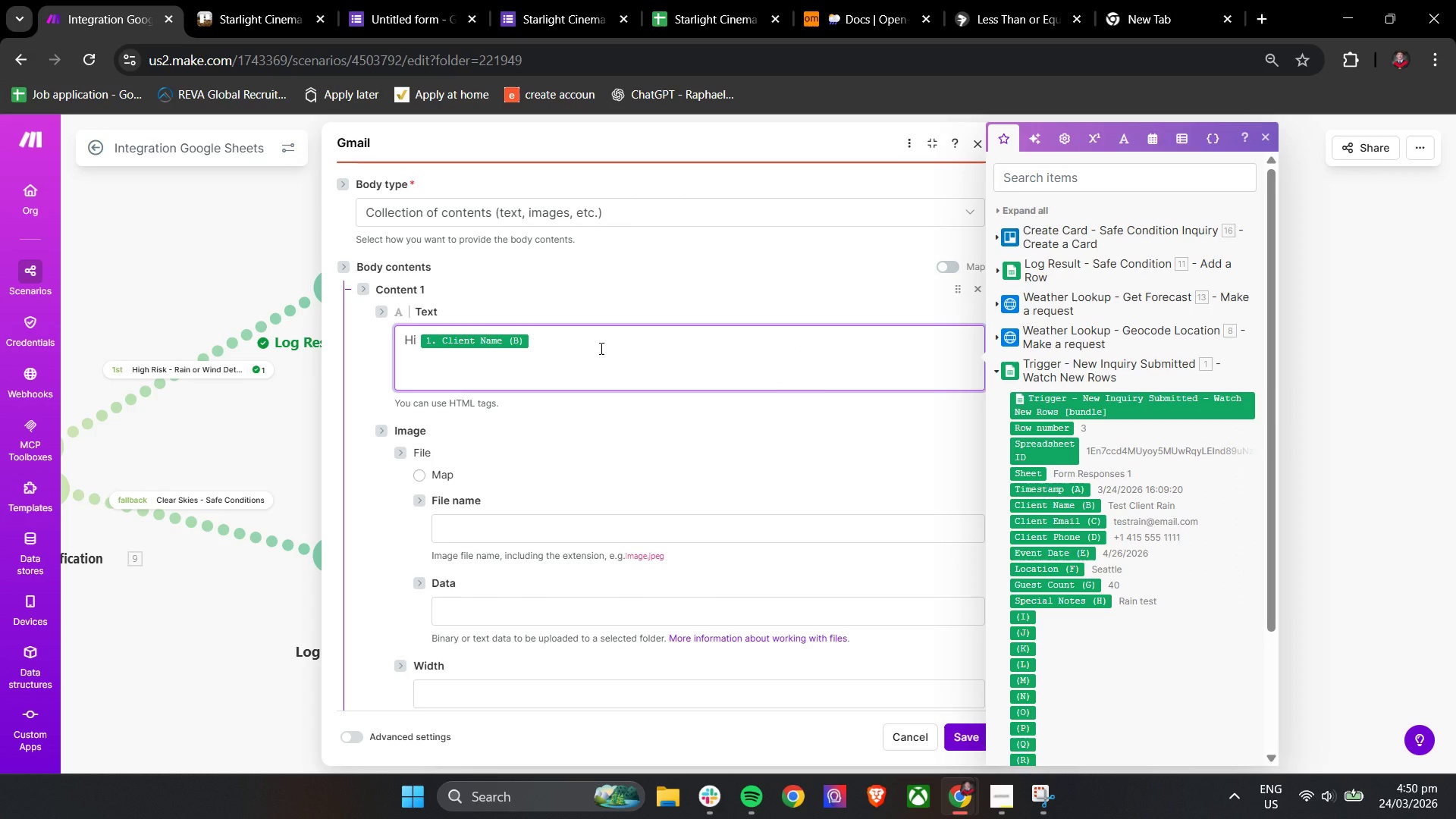 
key(Comma)
 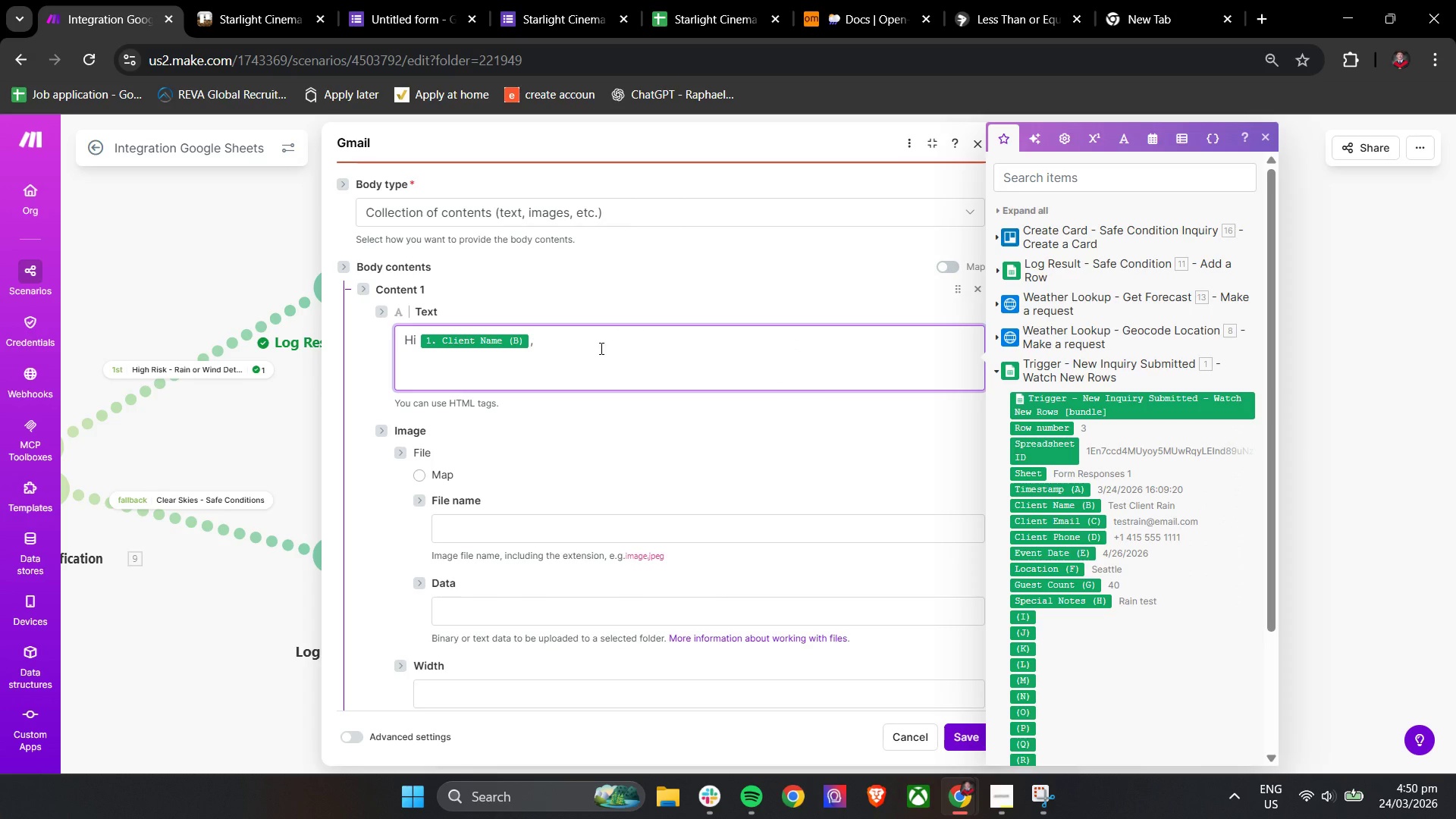 
key(ArrowDown)
 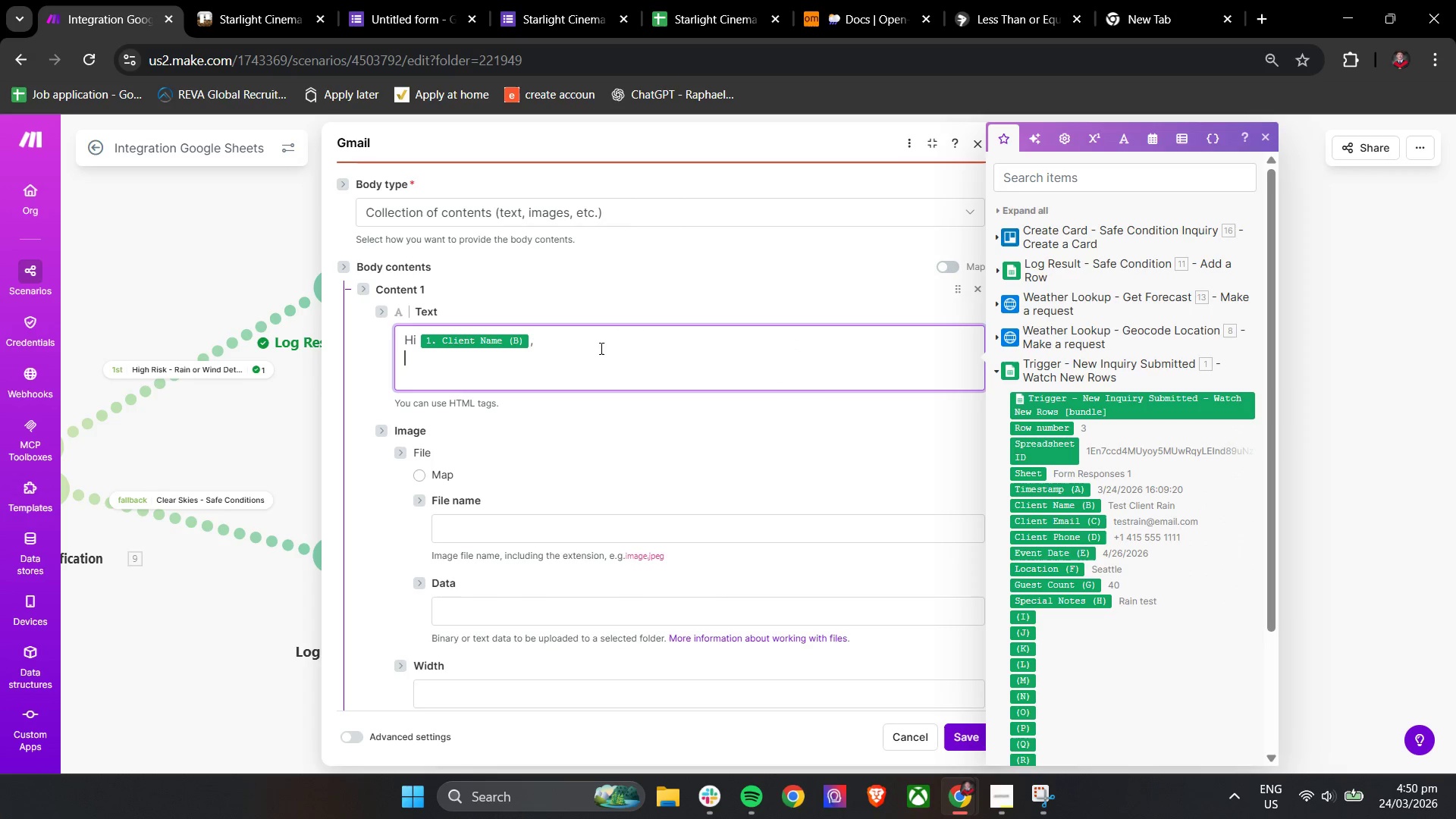 
key(ArrowDown)
 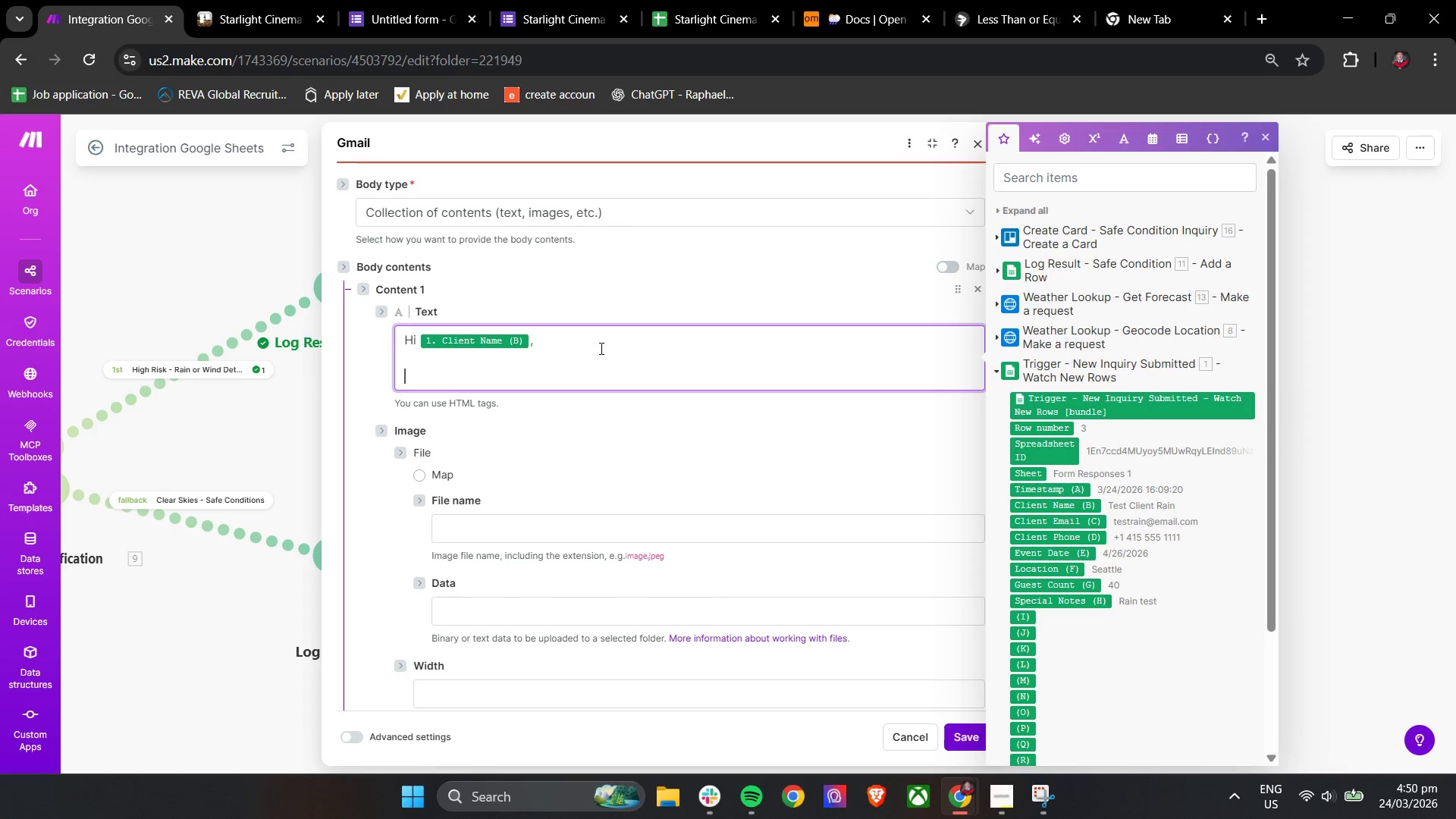 
key(ArrowDown)
 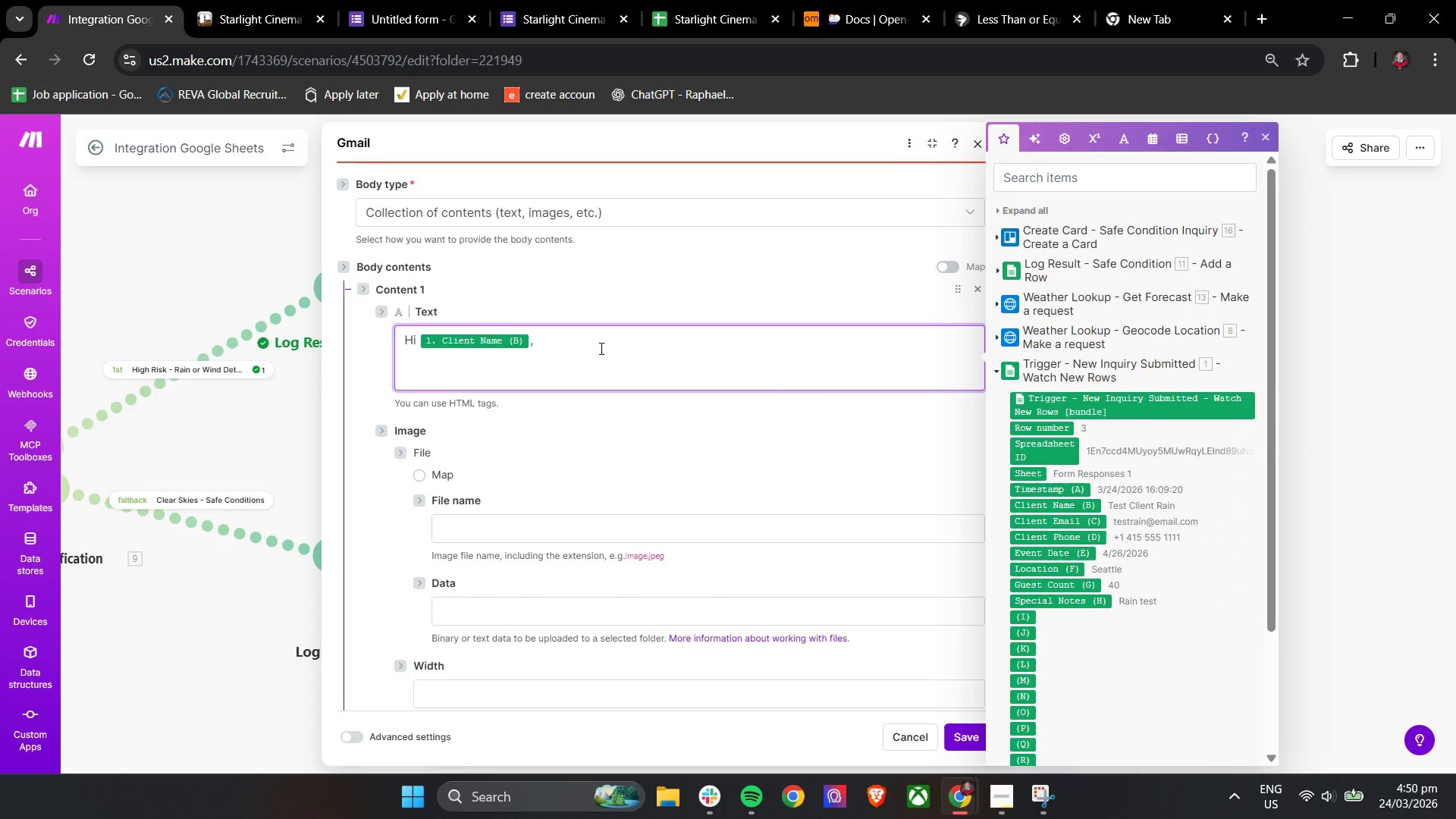 
type(Thank you for your inquiry with starlight )
key(Backspace)
key(Backspace)
key(Backspace)
key(Backspace)
key(Backspace)
key(Backspace)
key(Backspace)
key(Backspace)
key(Backspace)
key(Backspace)
type(Starlight Cinema.)
 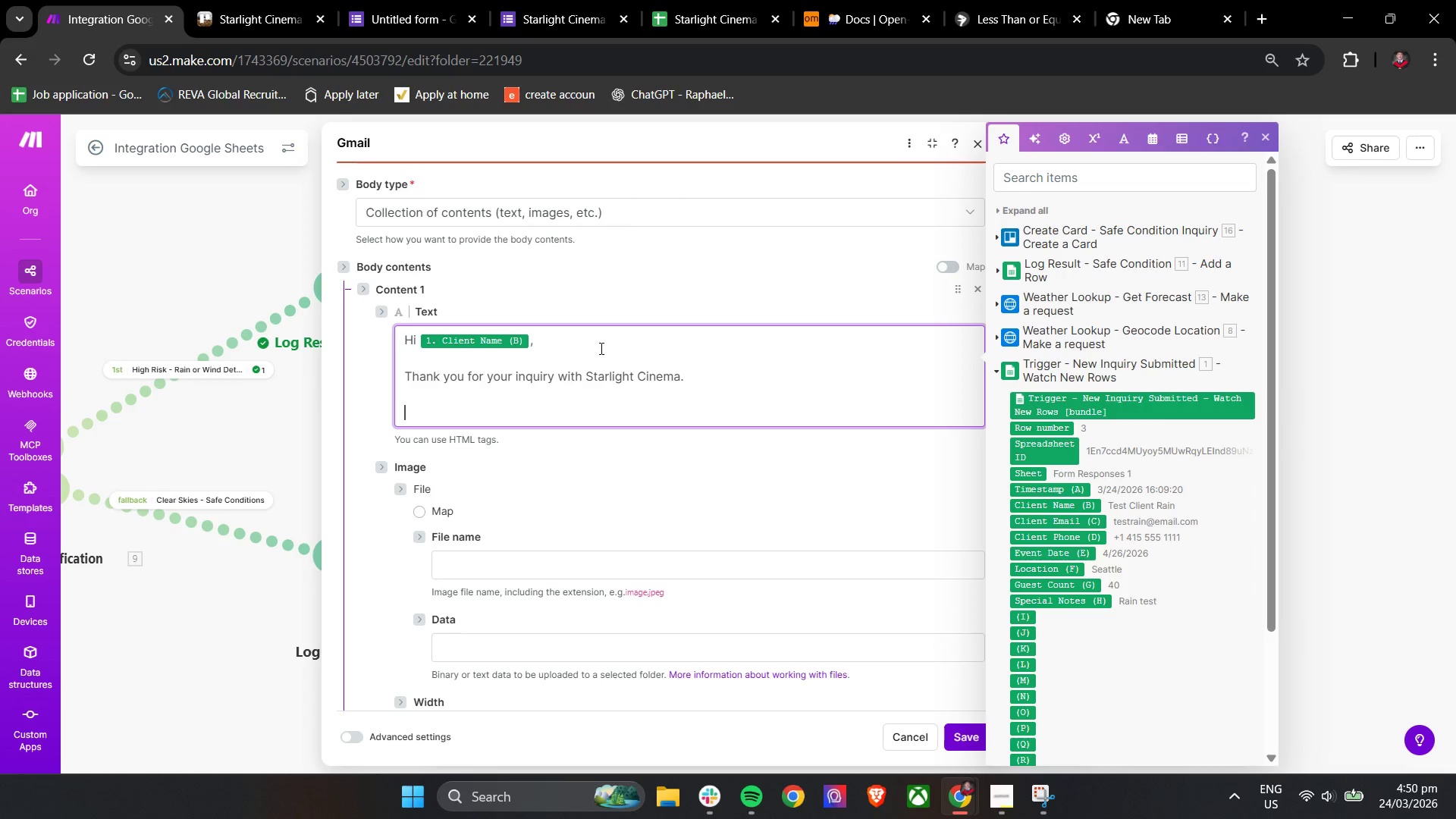 
 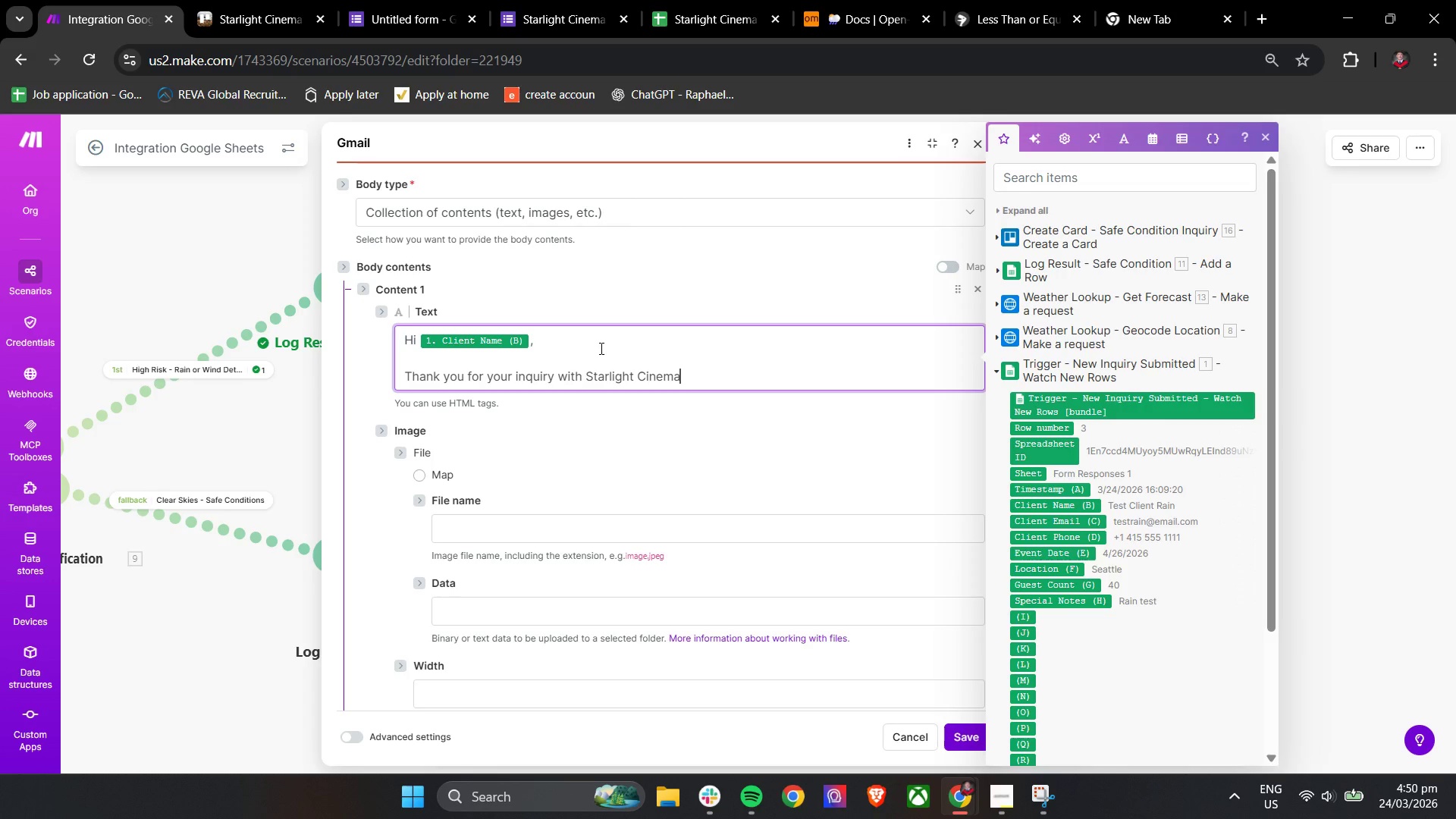 
key(Enter)
 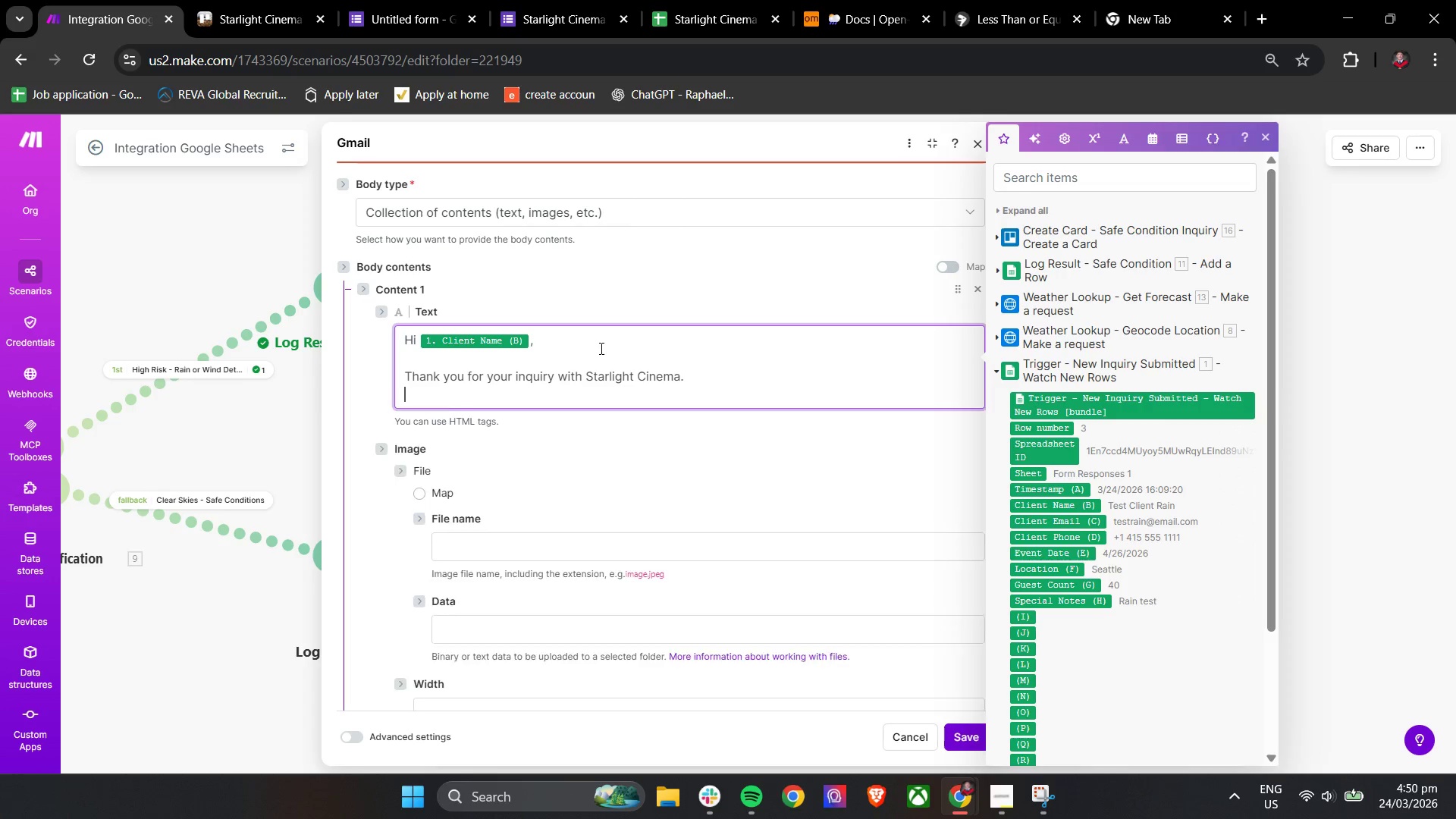 
key(Enter)
 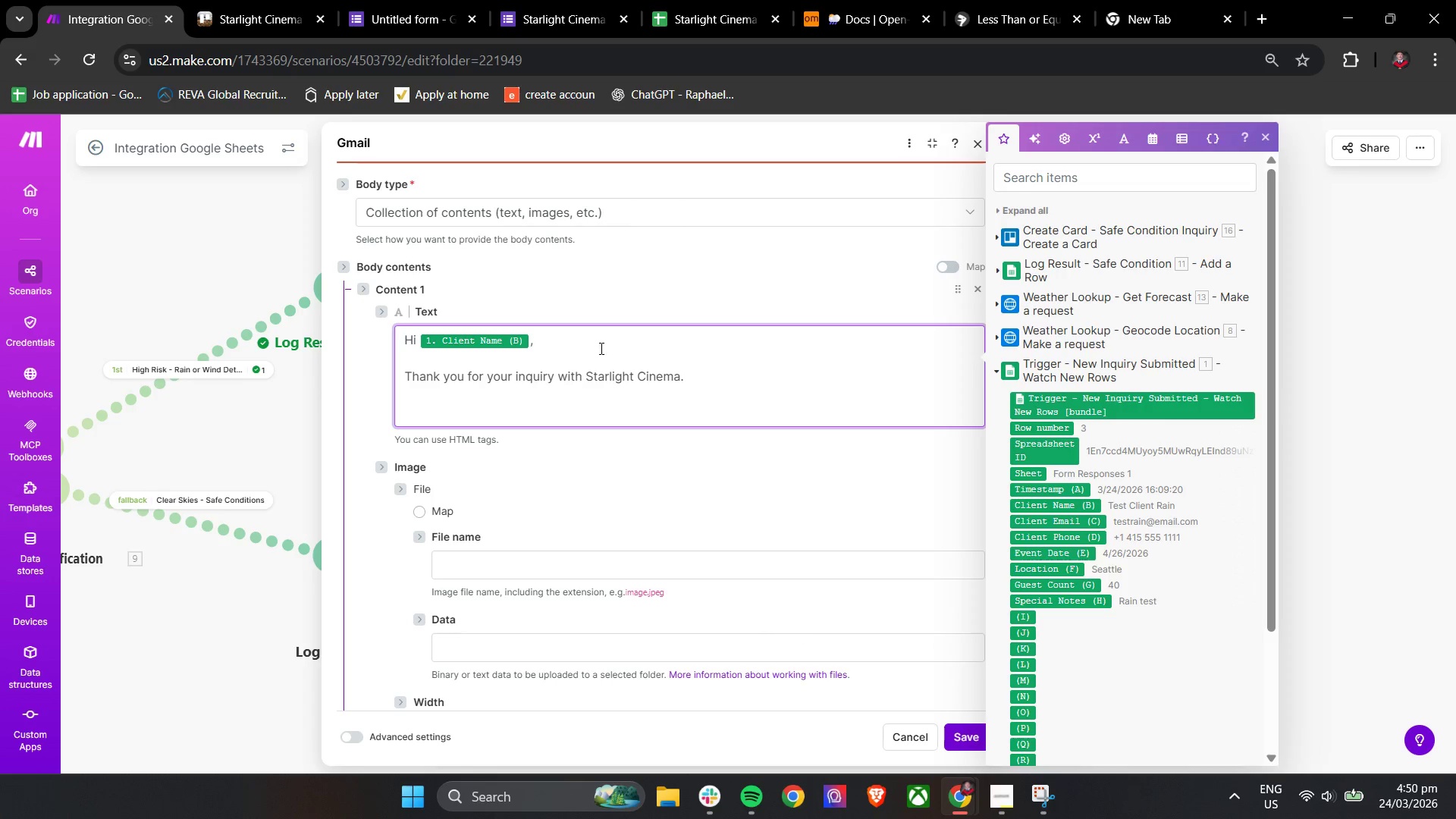 
type(We're happy to inform you that he )
key(Backspace)
key(Backspace)
key(Backspace)
type(the current forecast for your event on )
 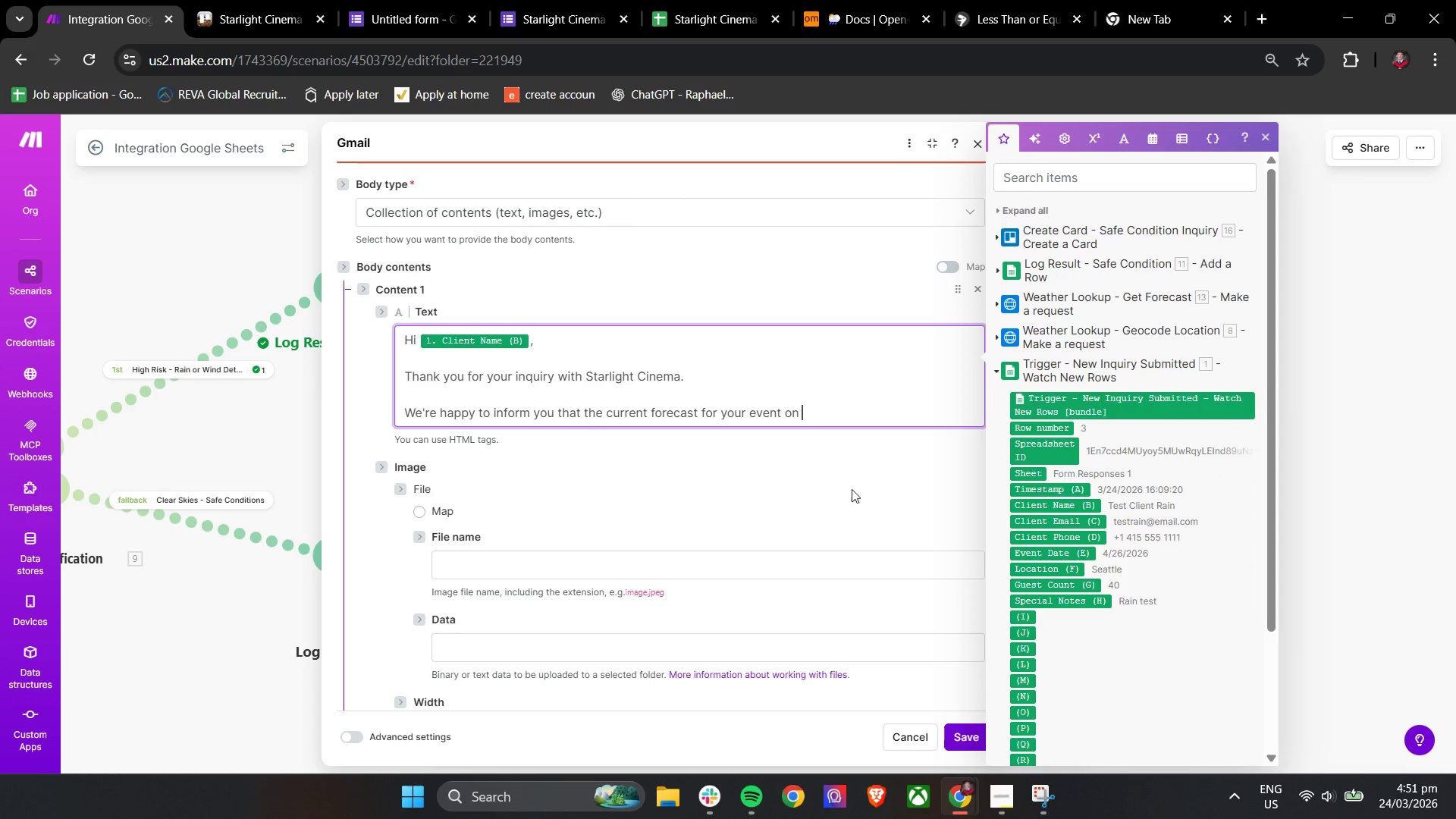 
mouse_move([1057, 534])
 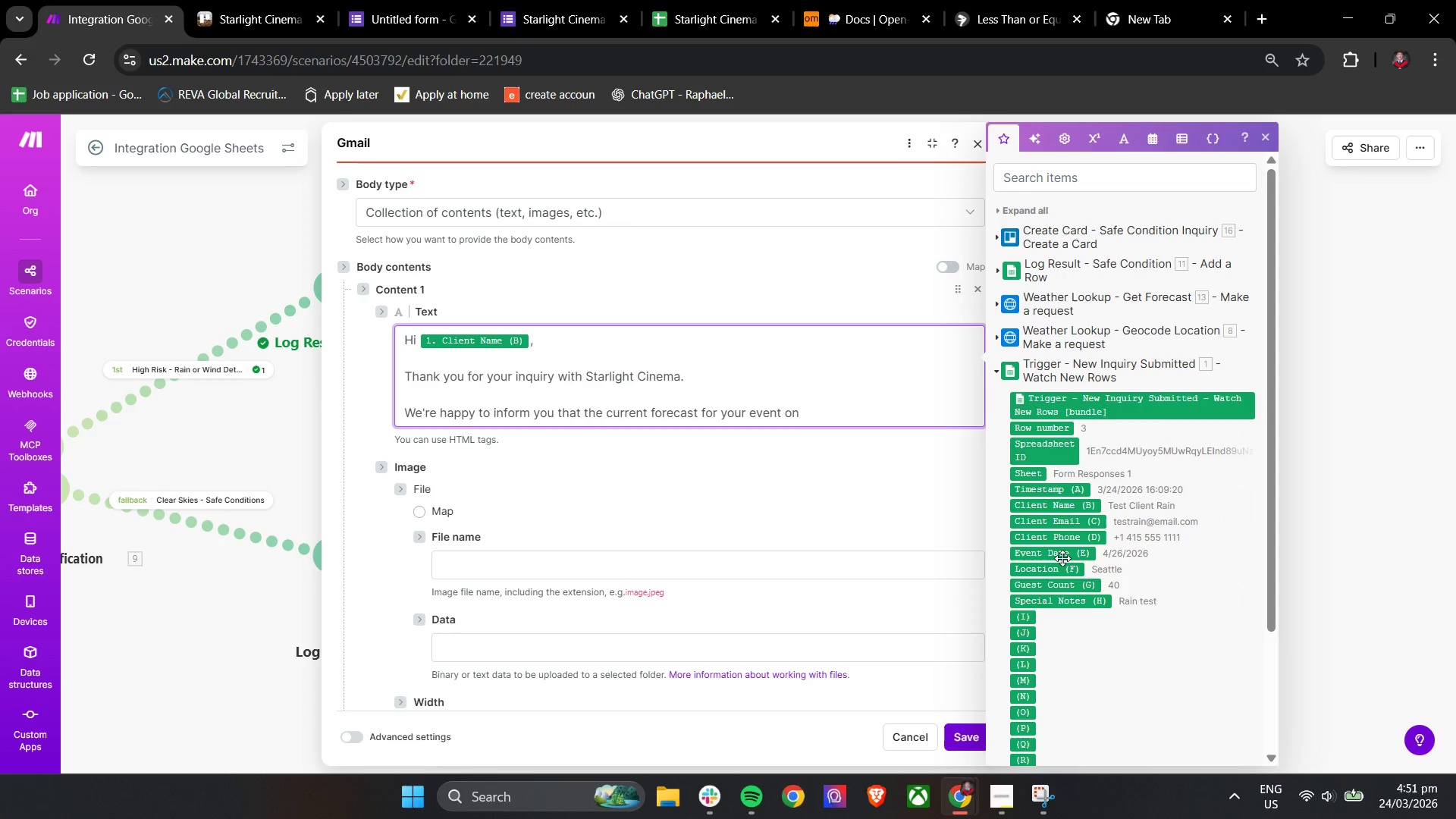 
left_click([1062, 557])
 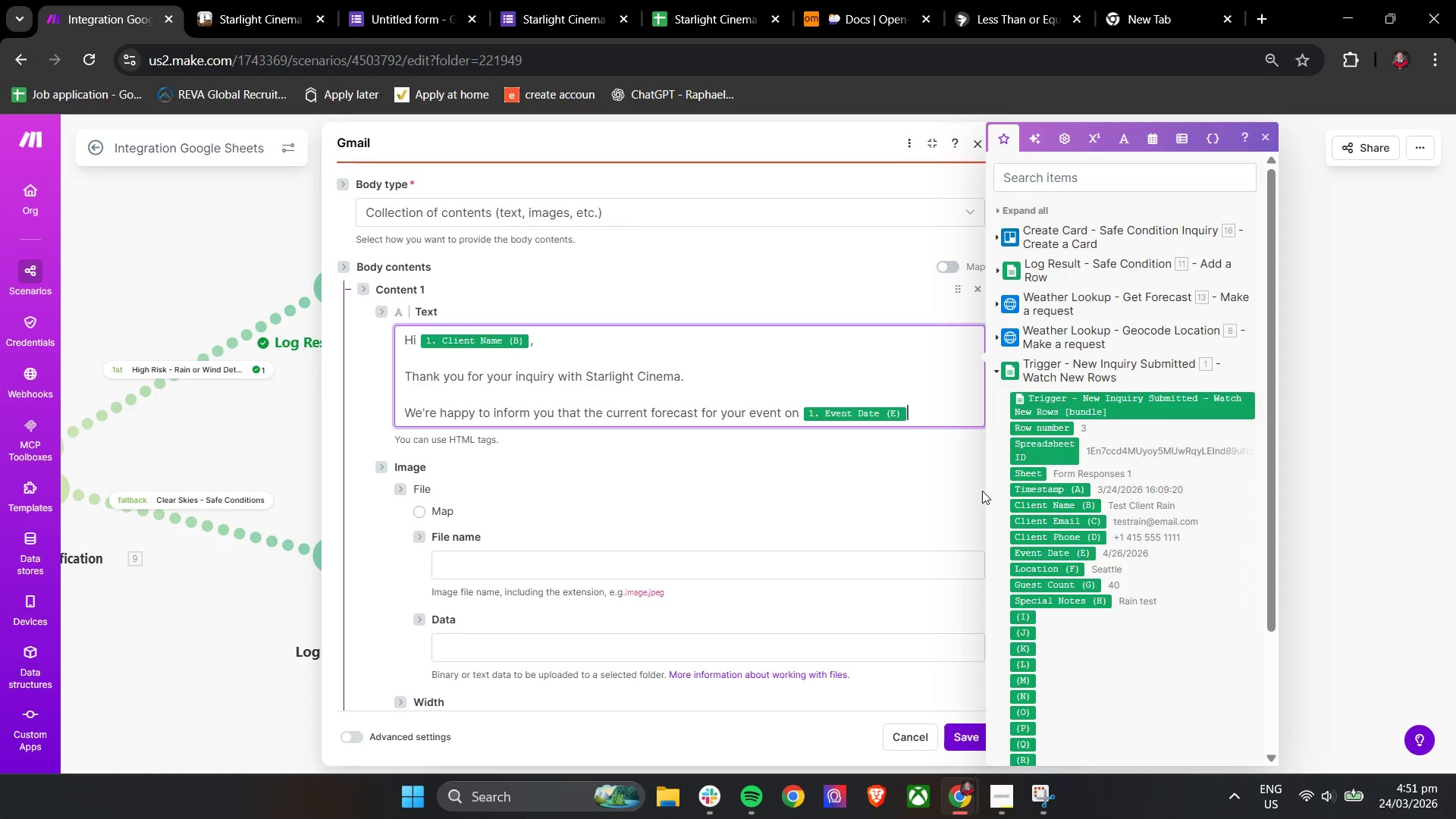 
type( in )
 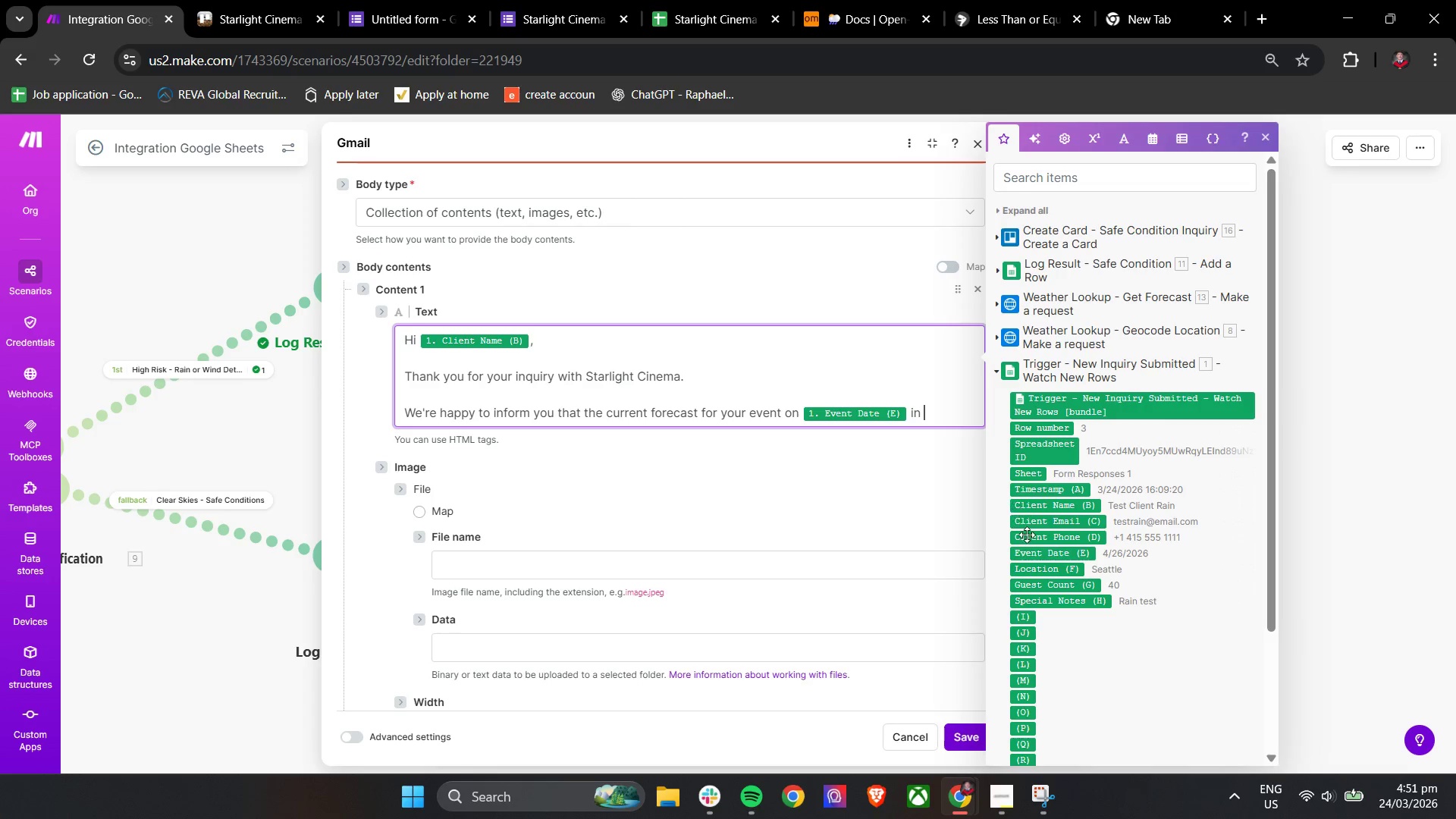 
left_click([1039, 570])
 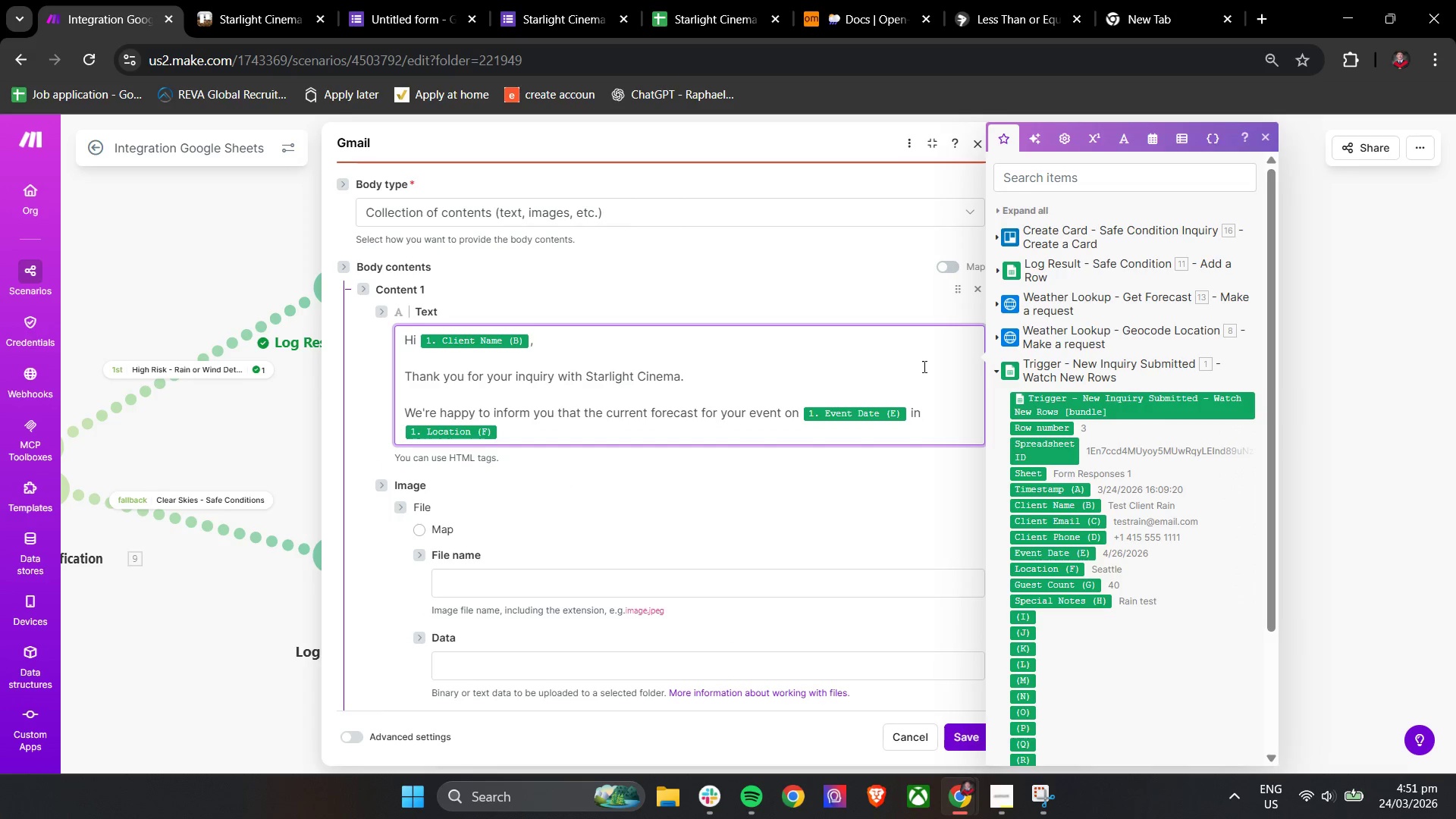 
left_click([1003, 365])
 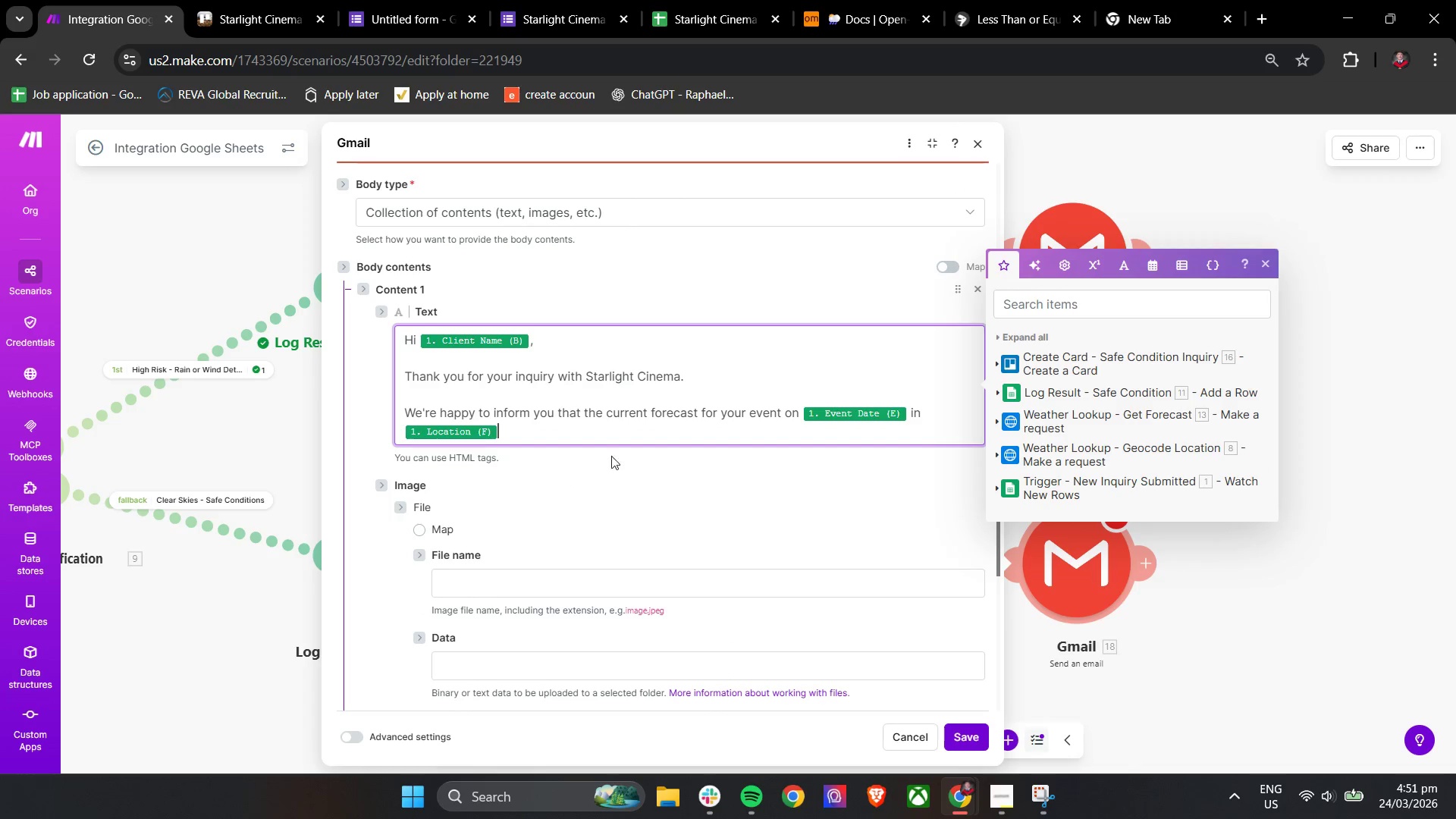 
left_click([576, 436])
 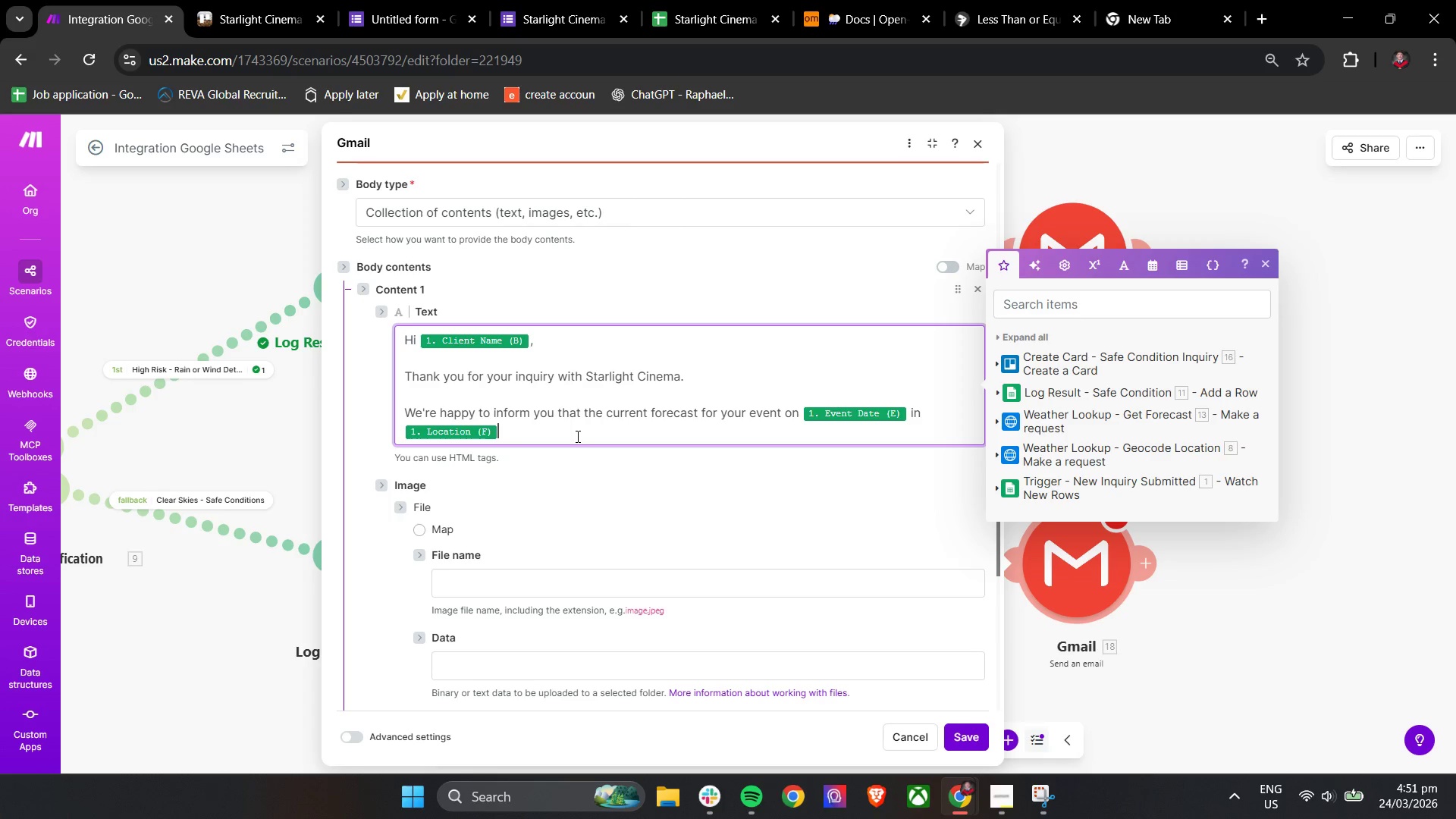 
type( shows clear and safe conditions.)
 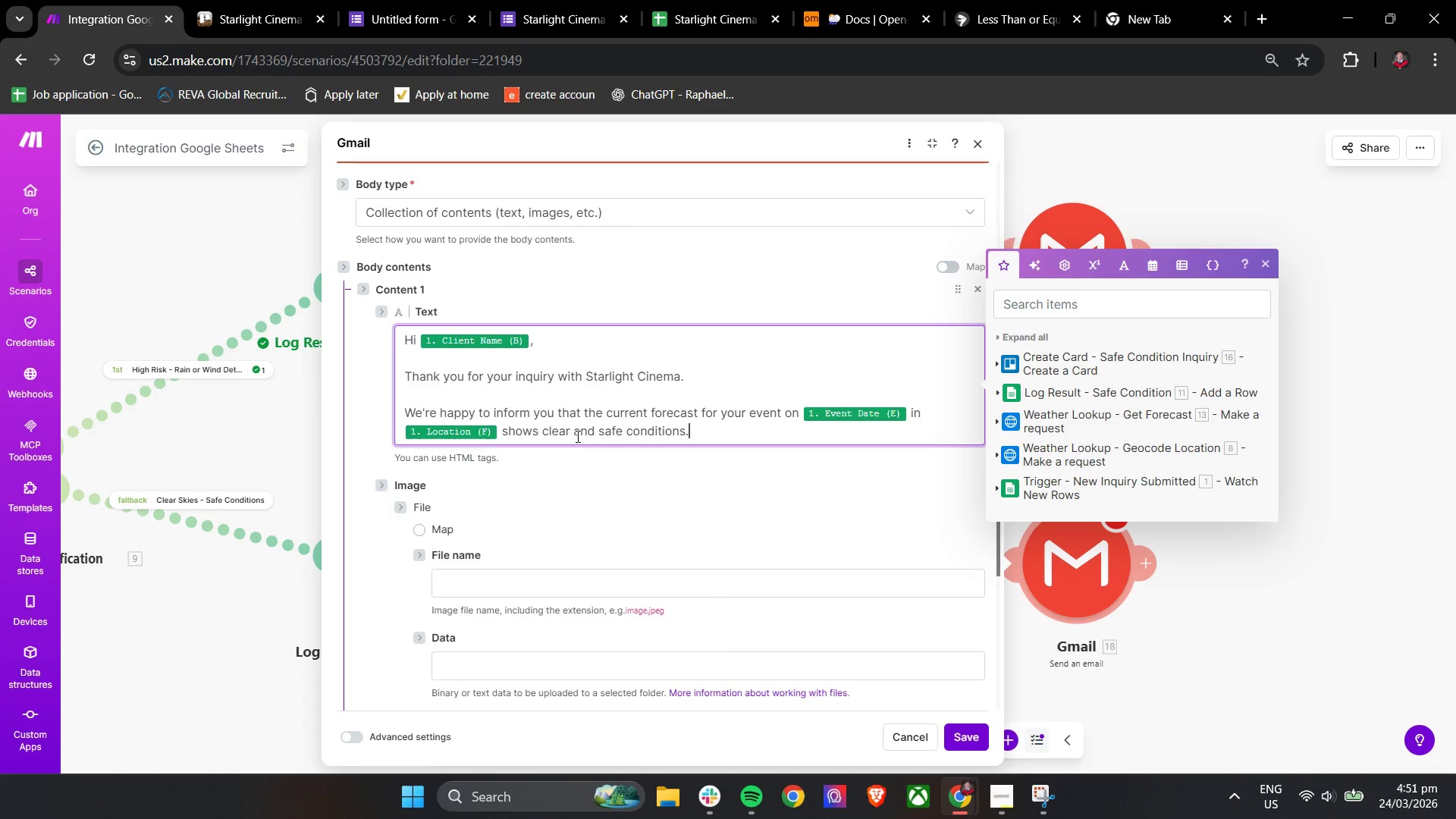 
key(Enter)
 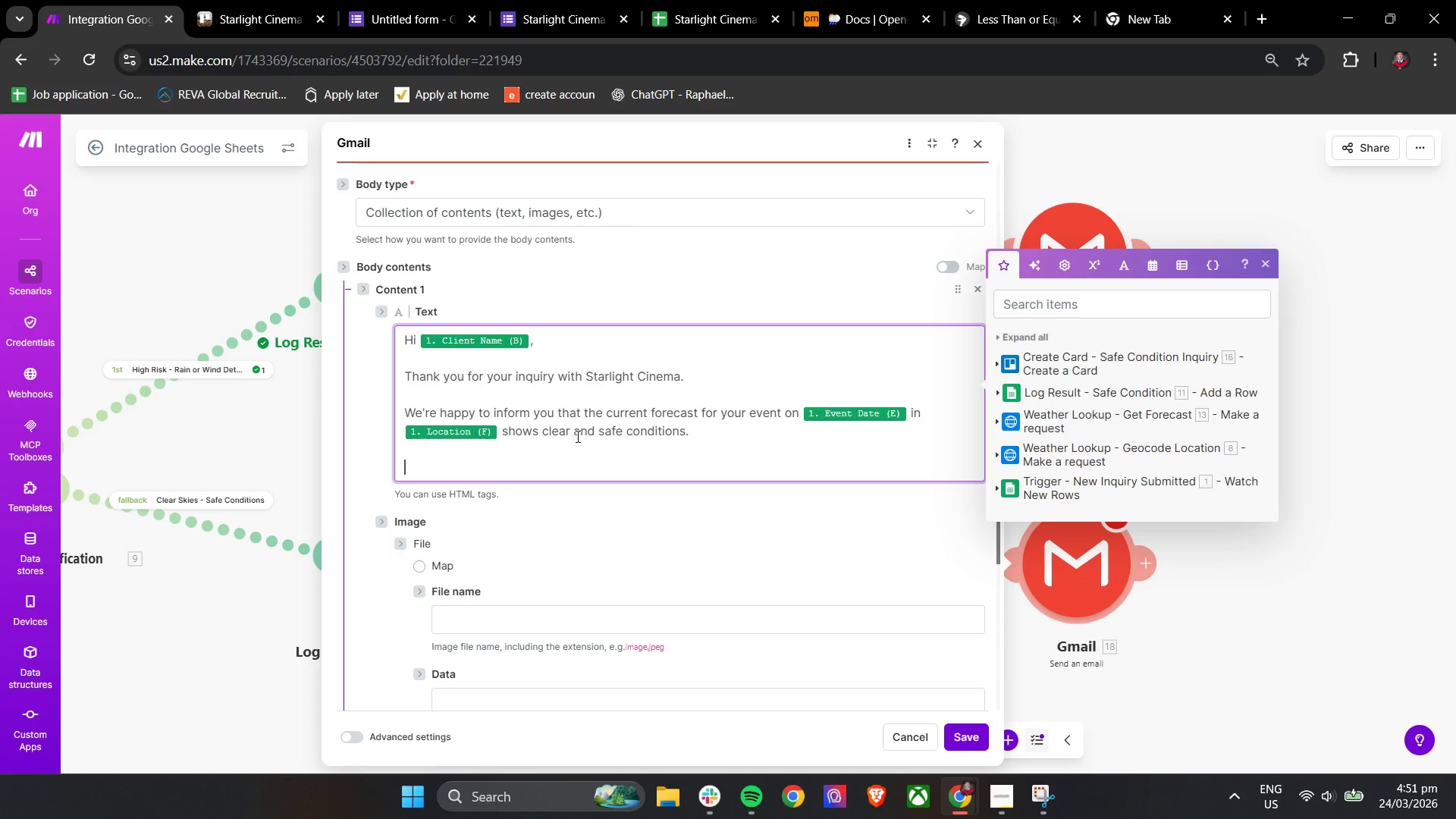 
key(Enter)
 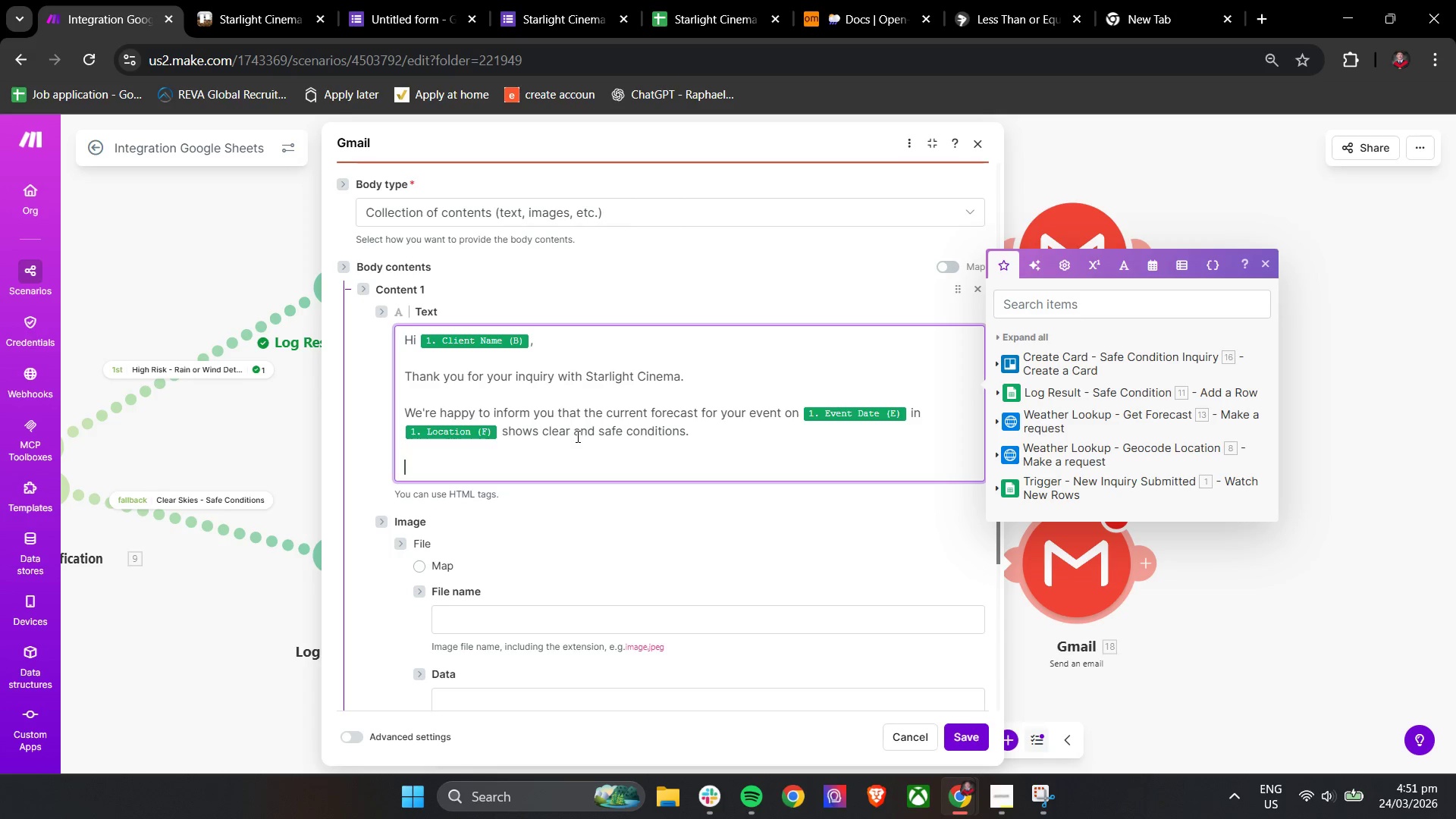 
type(Our team will continue to monitor the weather and will provi)
key(Backspace)
key(Backspace)
key(Backspace)
key(Backspace)
type(erform a final check 48 hor)
key(Backspace)
type(urs before your event to ensure everything reami)
key(Backspace)
key(Backspace)
key(Backspace)
type(main on trck.)
 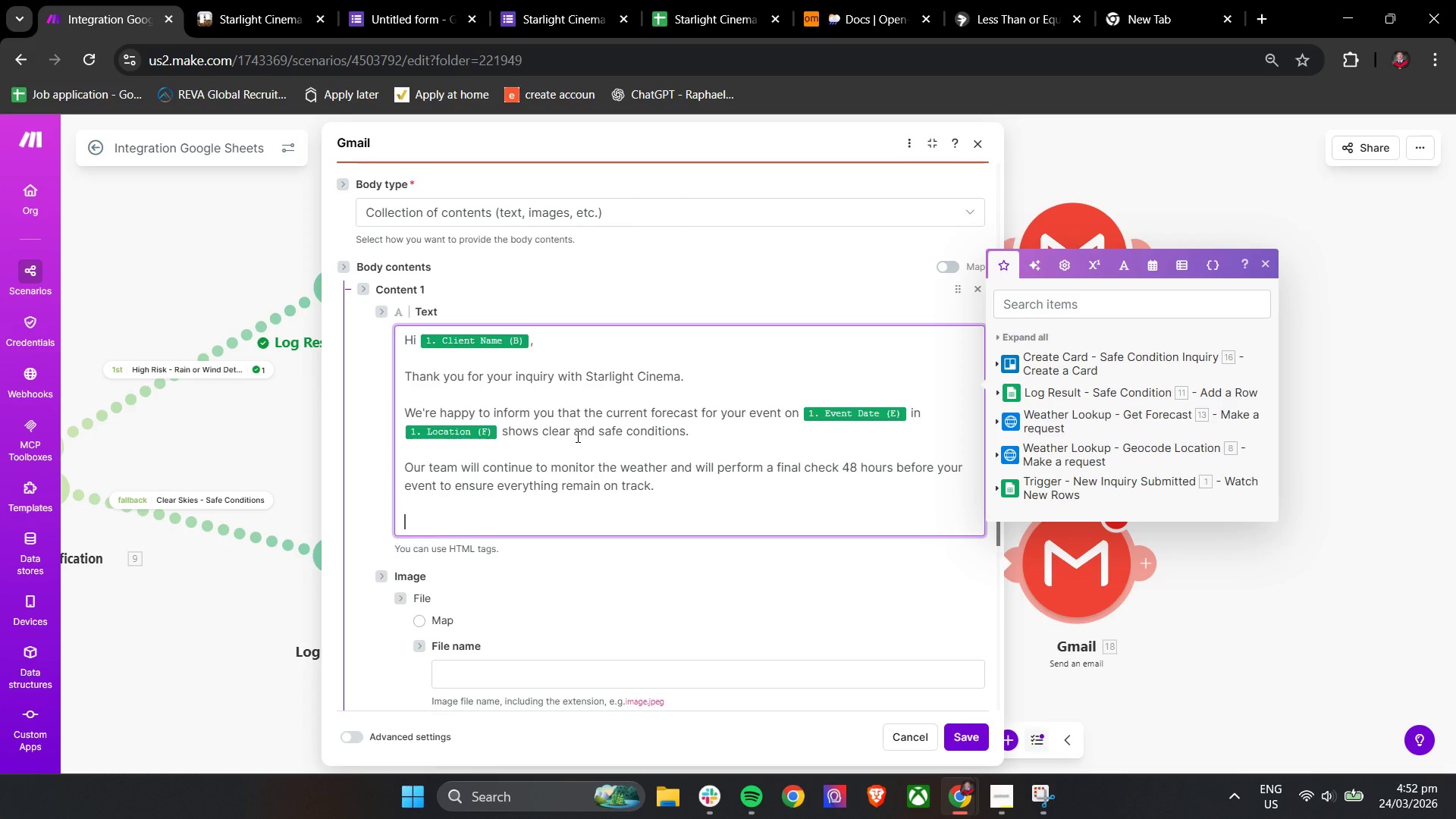 
key(Enter)
 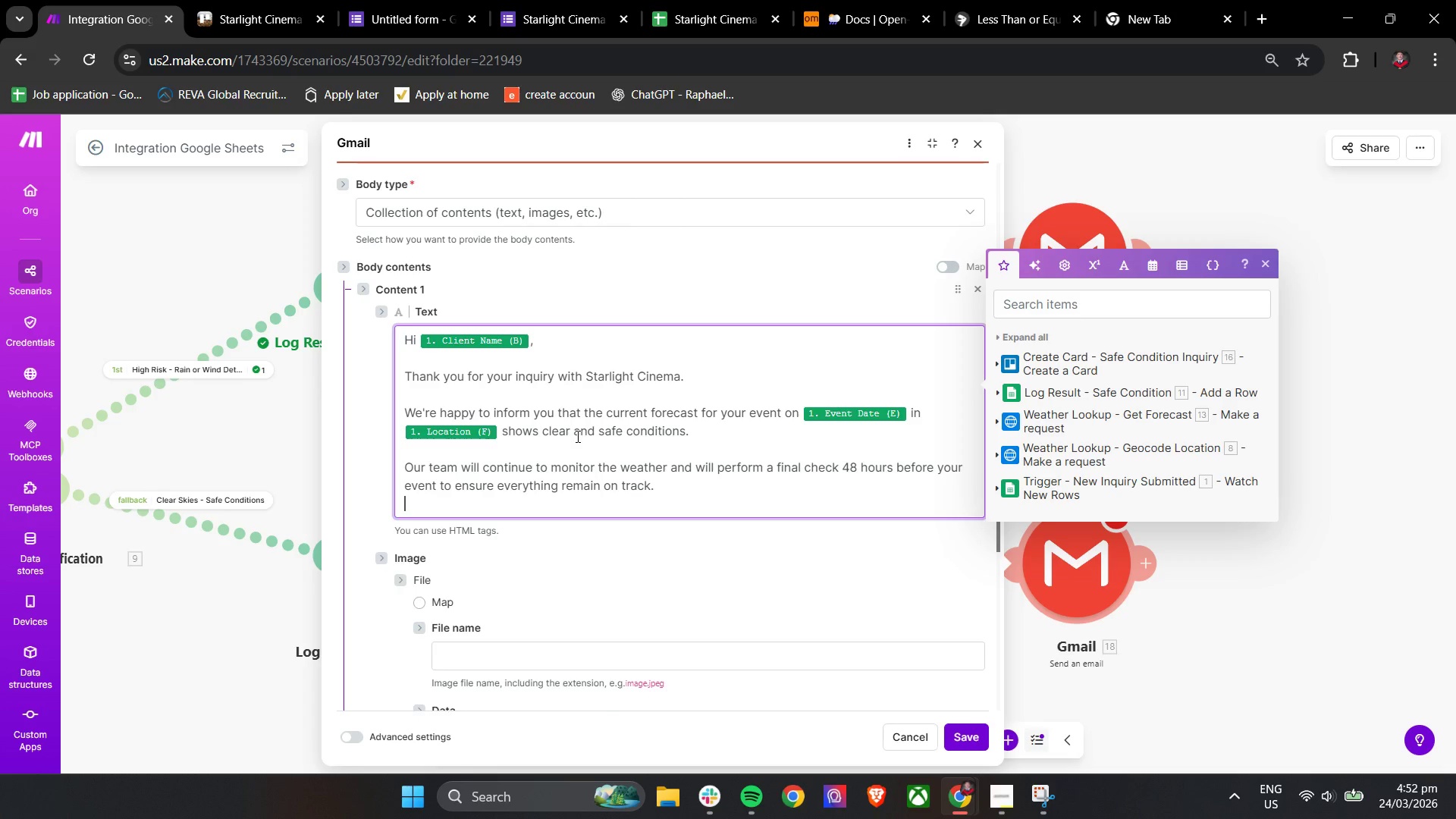 
key(Enter)
 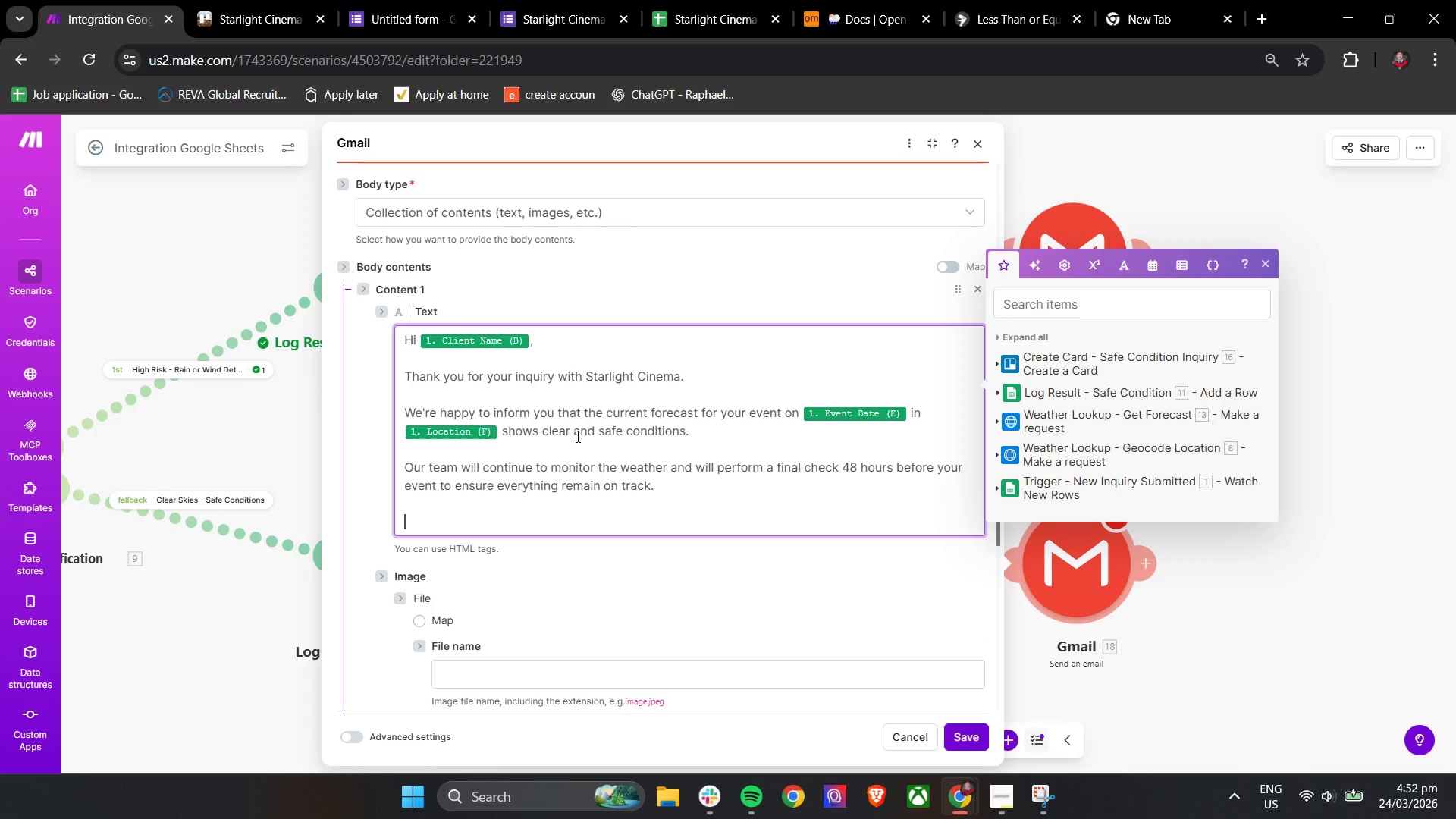 
type(We're excited to r)
key(Backspace)
type(bring this experience to lii)
key(Backspace)
type(fe for you.)
 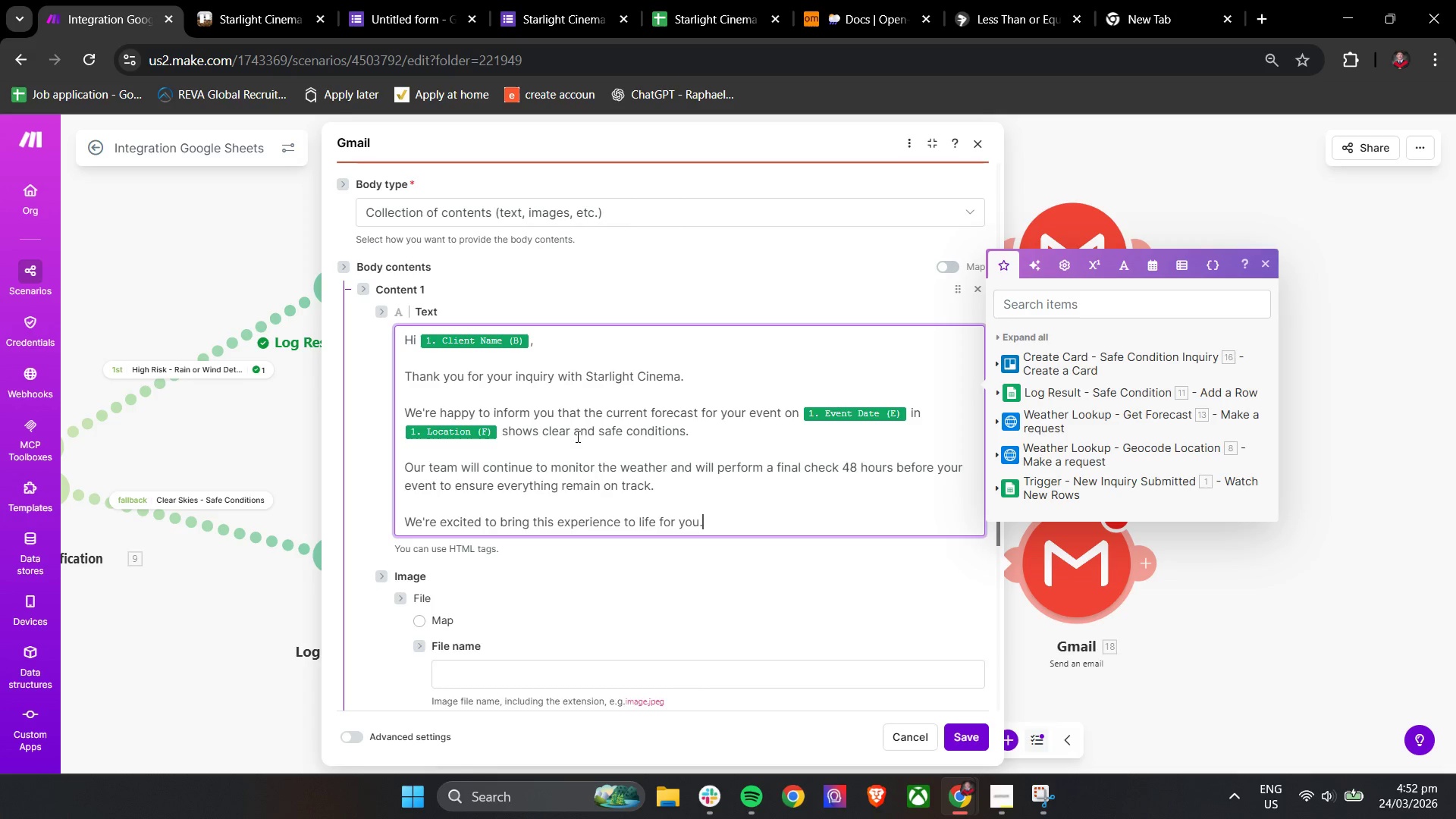 
key(Enter)
 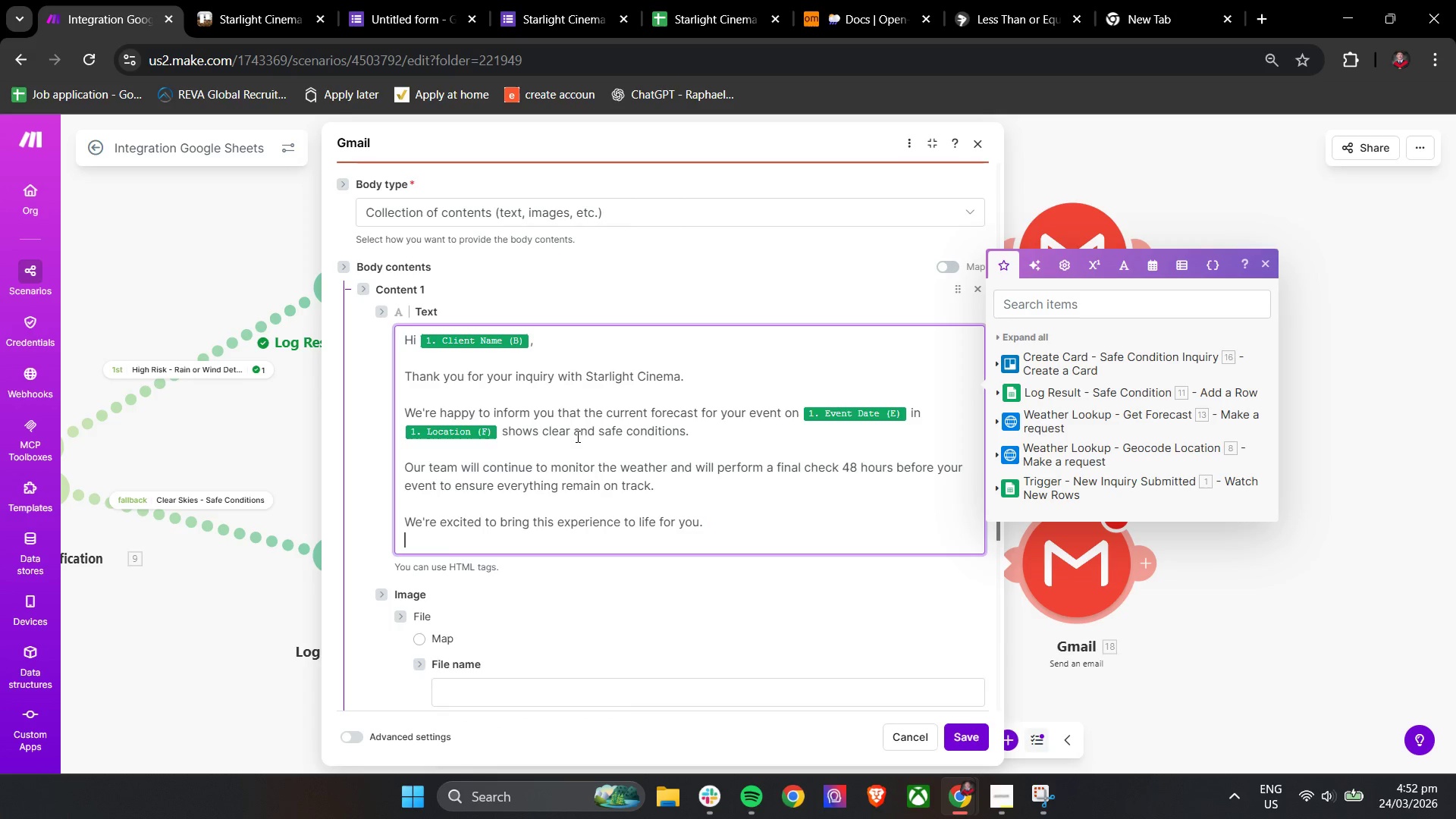 
key(Enter)
 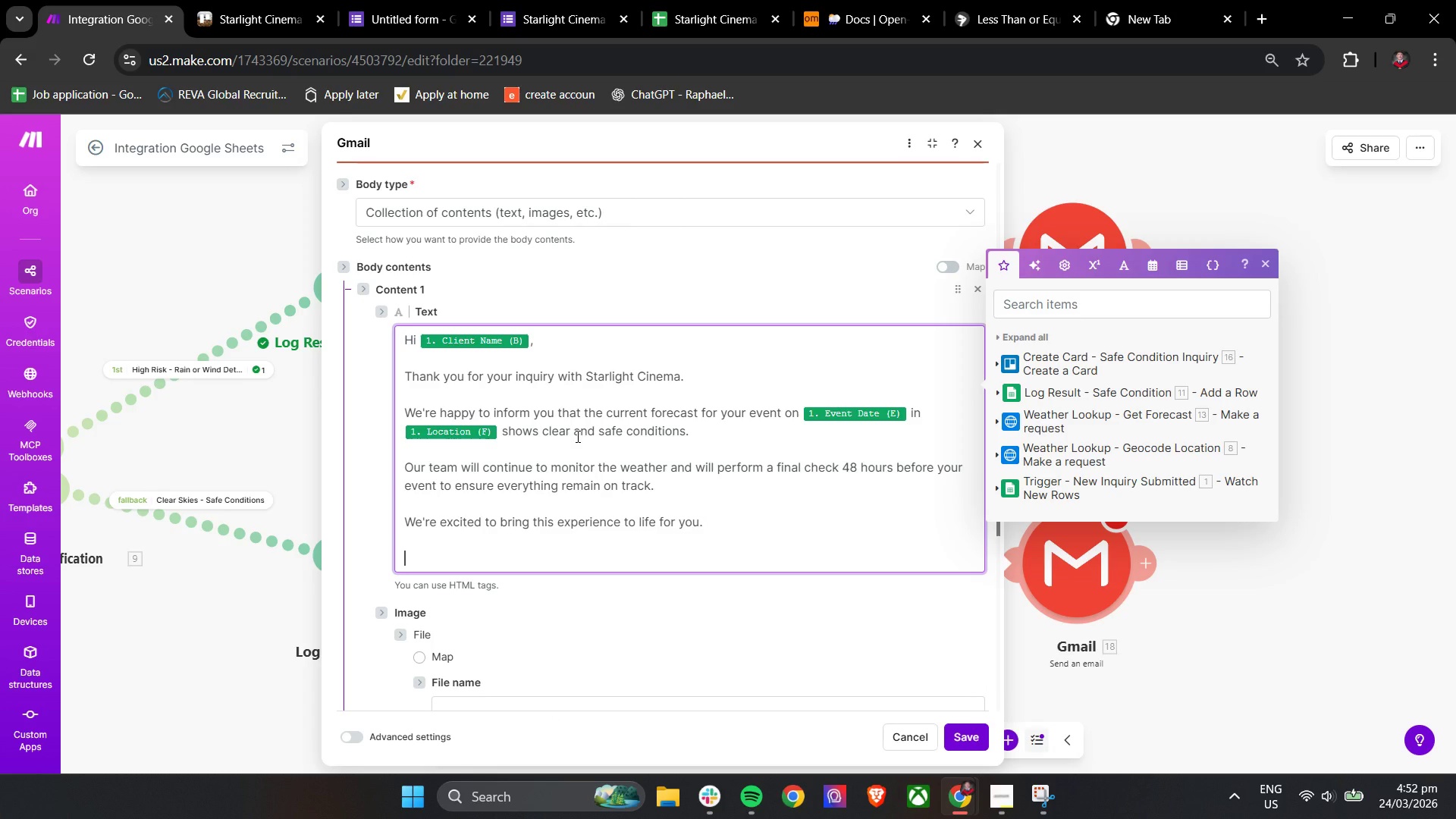 
type(If you have any questions, feel free to reach out.)
 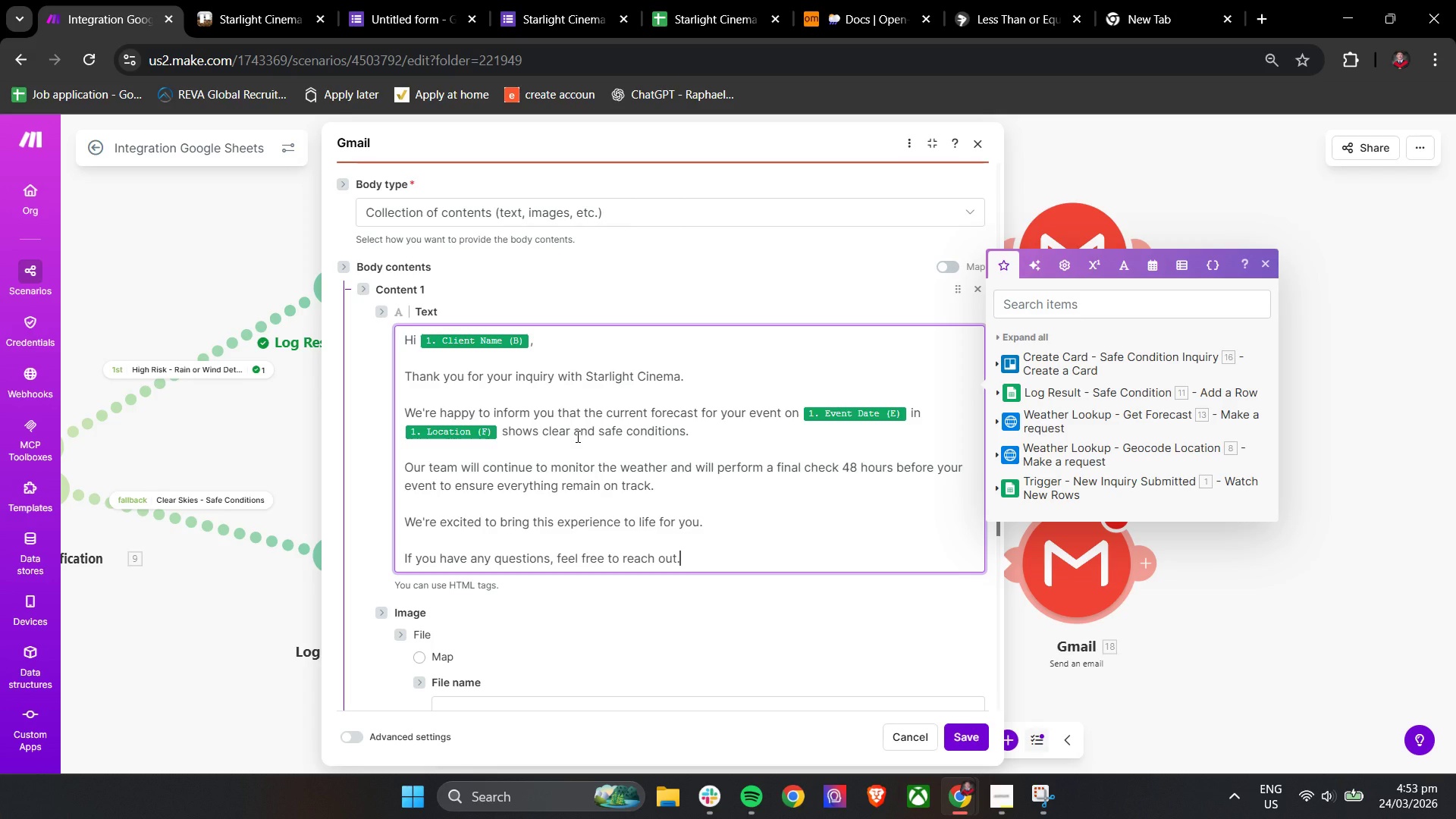 
key(Enter)
 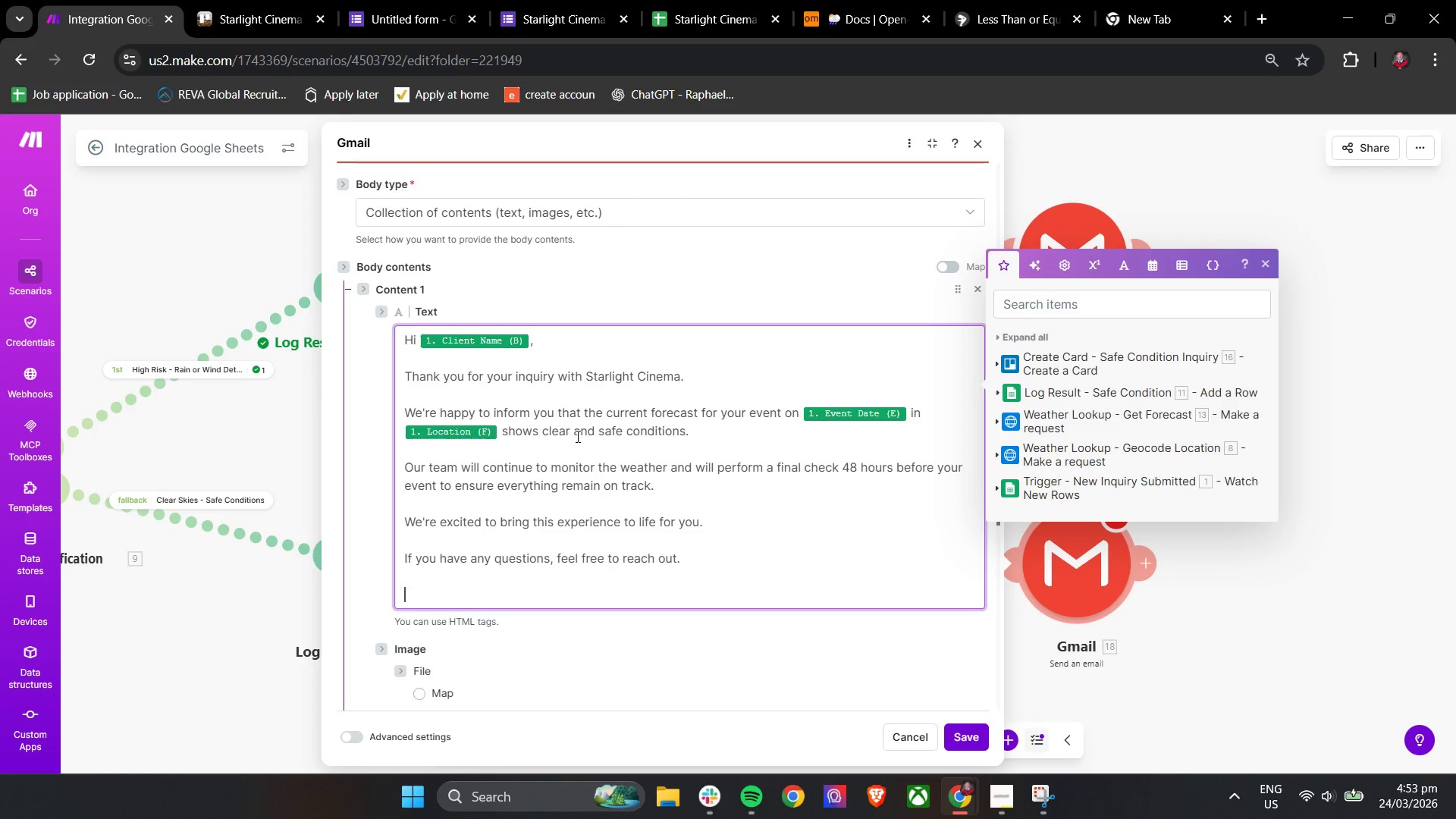 
key(Enter)
 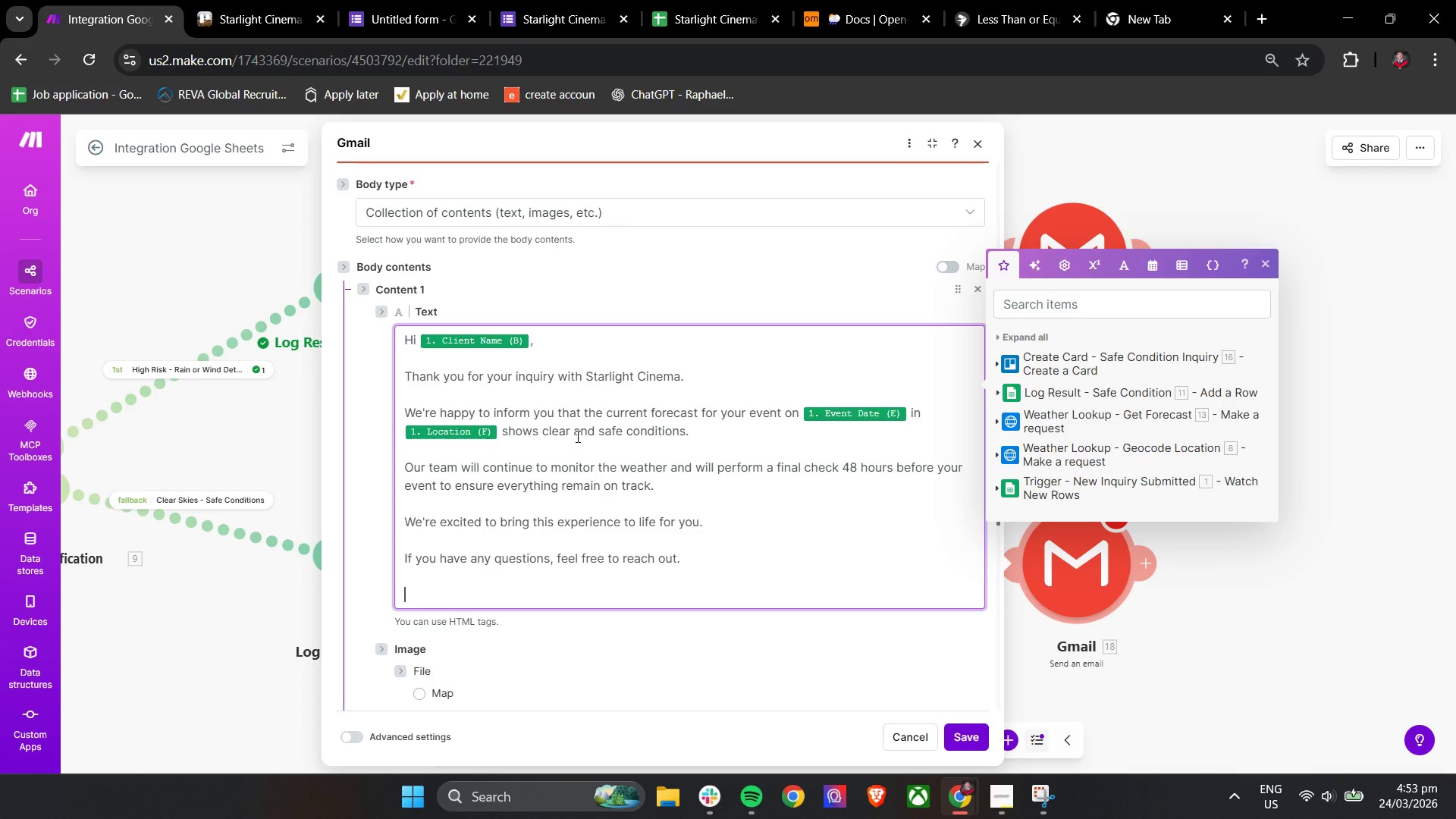 
type(Warm regards,)
 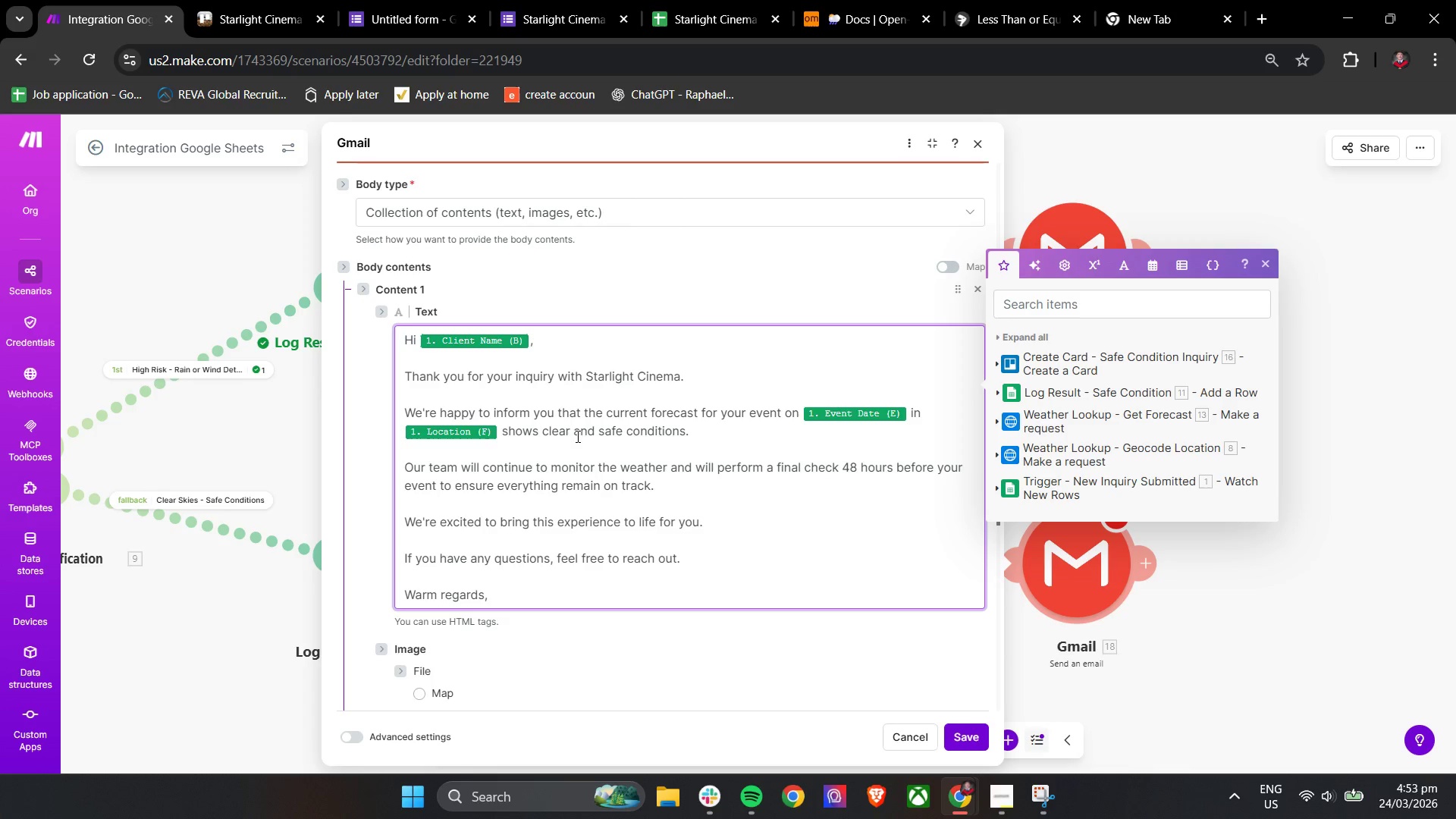 
key(Enter)
 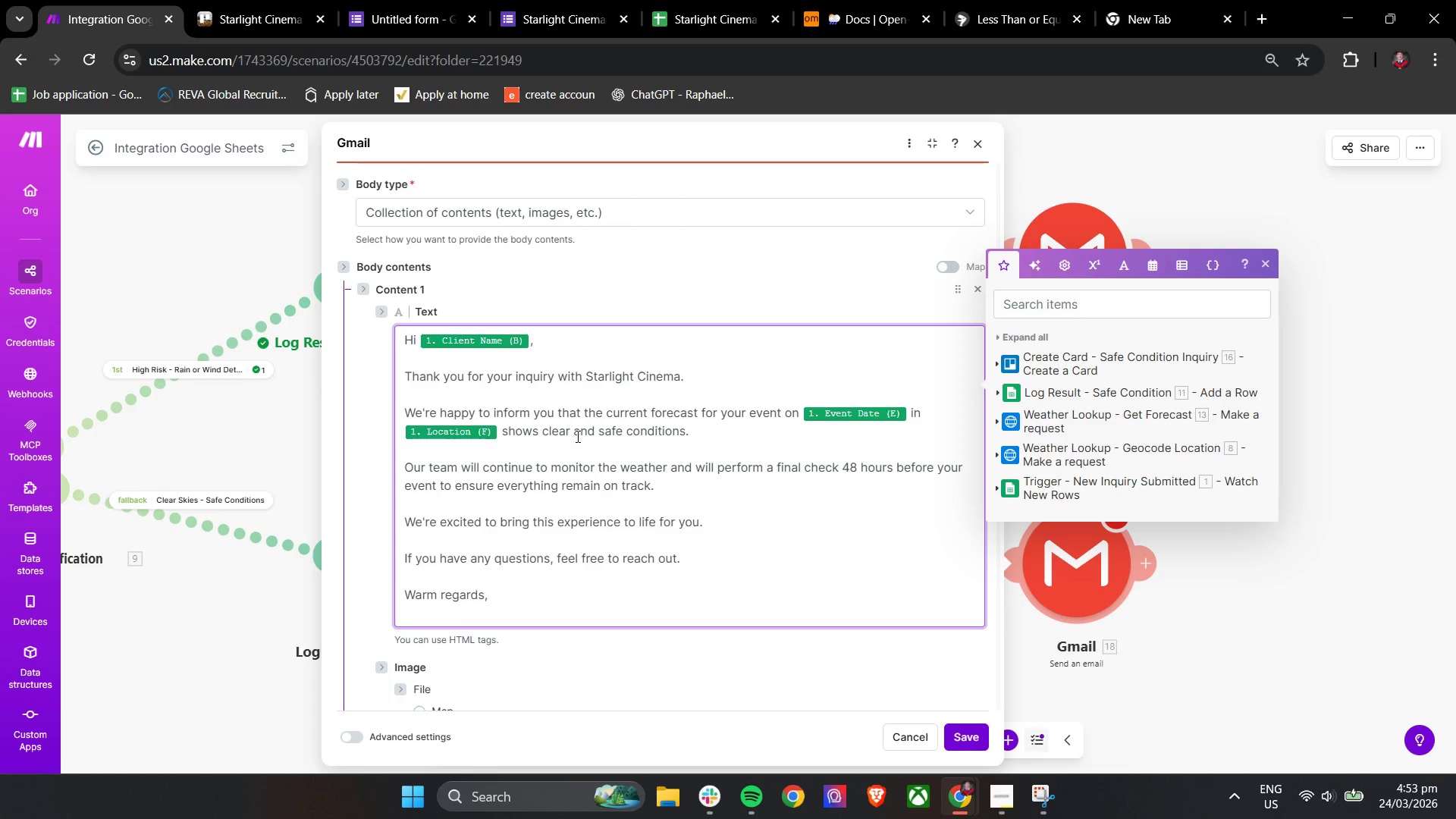 
type(Starlight Cinema Events Team)
 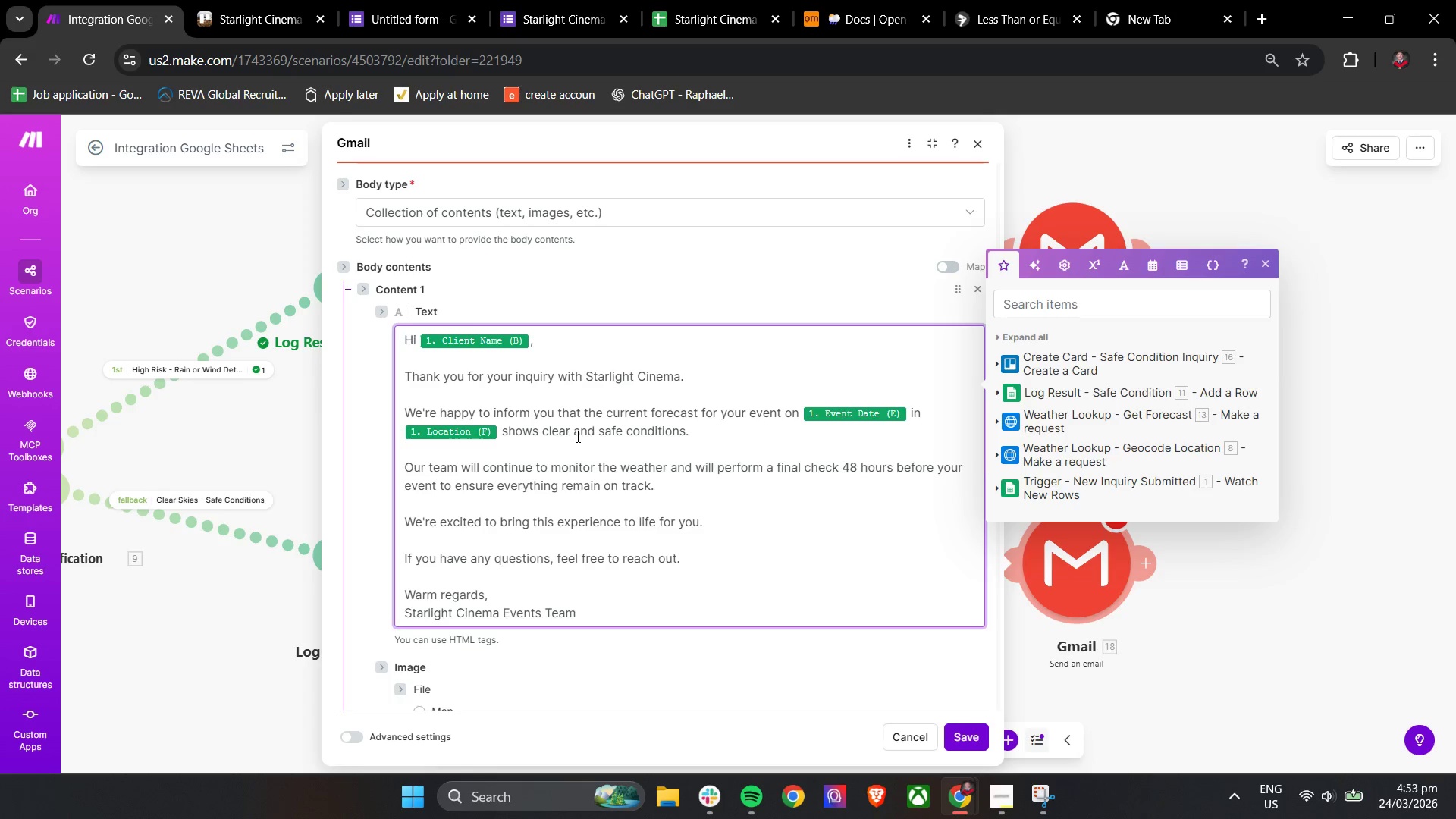 
scroll: coordinate [576, 436], scroll_direction: up, amount: 1.0
 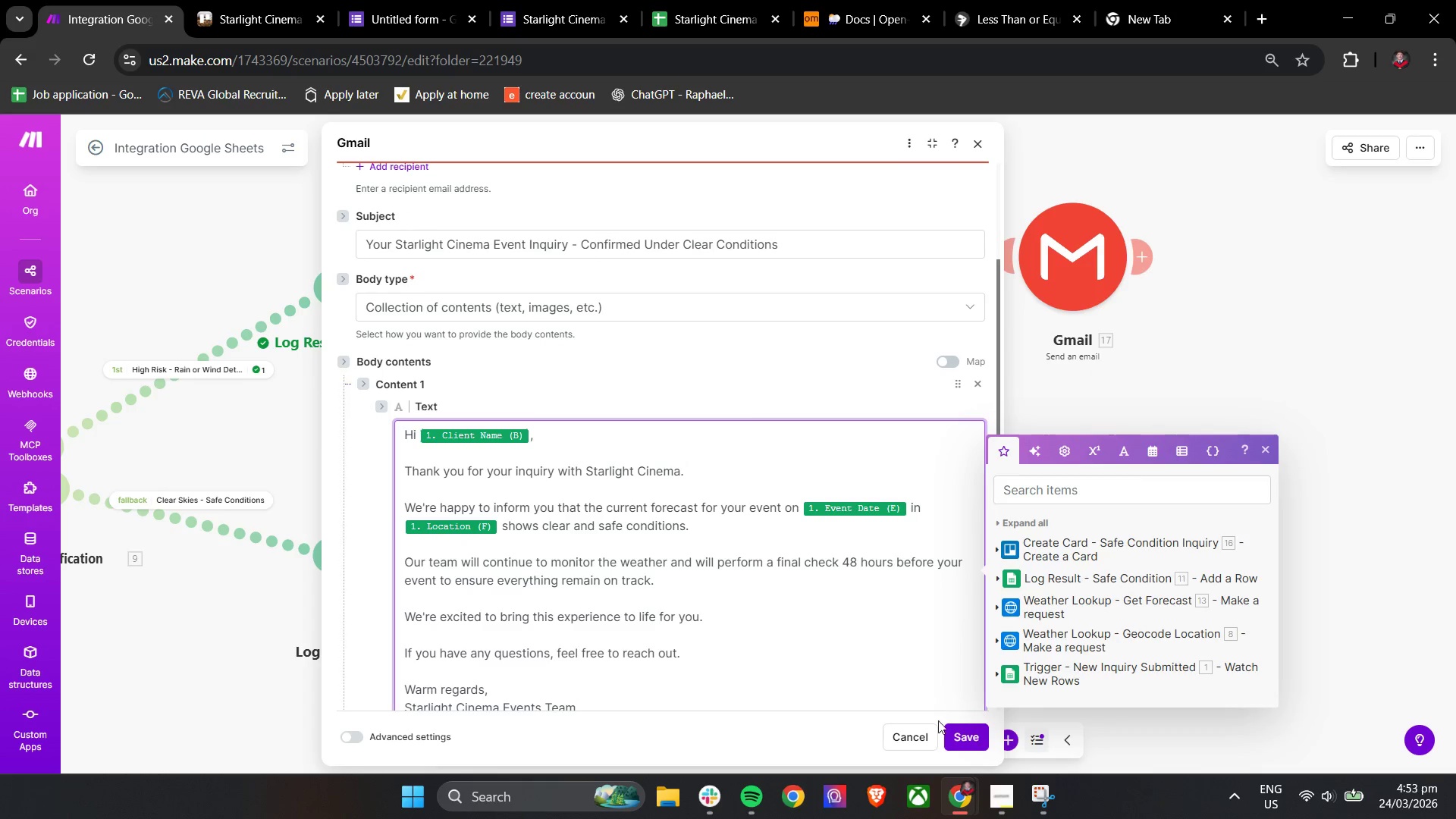 
left_click([960, 739])
 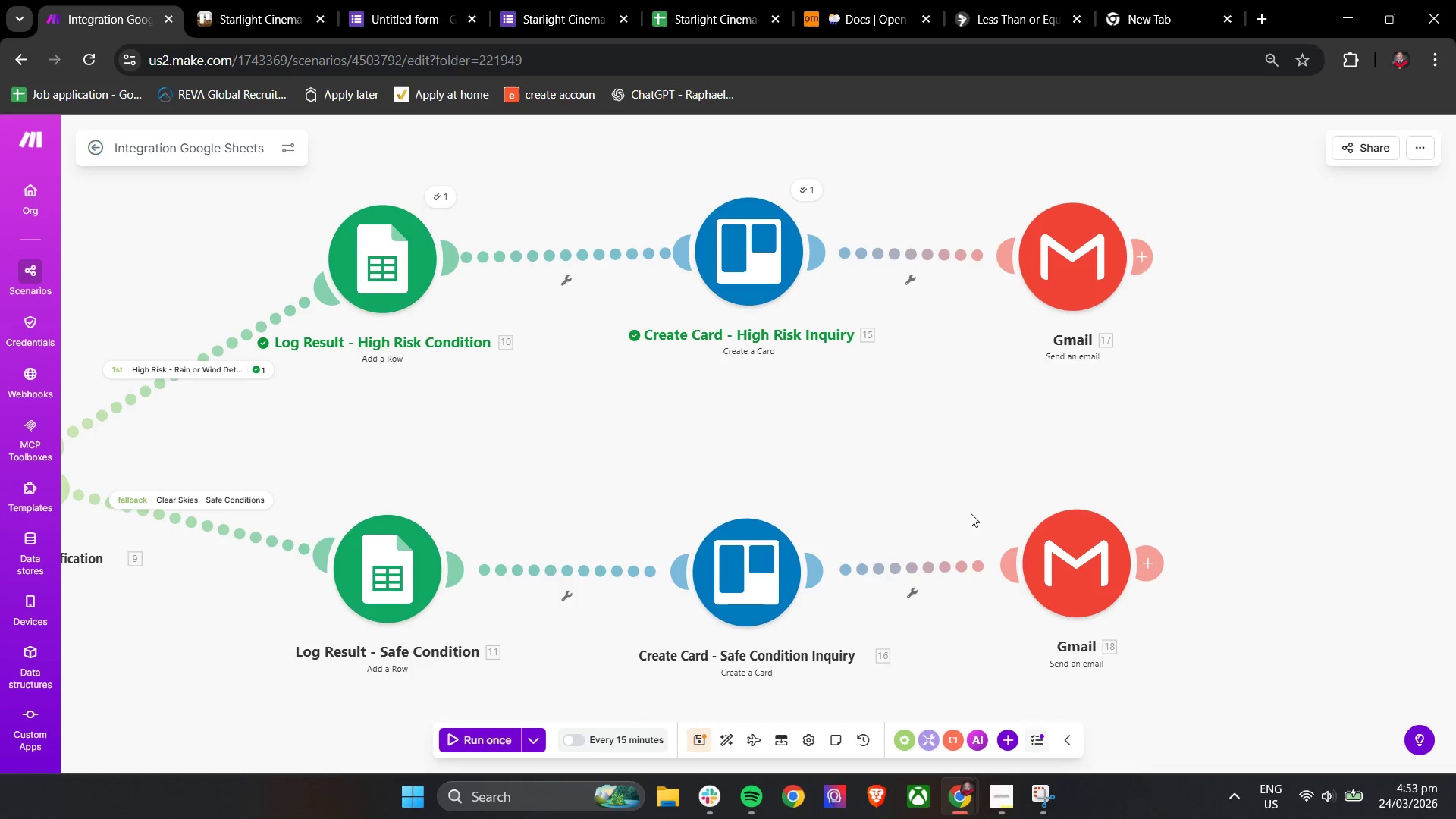 
left_click_drag(start_coordinate=[1046, 558], to_coordinate=[1050, 560])
 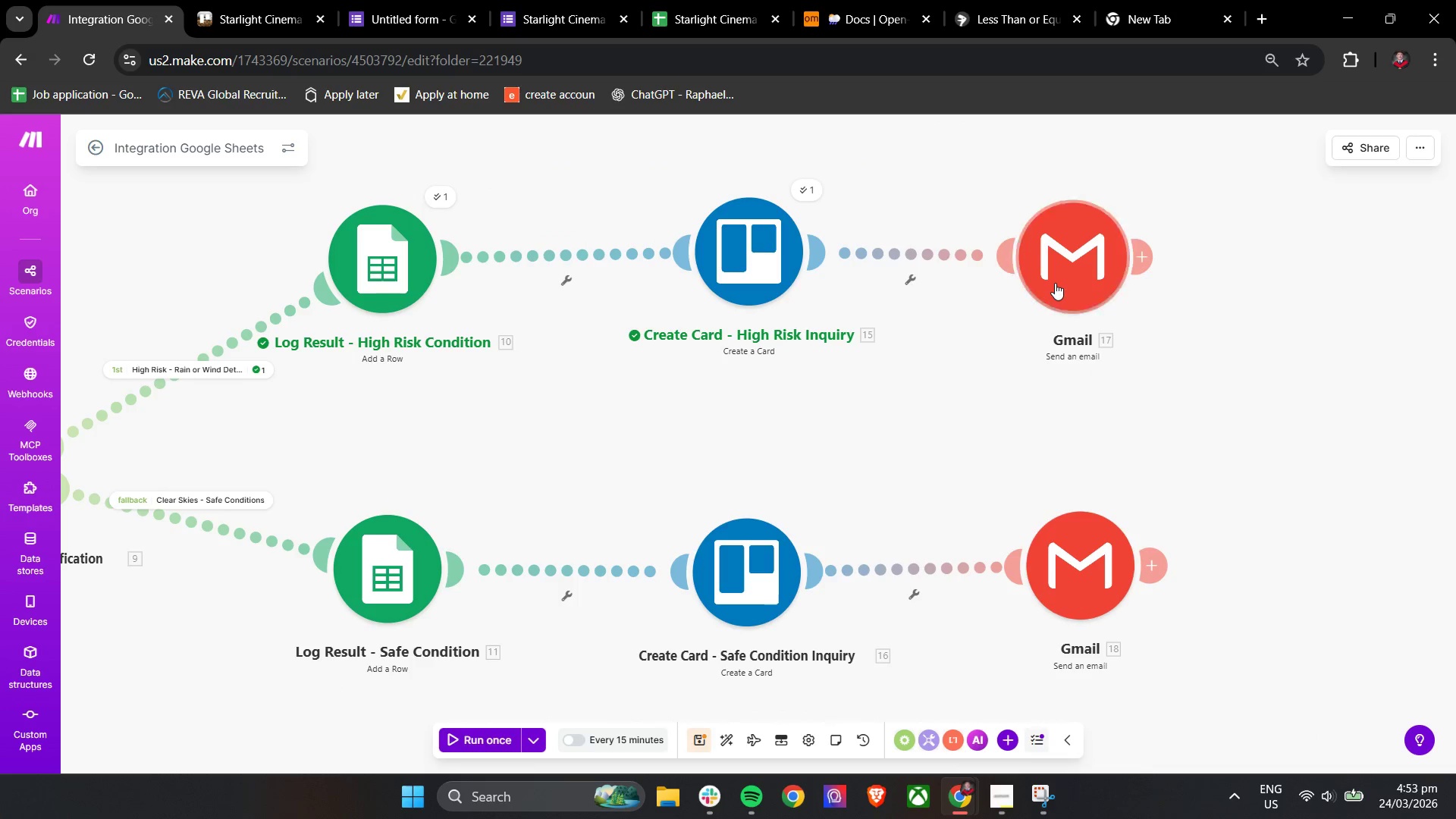 
left_click_drag(start_coordinate=[1059, 281], to_coordinate=[1073, 270])
 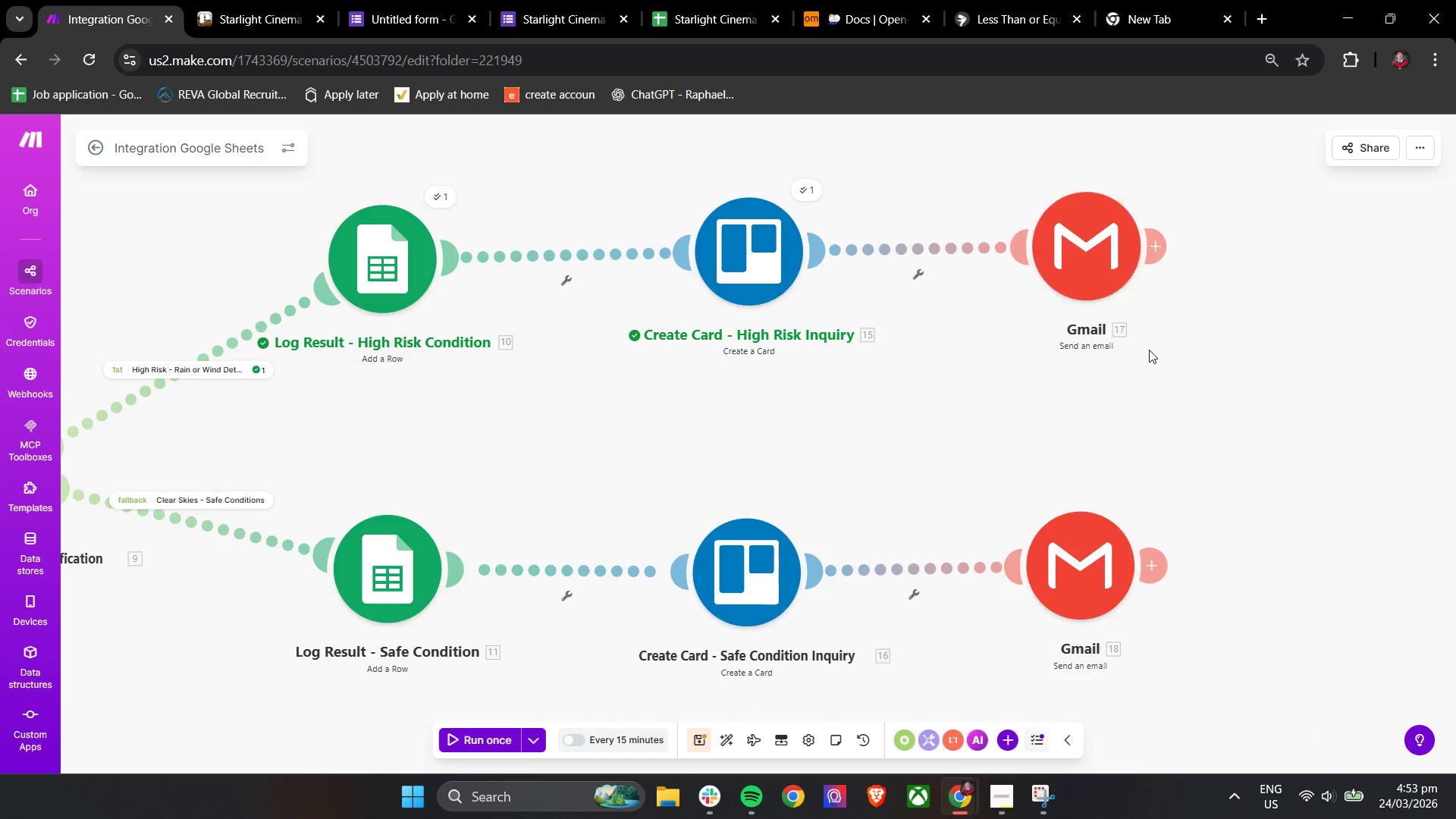 
left_click_drag(start_coordinate=[1200, 372], to_coordinate=[1166, 382])
 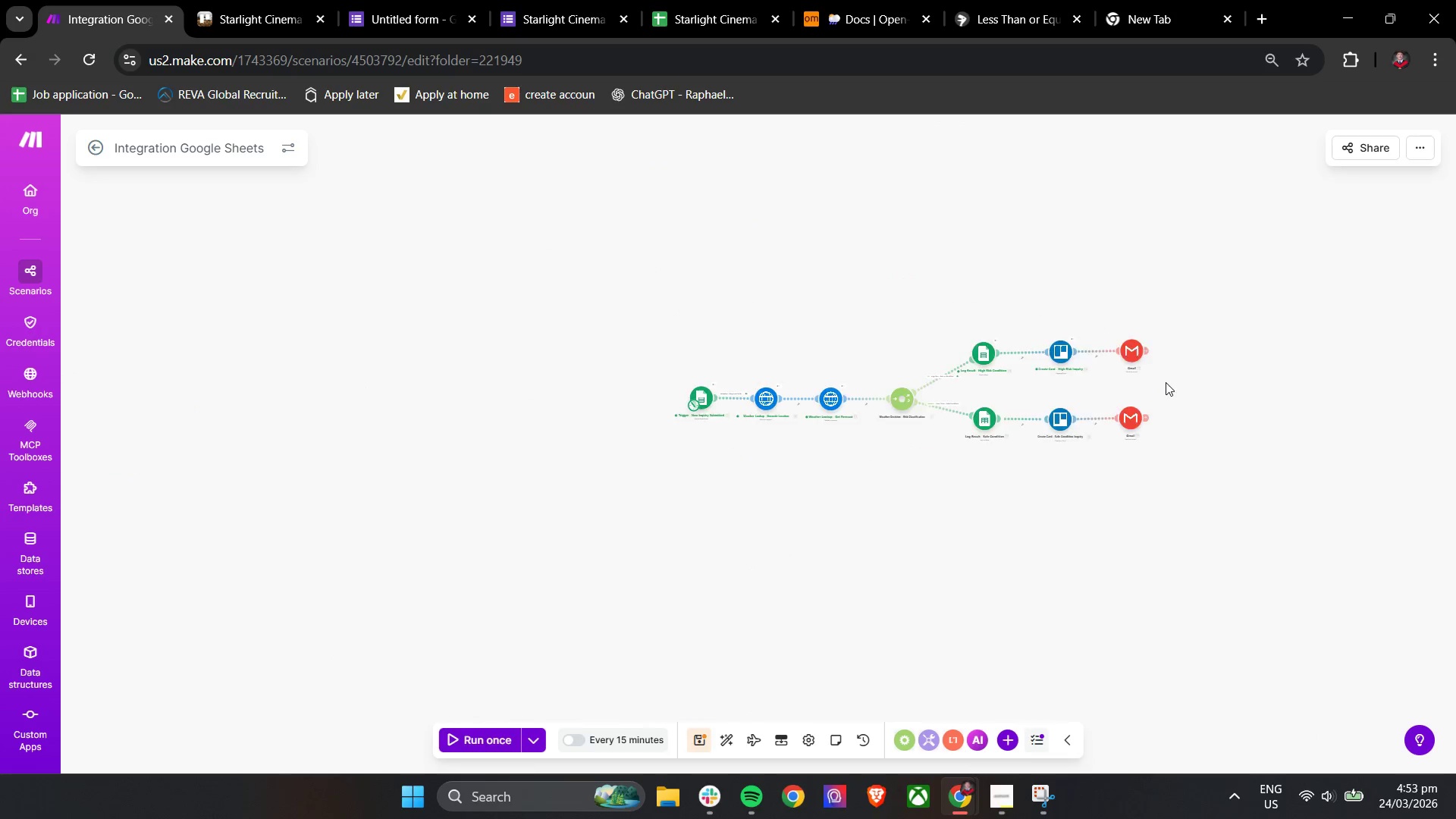 
scroll: coordinate [1149, 350], scroll_direction: down, amount: 3.0
 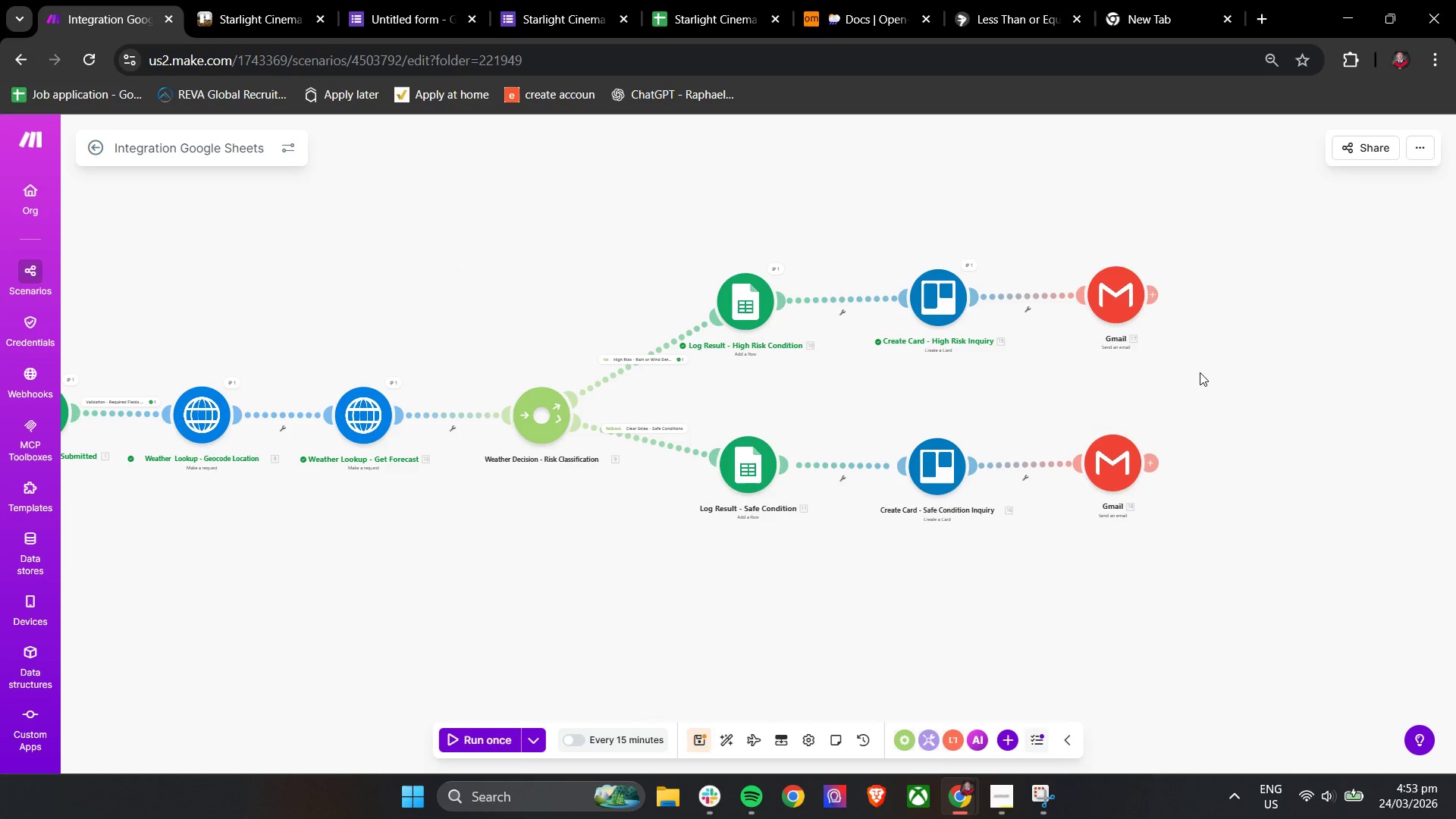 
left_click_drag(start_coordinate=[1165, 383], to_coordinate=[1053, 398])
 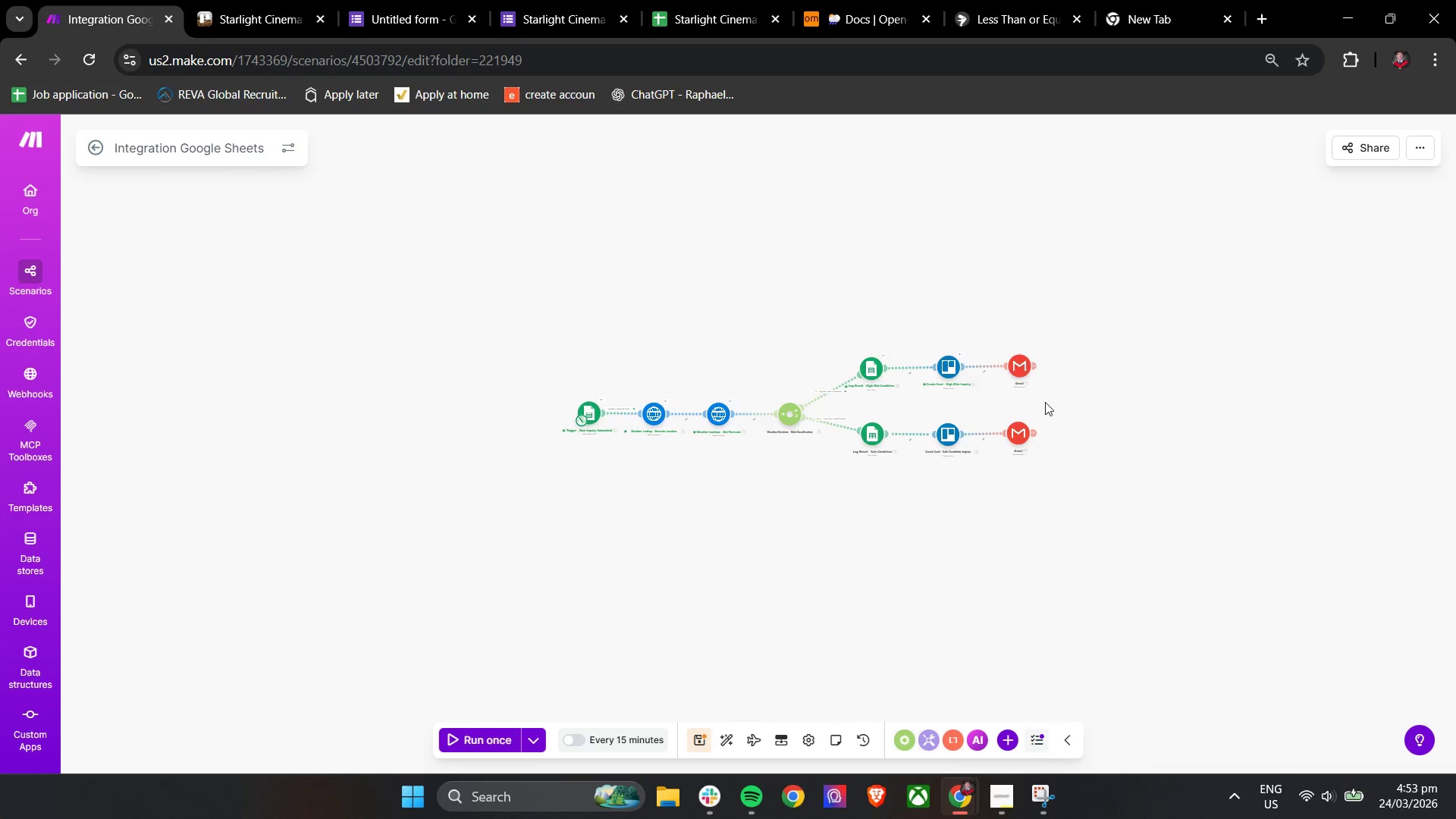 
scroll: coordinate [1166, 382], scroll_direction: down, amount: 2.0
 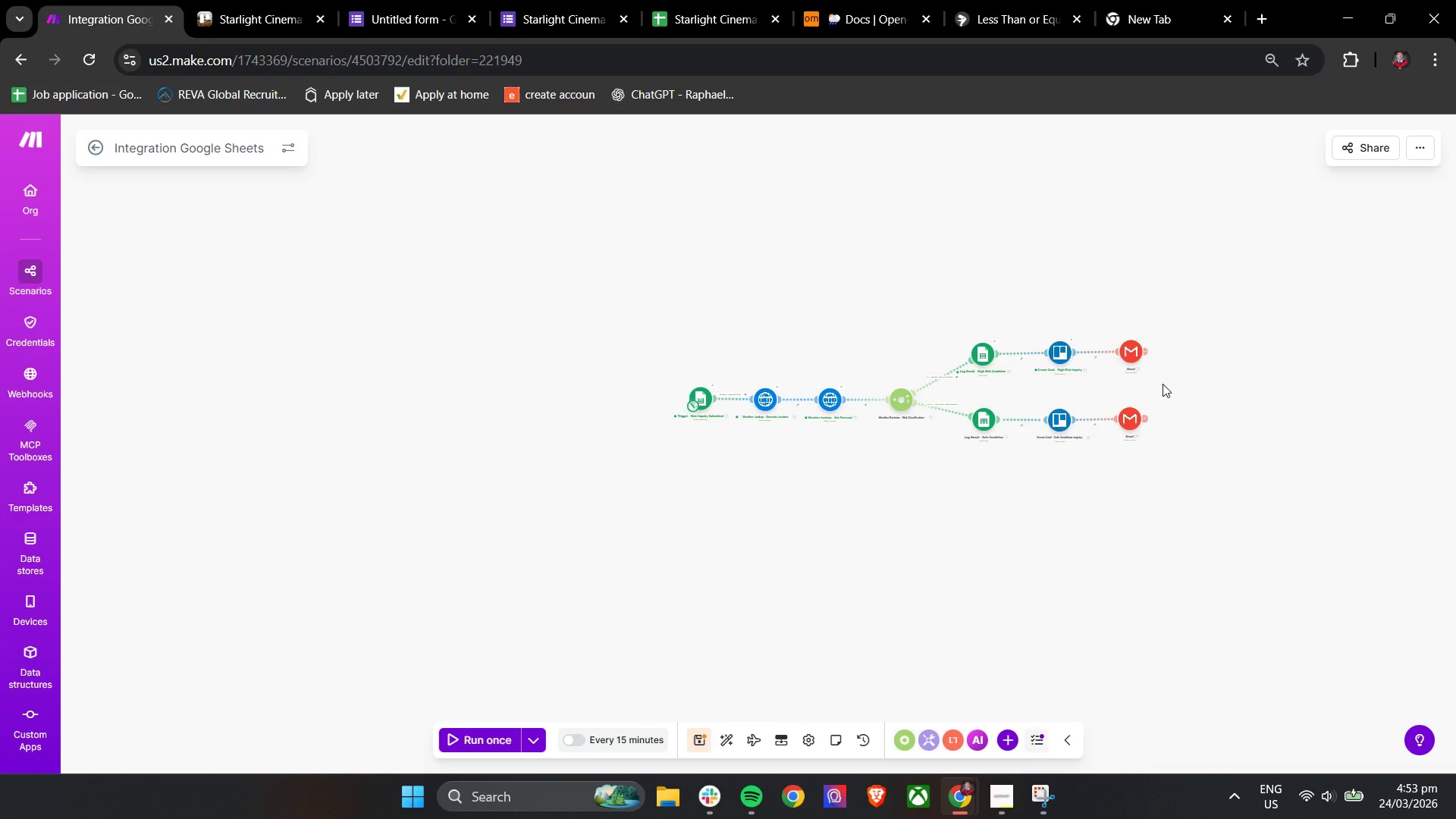 
left_click_drag(start_coordinate=[1073, 416], to_coordinate=[1072, 422])
 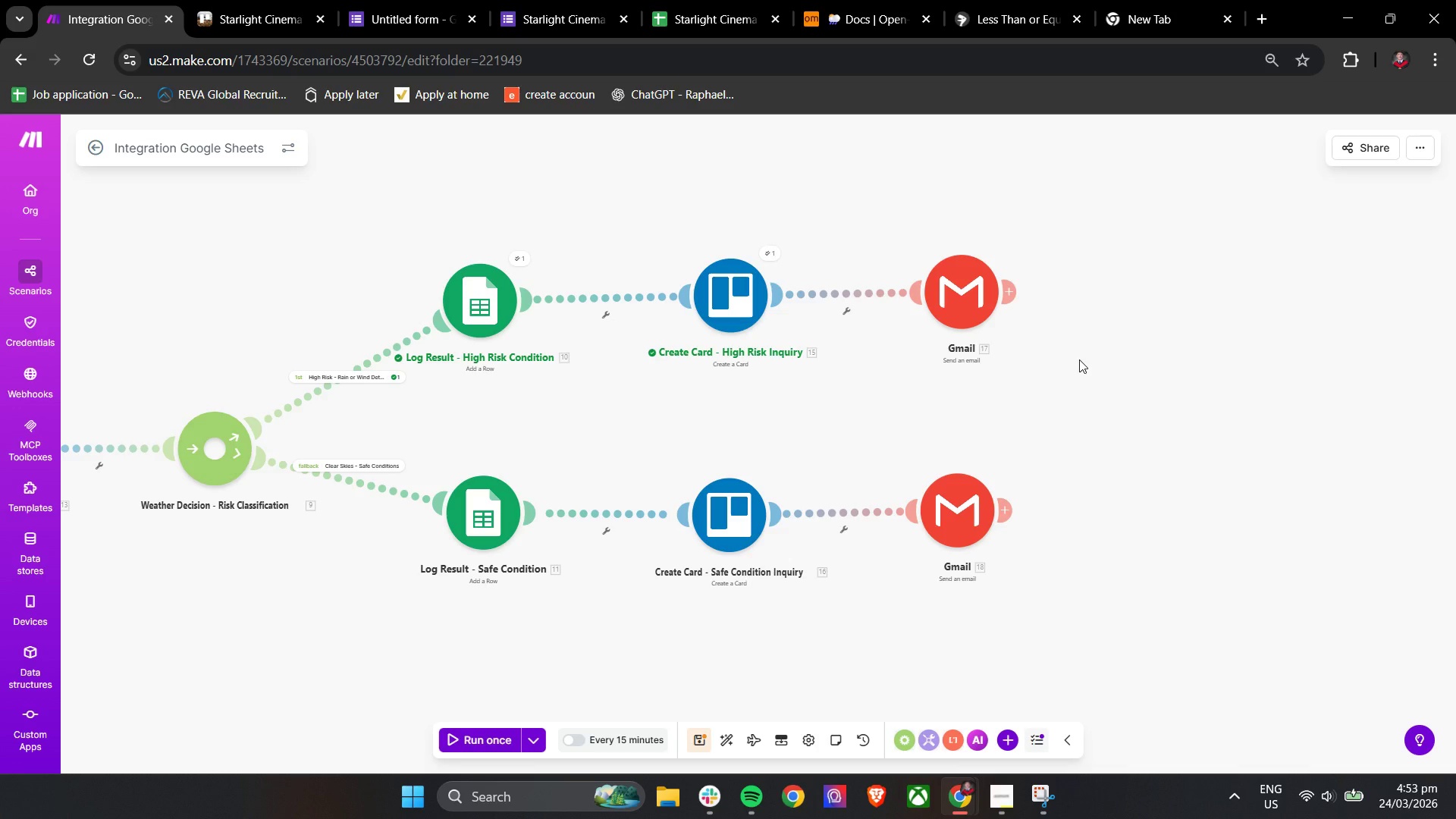 
scroll: coordinate [1045, 402], scroll_direction: up, amount: 3.0
 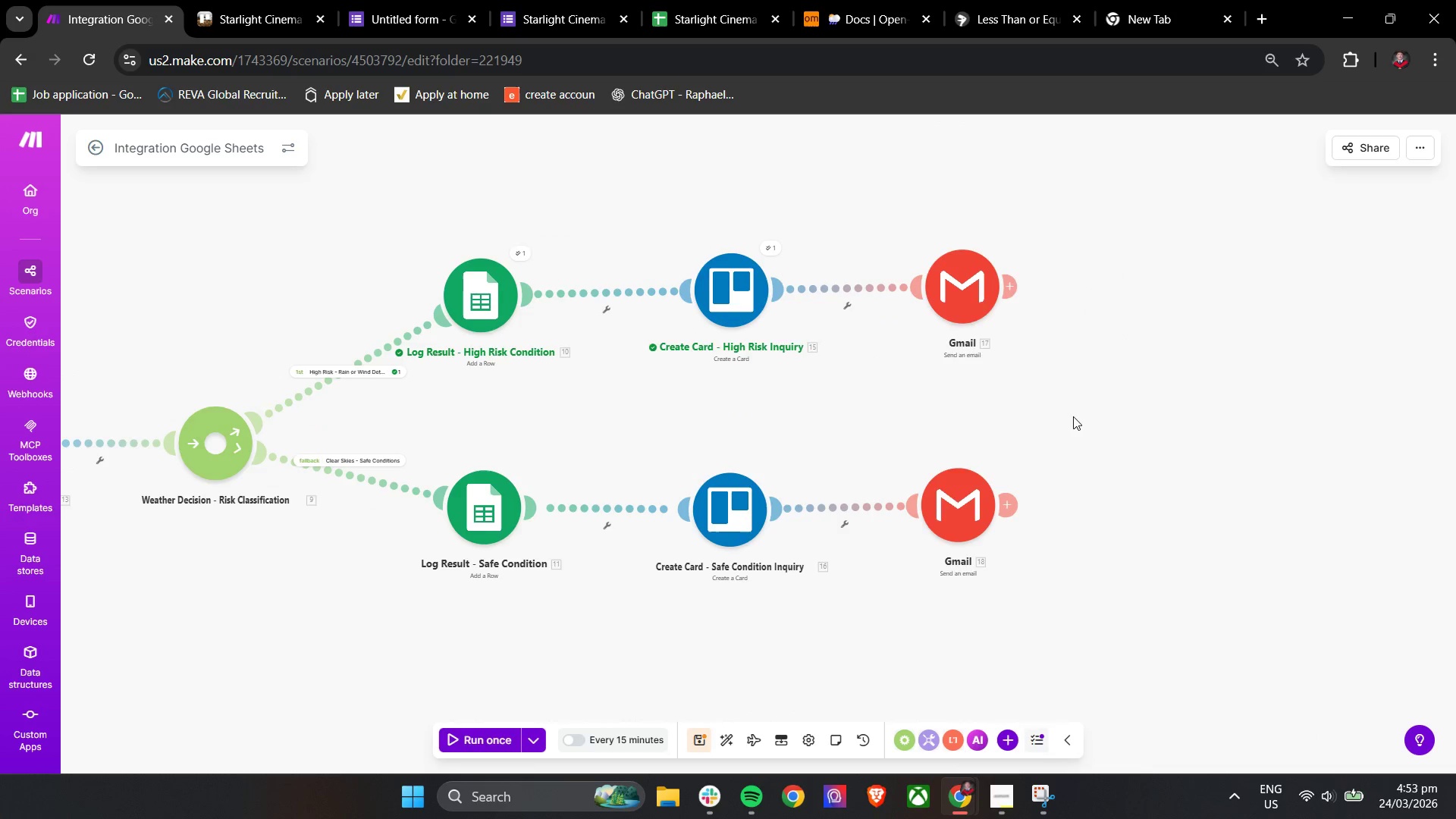 
wait(12.37)
 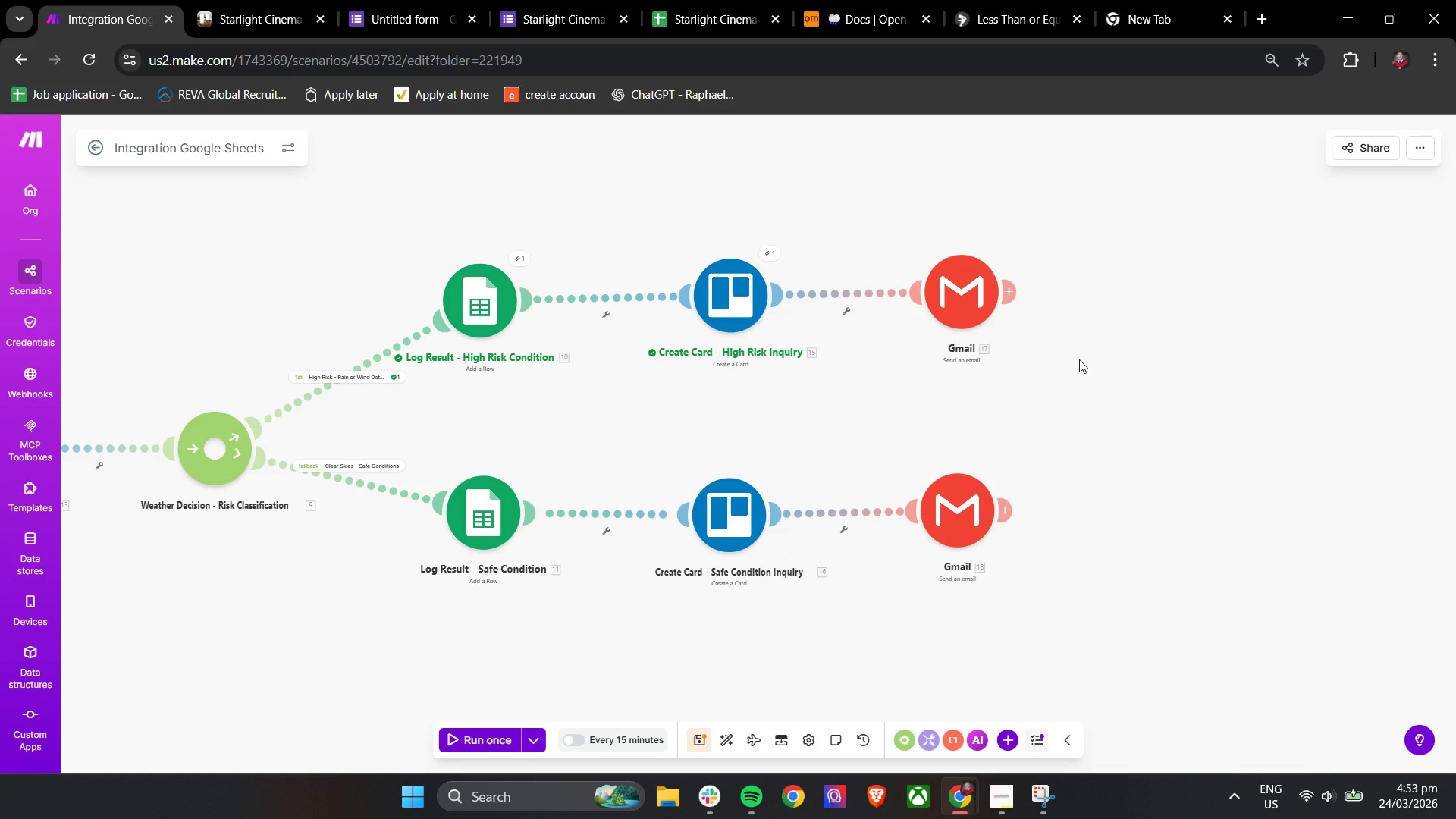 
left_click([965, 275])
 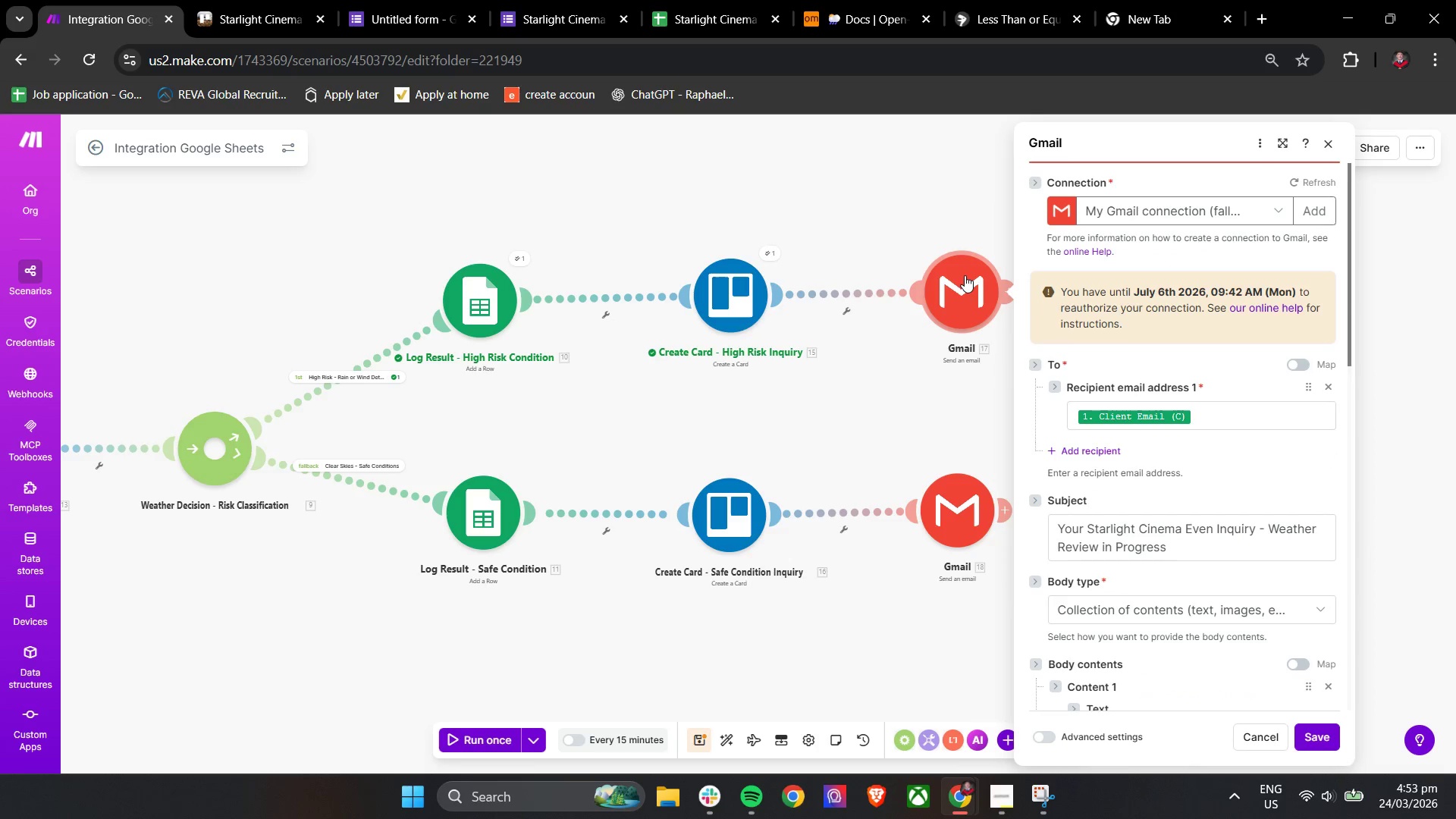 
left_click([1285, 143])
 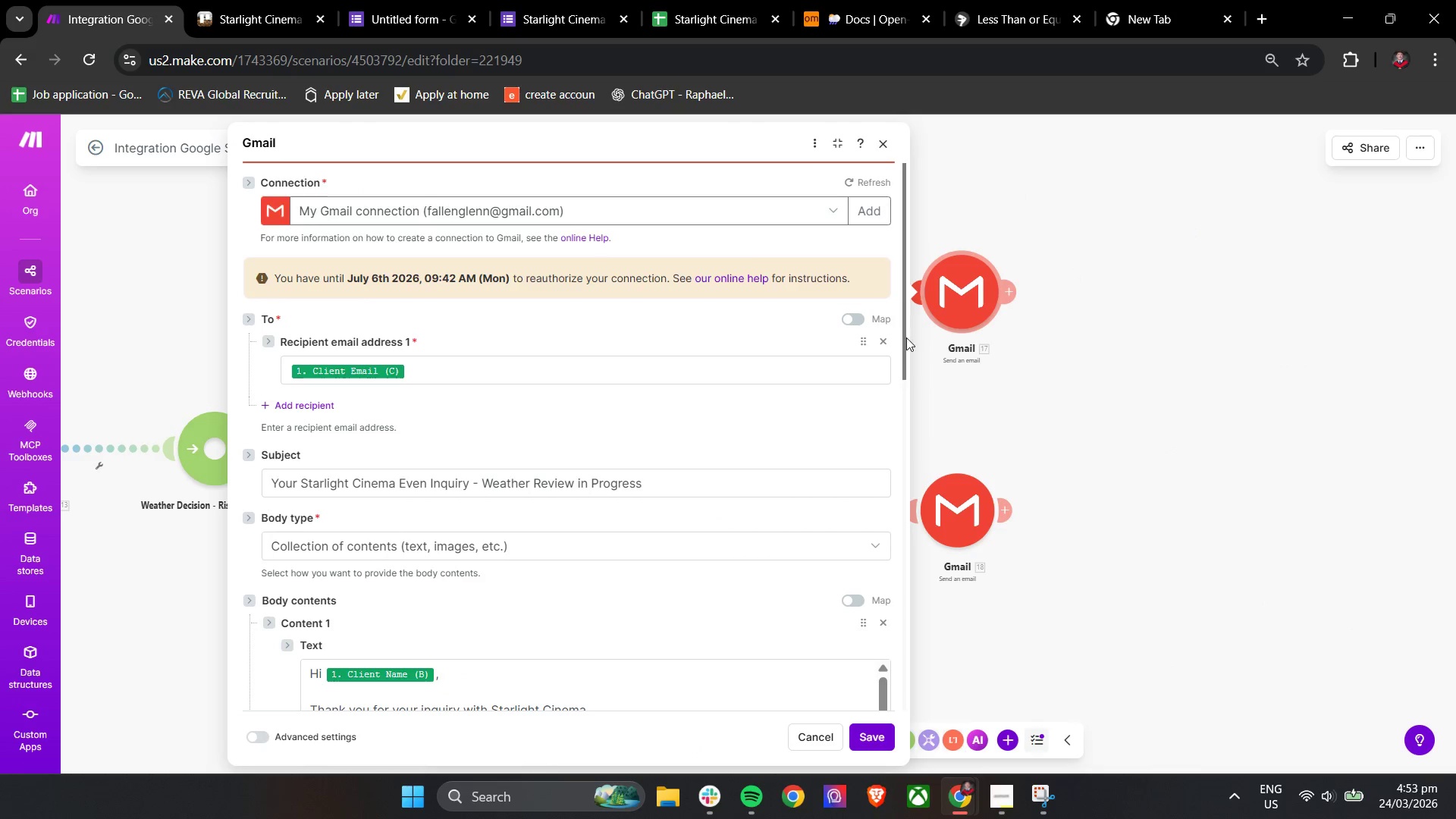 
left_click_drag(start_coordinate=[904, 306], to_coordinate=[905, 419])
 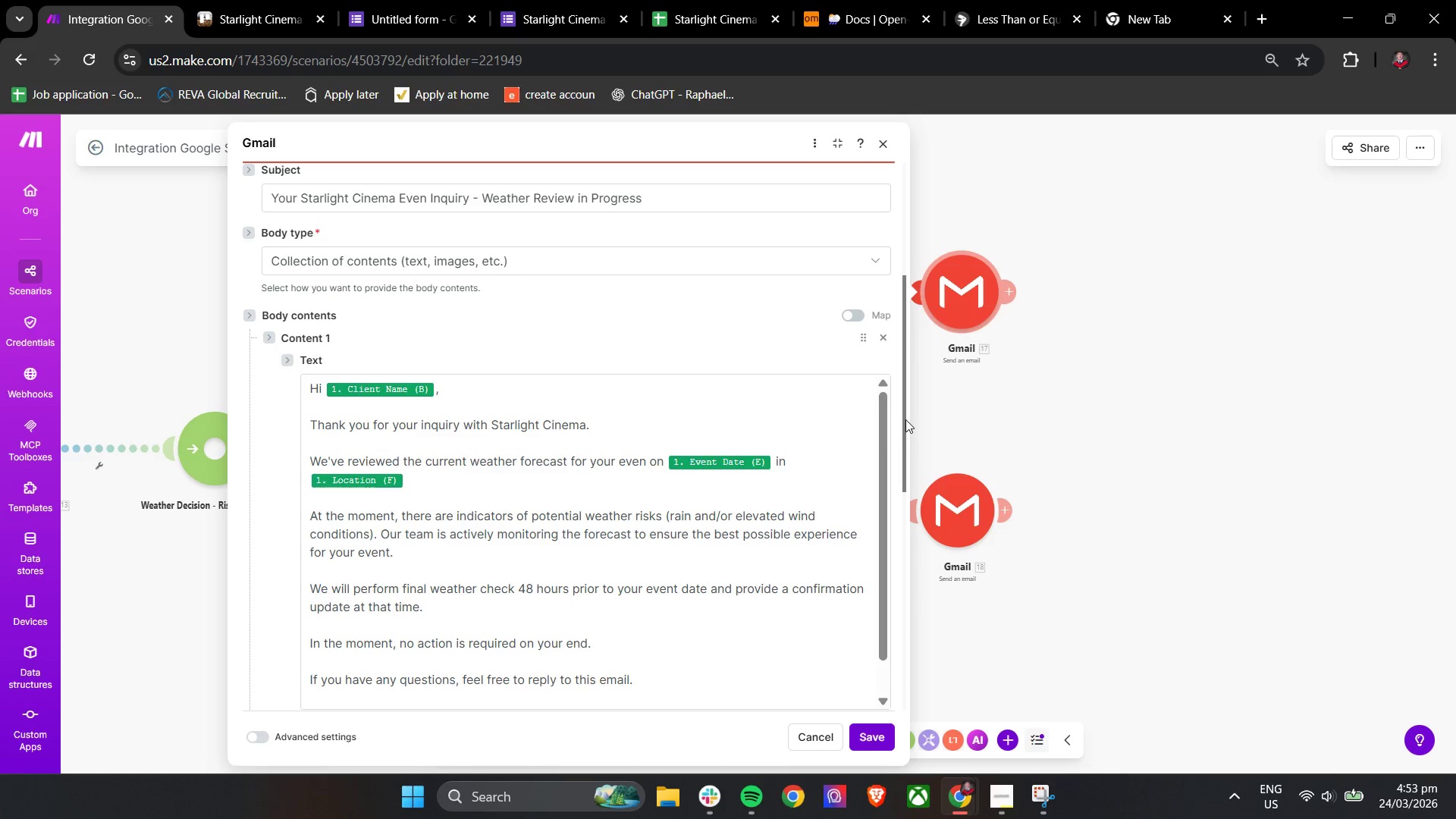 
wait(10.64)
 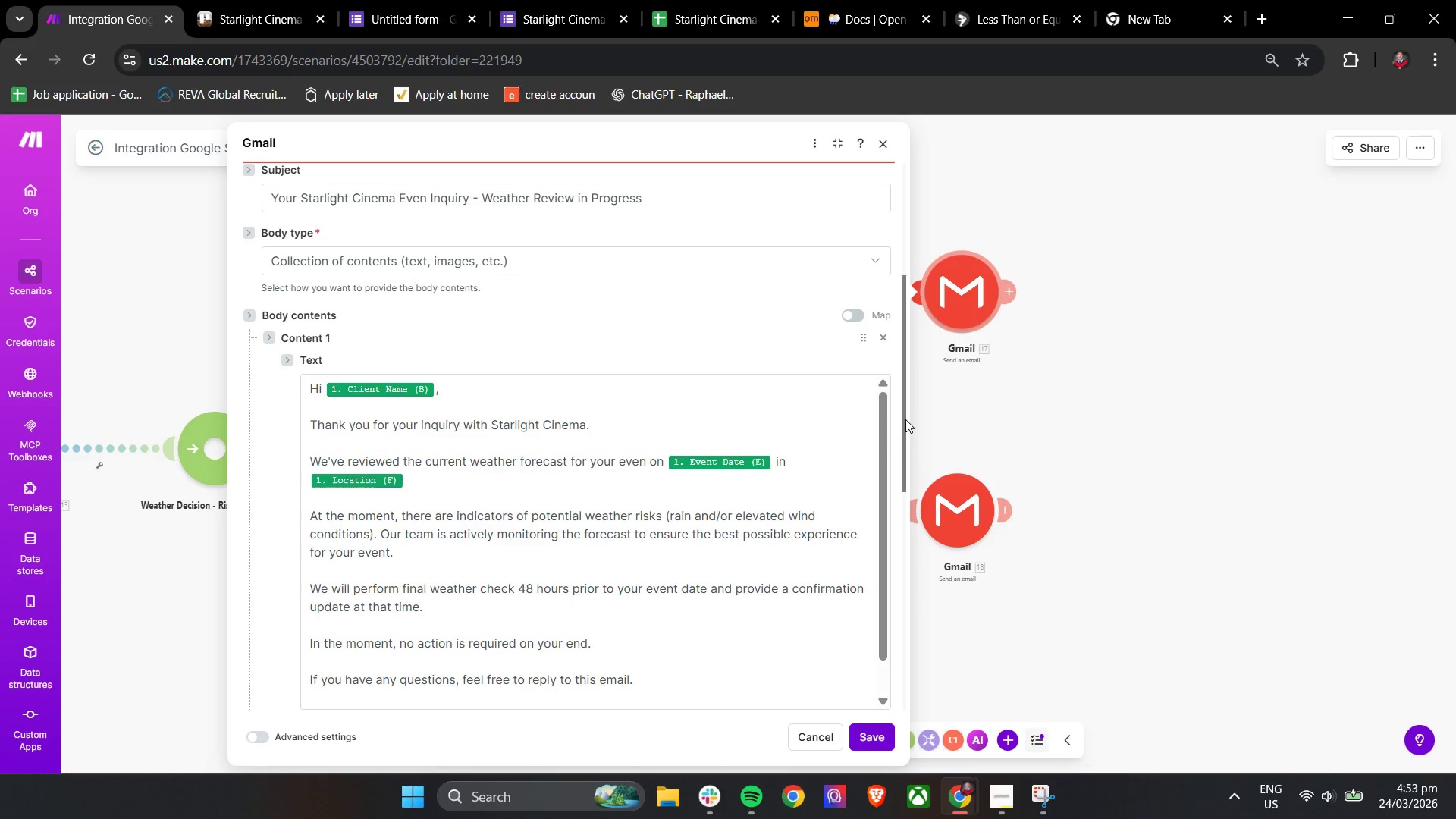 
left_click_drag(start_coordinate=[905, 421], to_coordinate=[902, 457])
 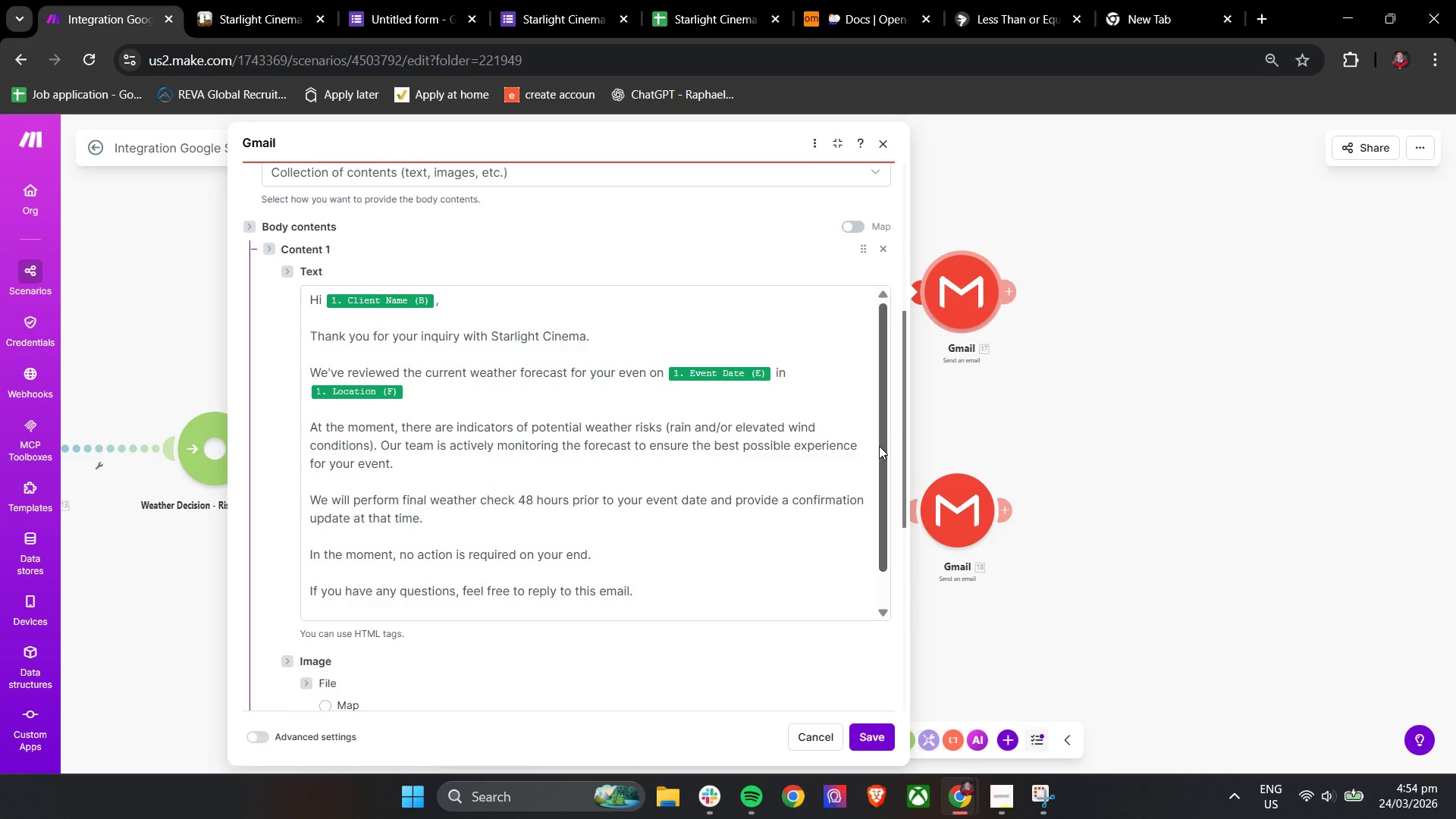 
left_click_drag(start_coordinate=[879, 446], to_coordinate=[874, 514])
 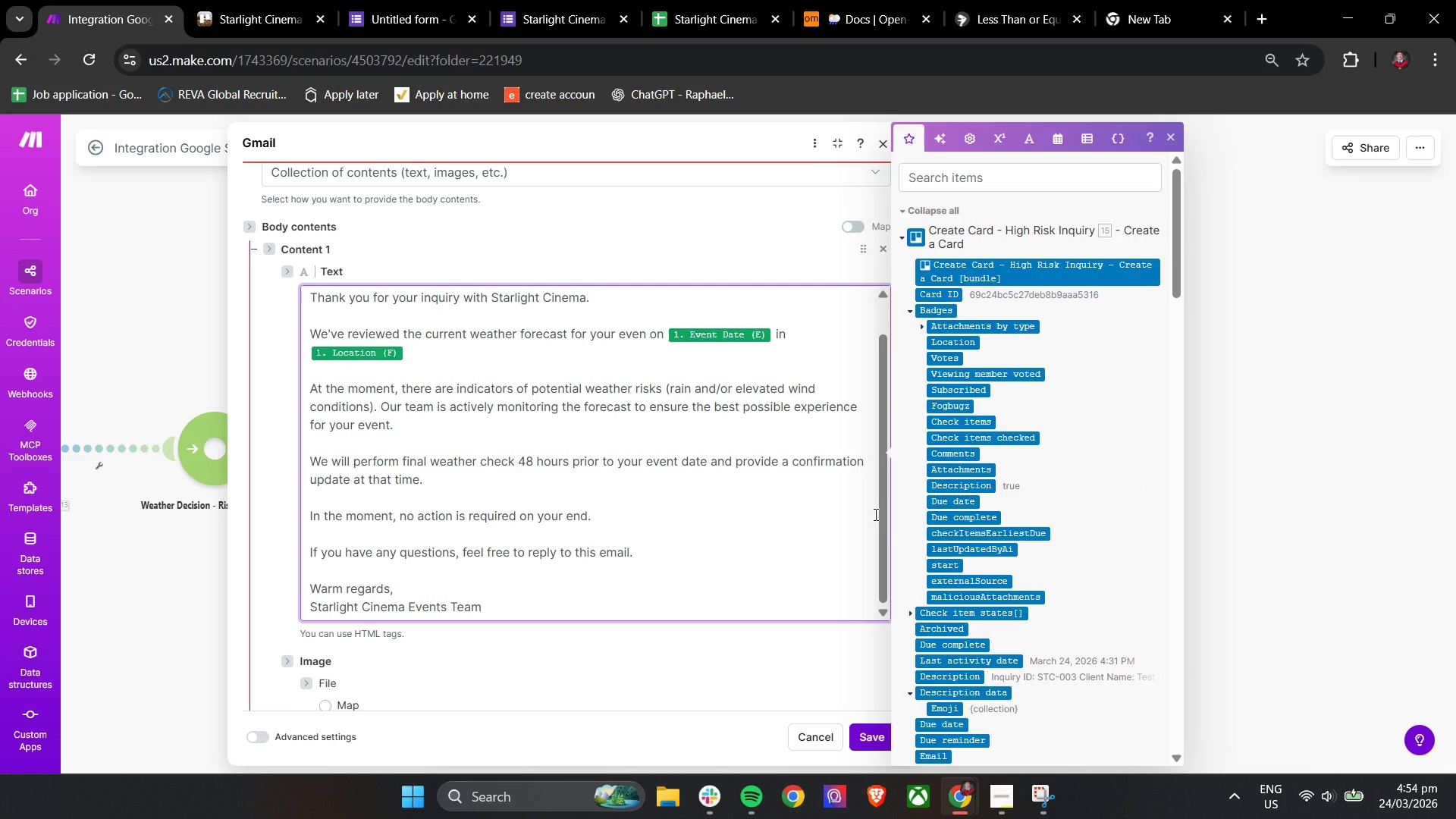 
left_click([654, 665])
 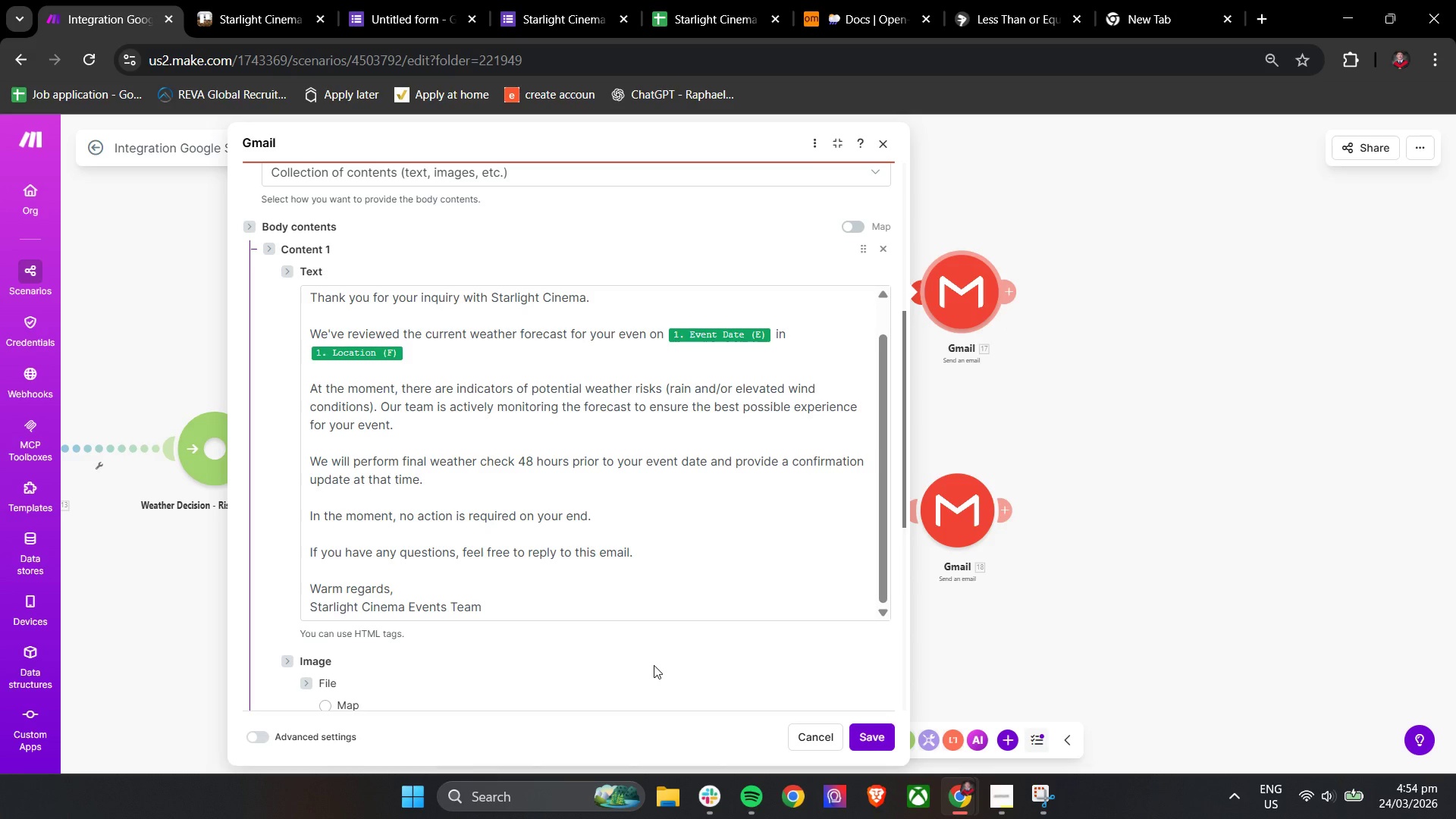 
wait(6.03)
 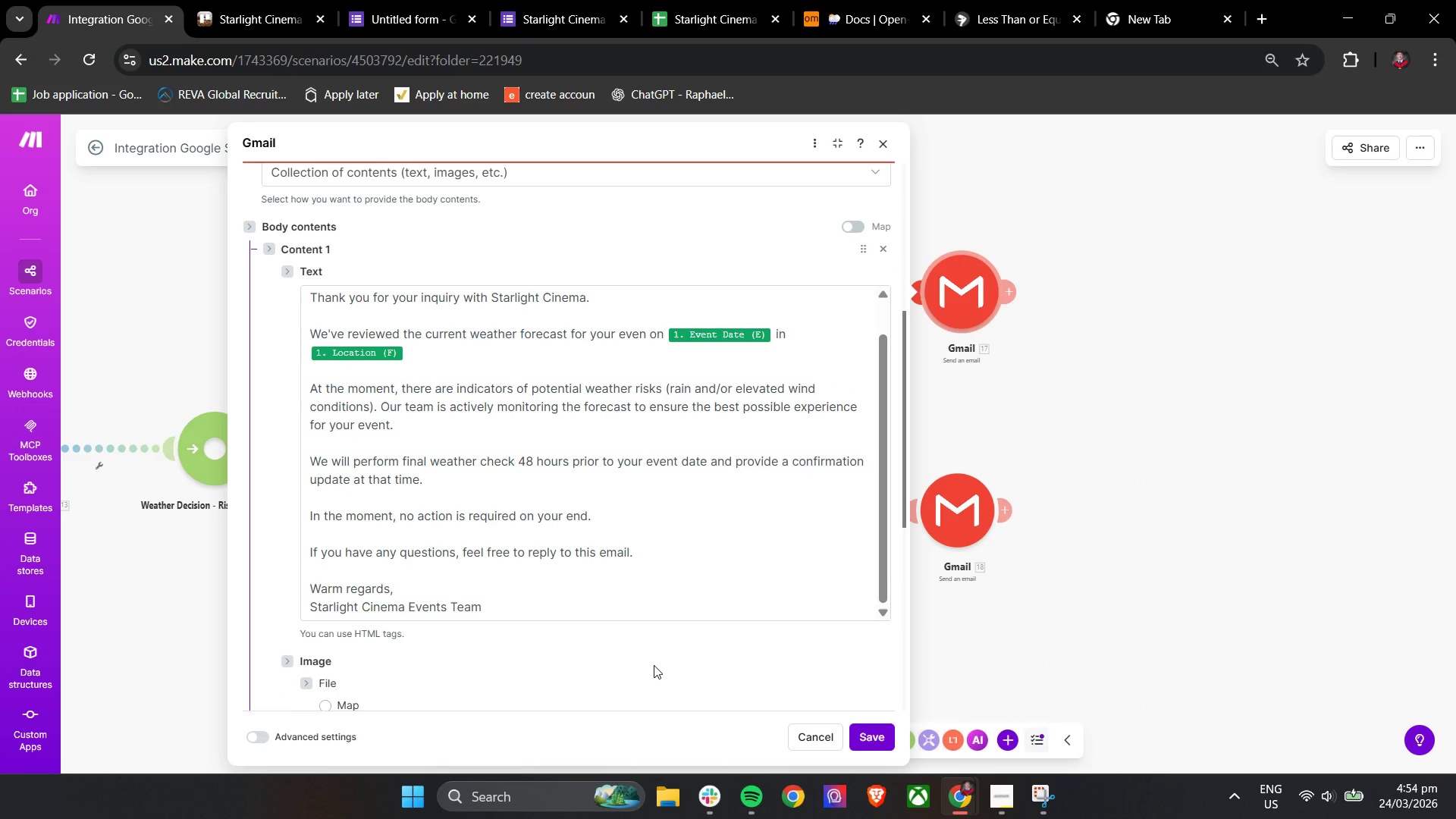 
left_click([870, 735])
 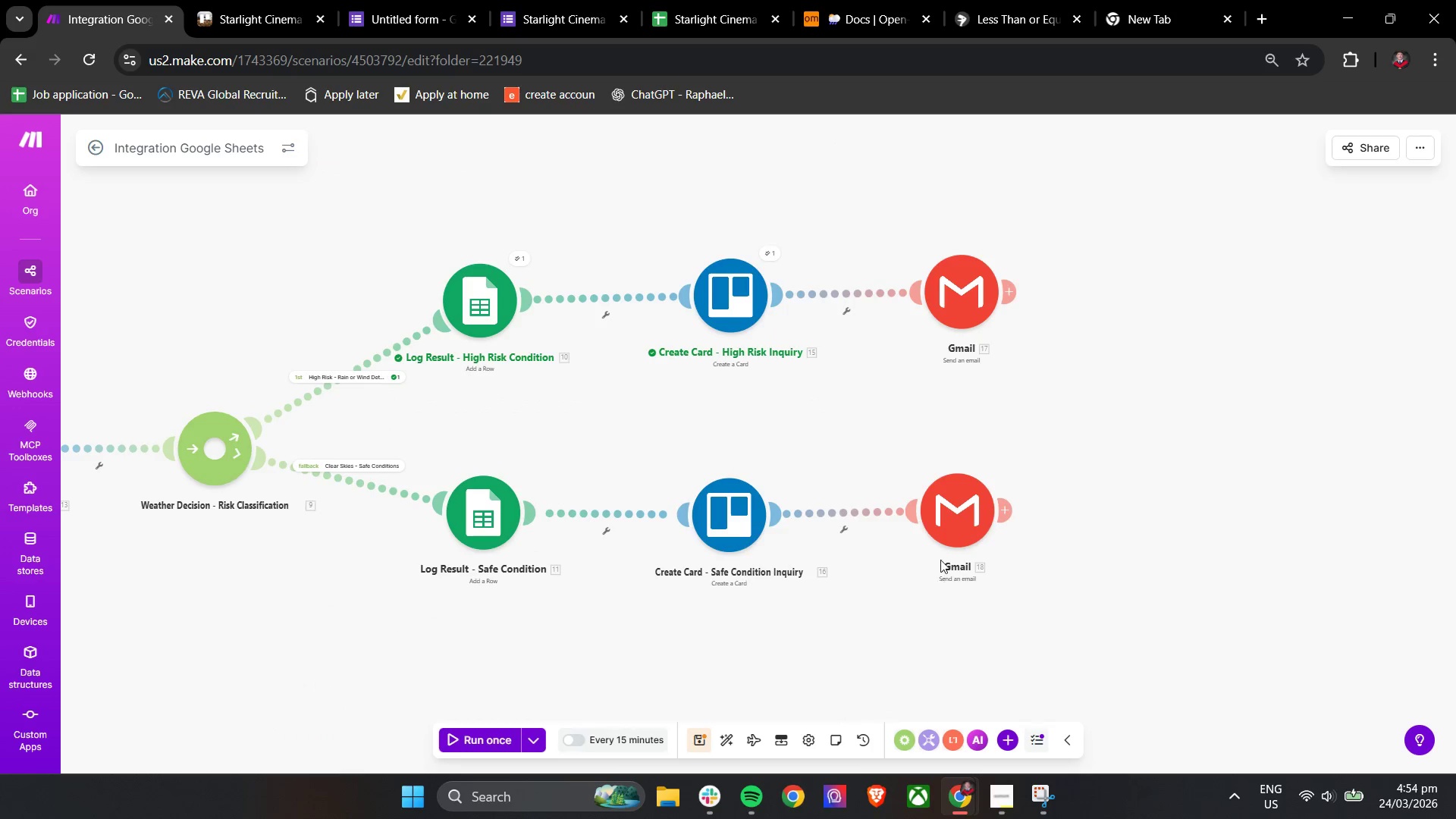 
left_click([951, 533])
 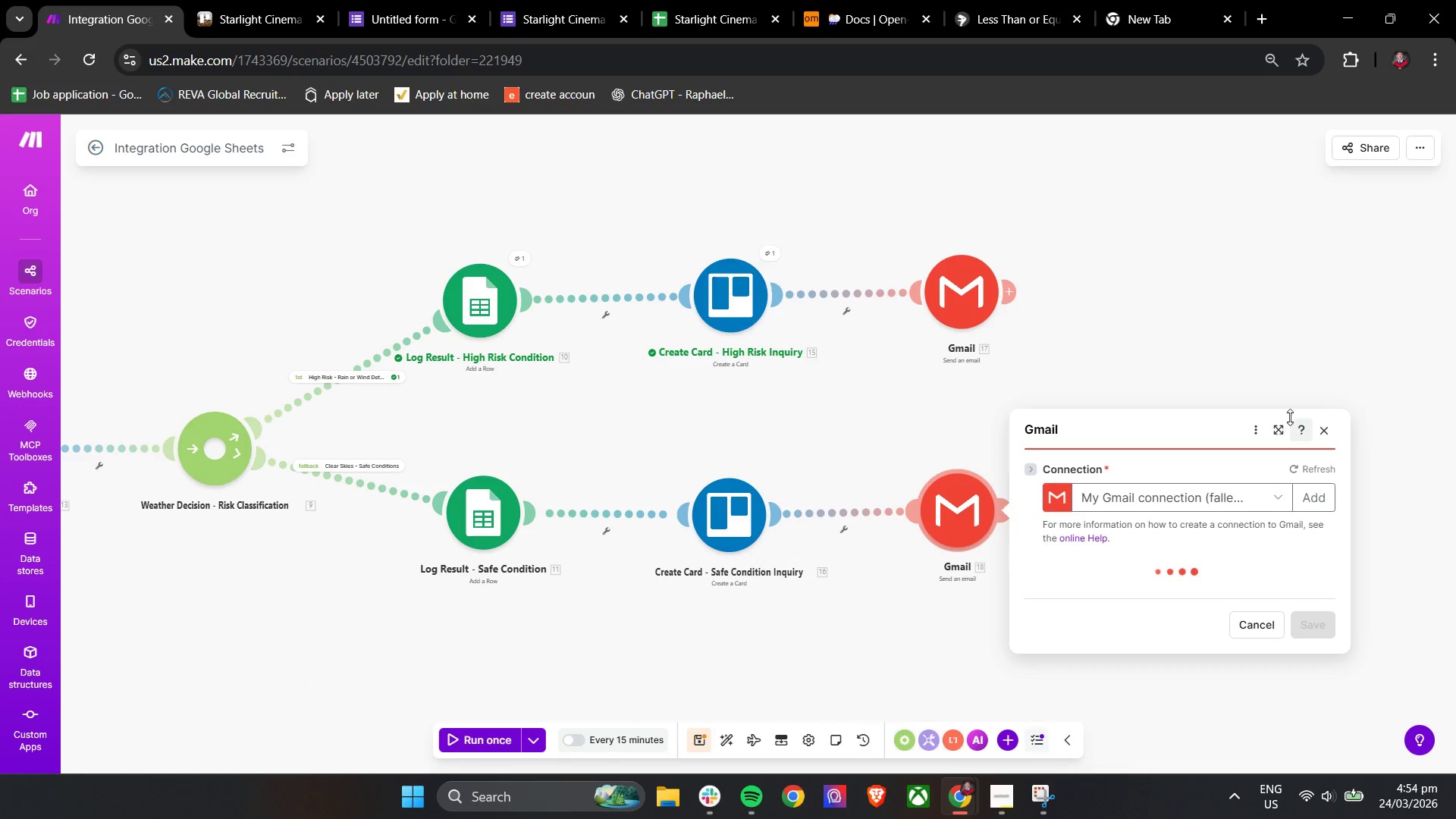 
left_click([1281, 428])
 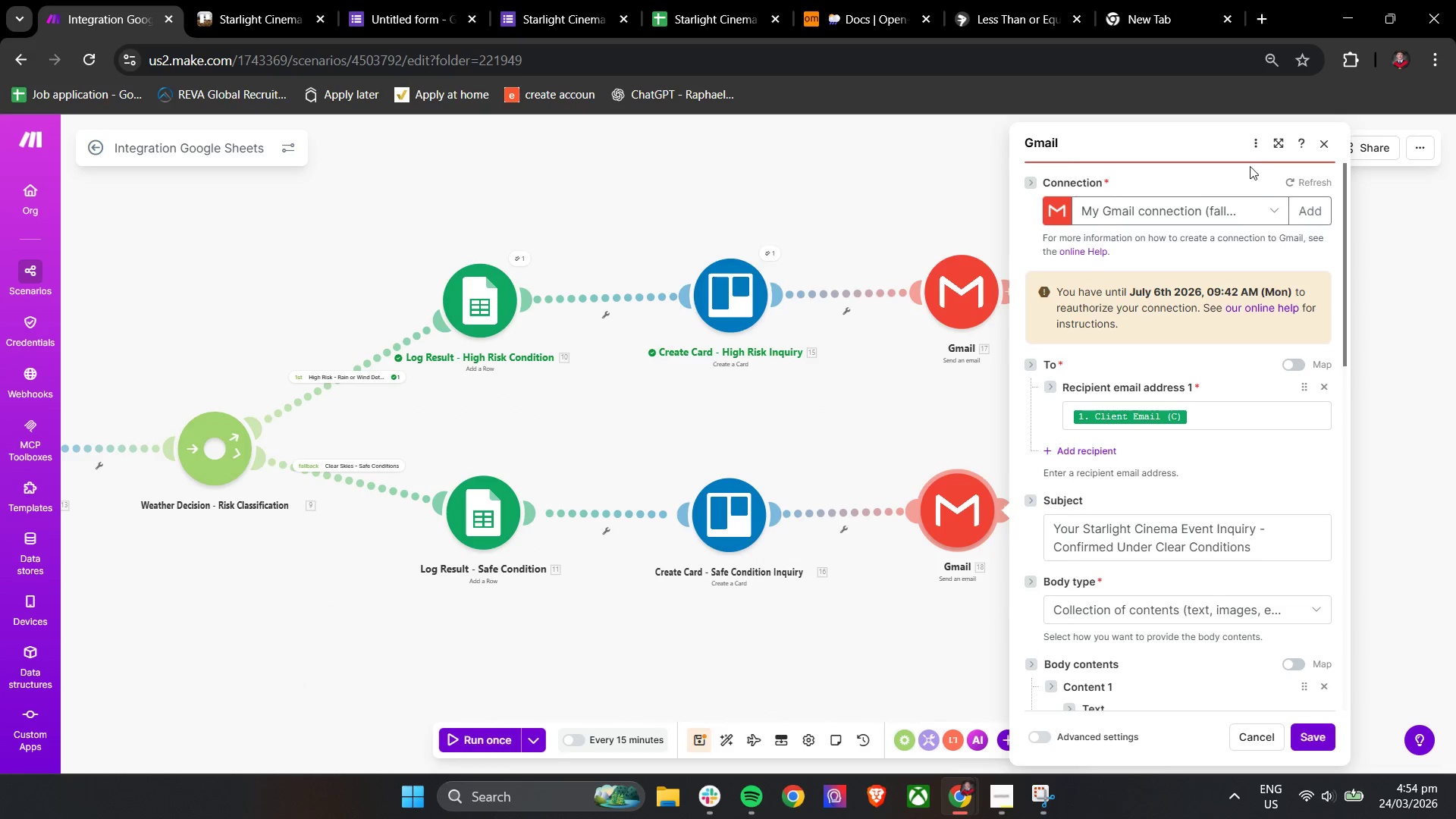 
left_click([1277, 143])
 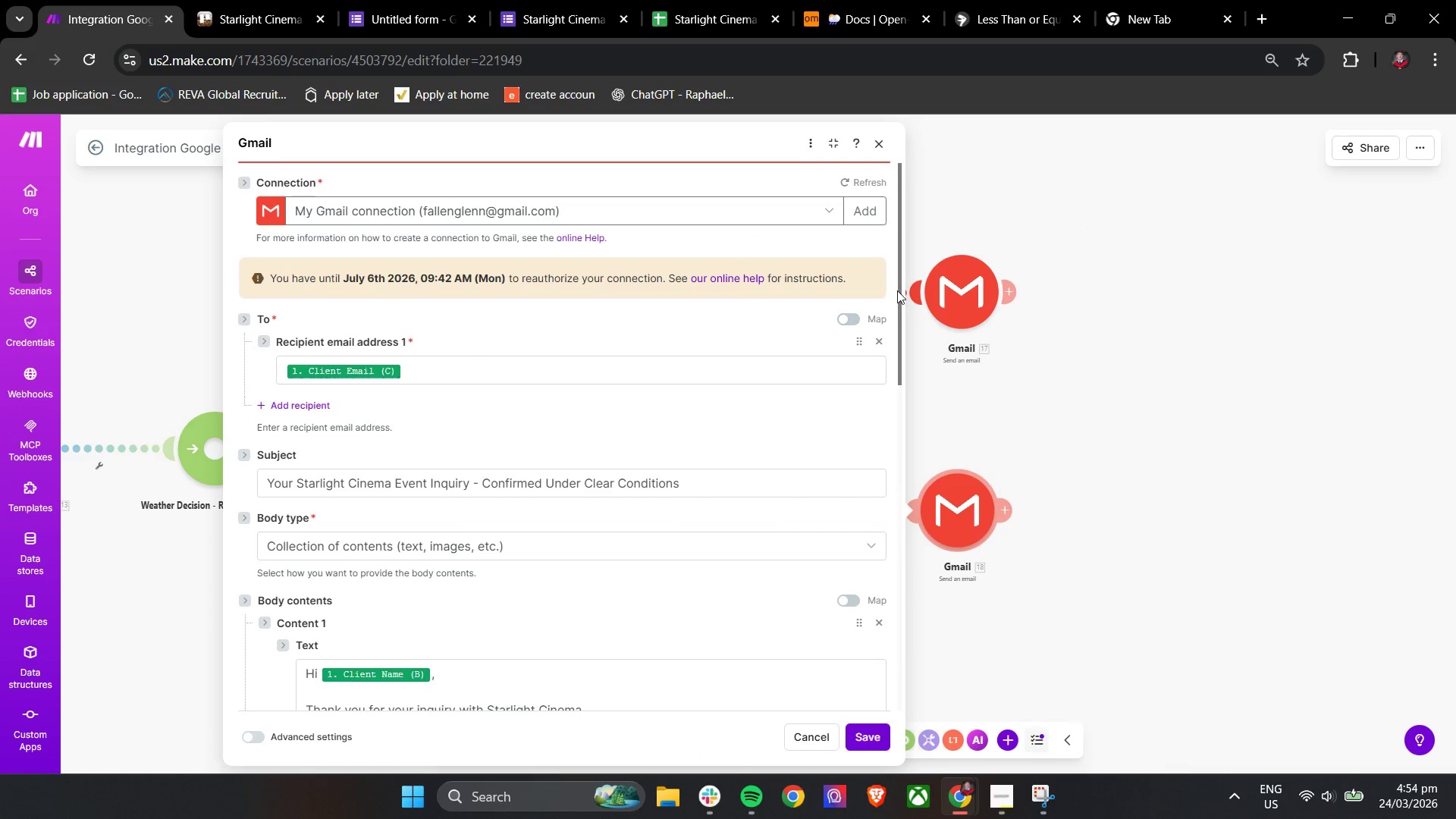 
left_click_drag(start_coordinate=[899, 288], to_coordinate=[909, 400])
 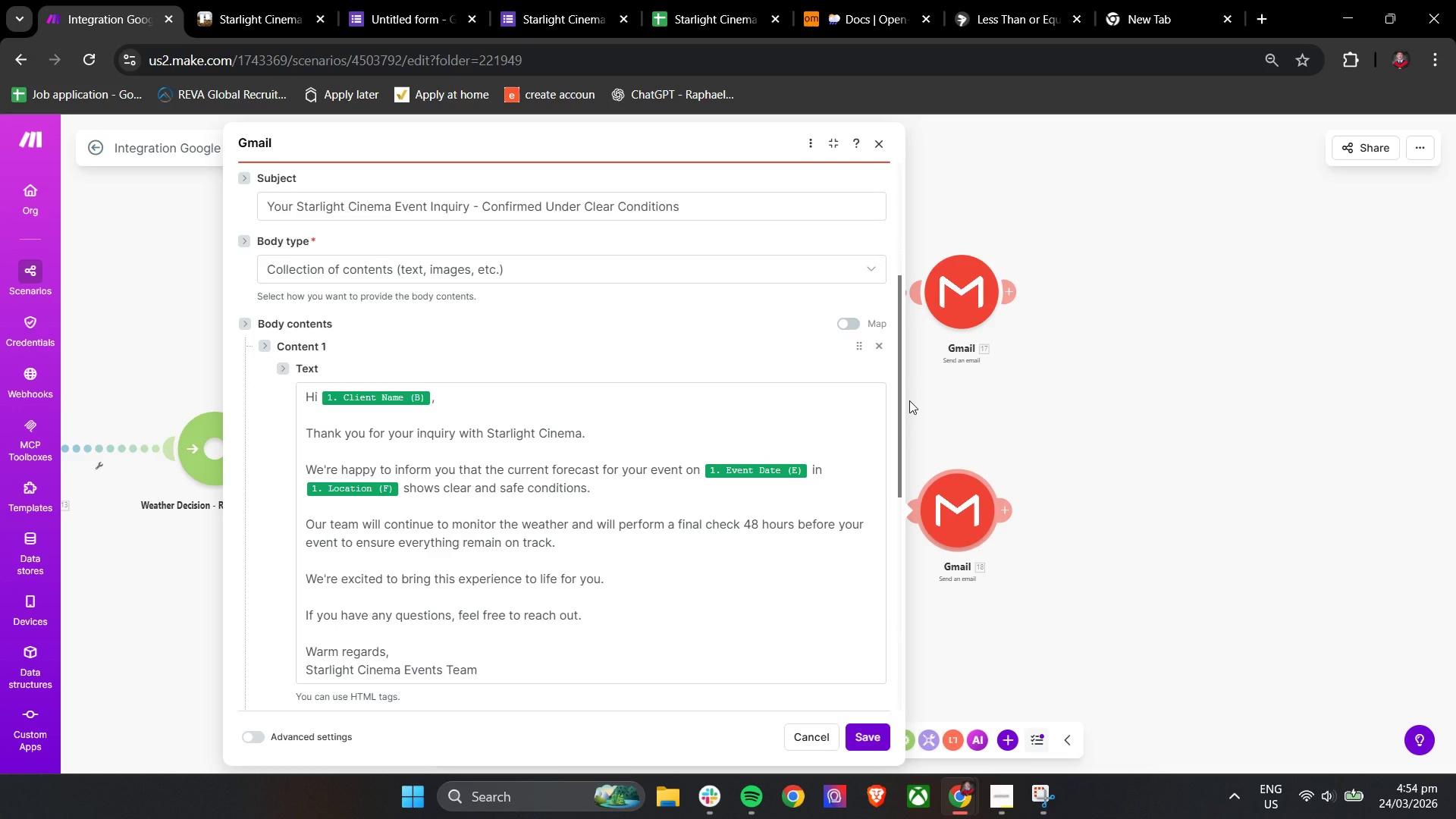 
wait(10.8)
 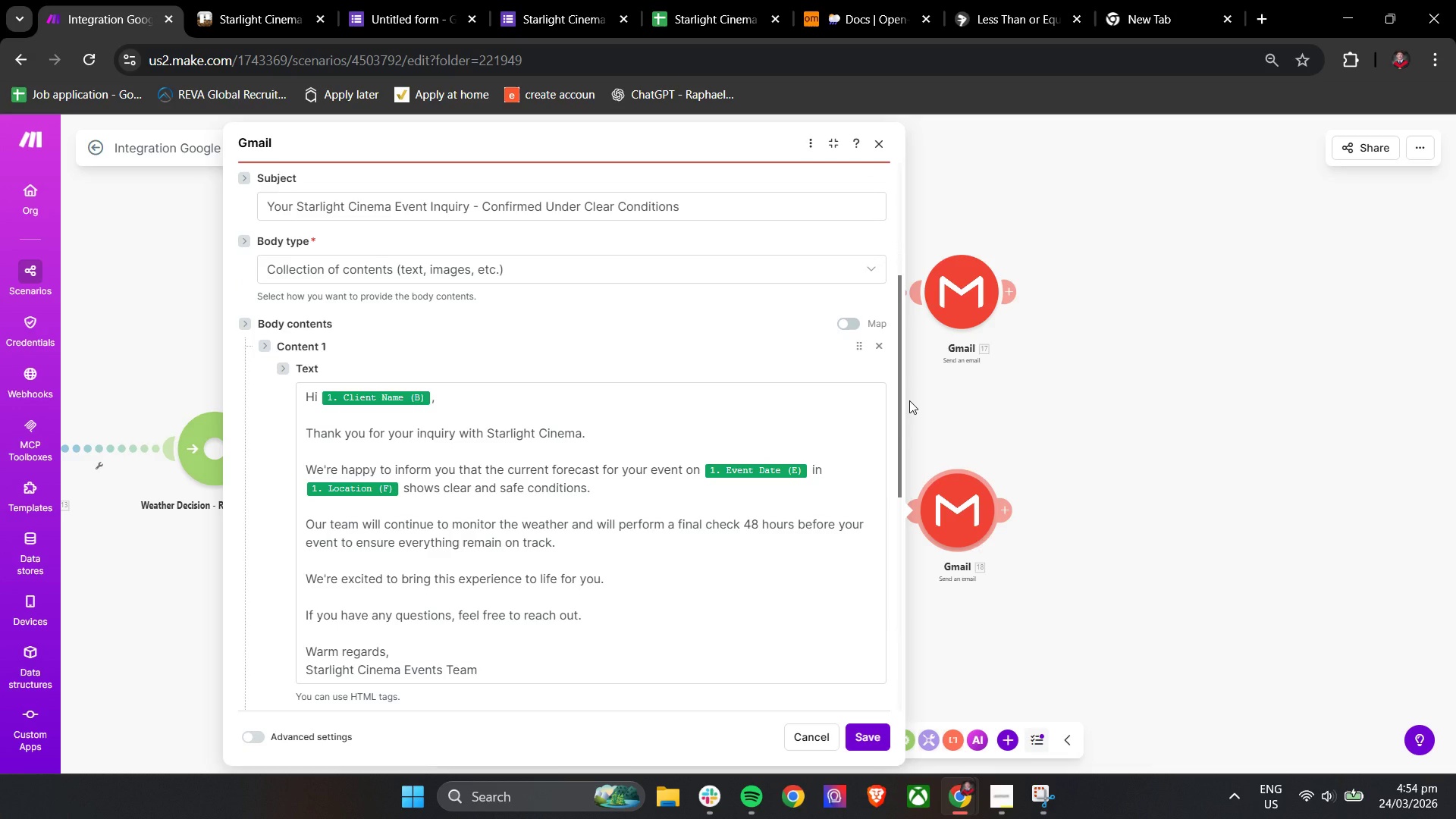 
left_click([865, 726])
 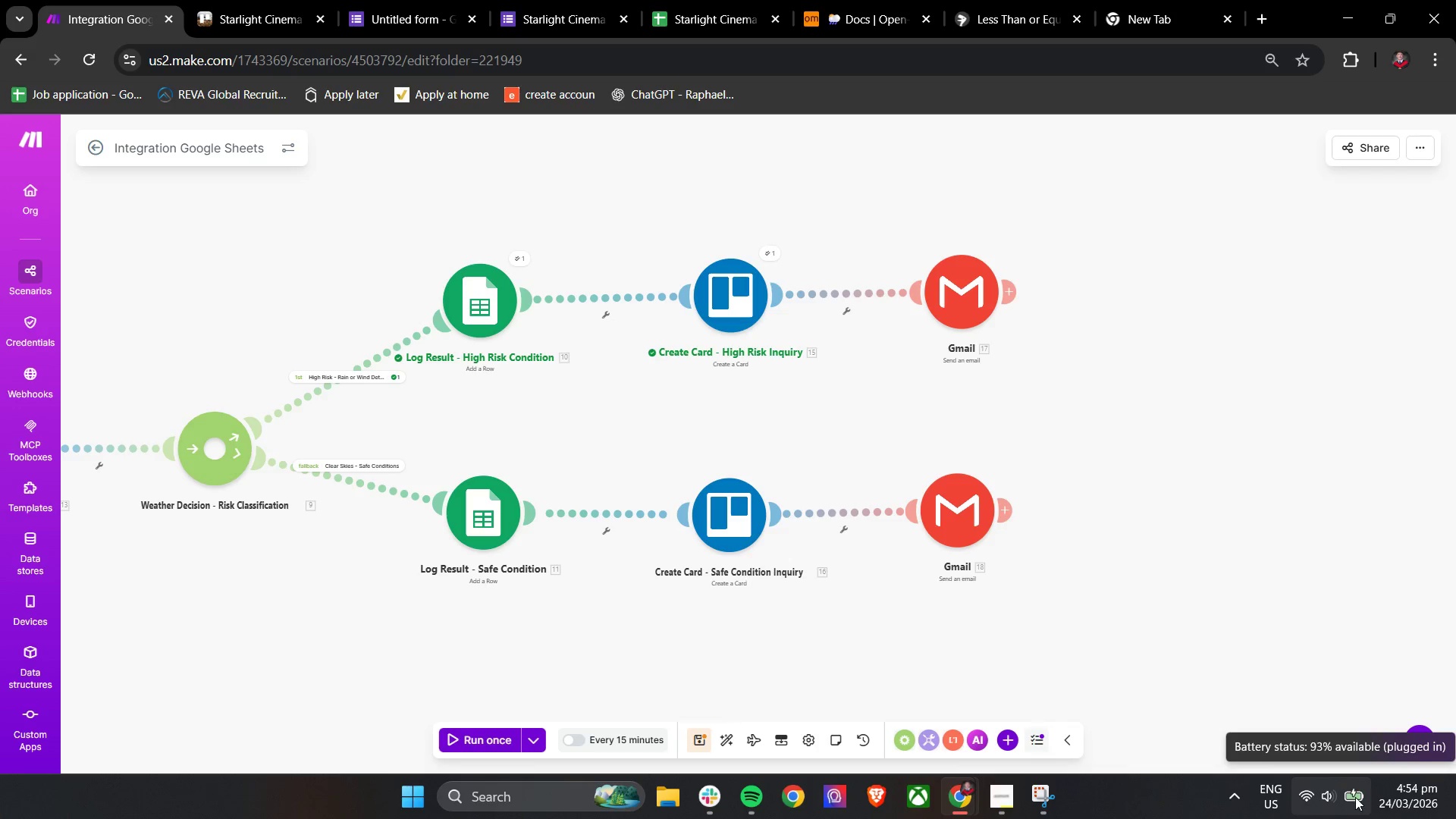 
wait(21.5)
 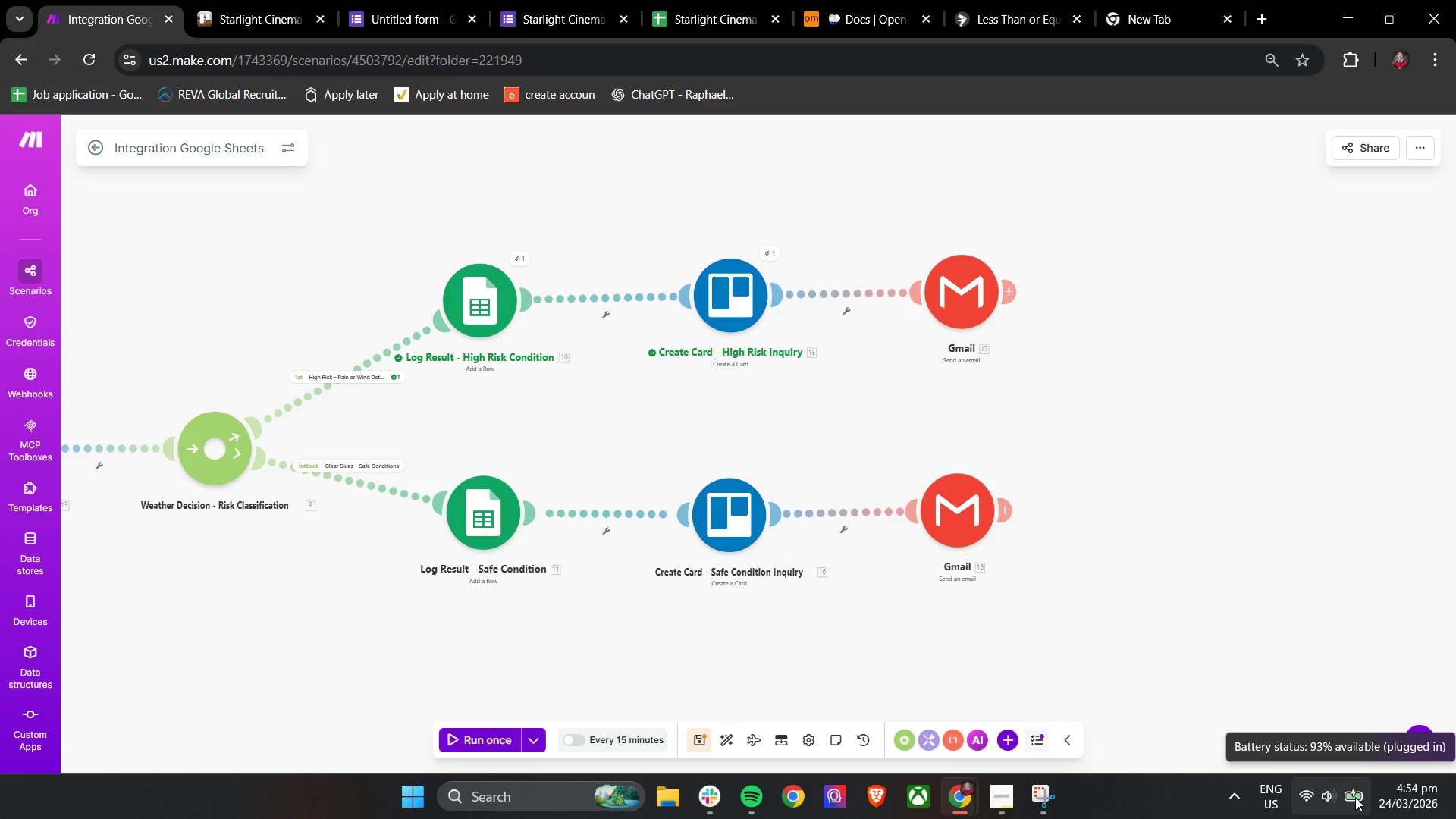 
left_click([931, 510])
 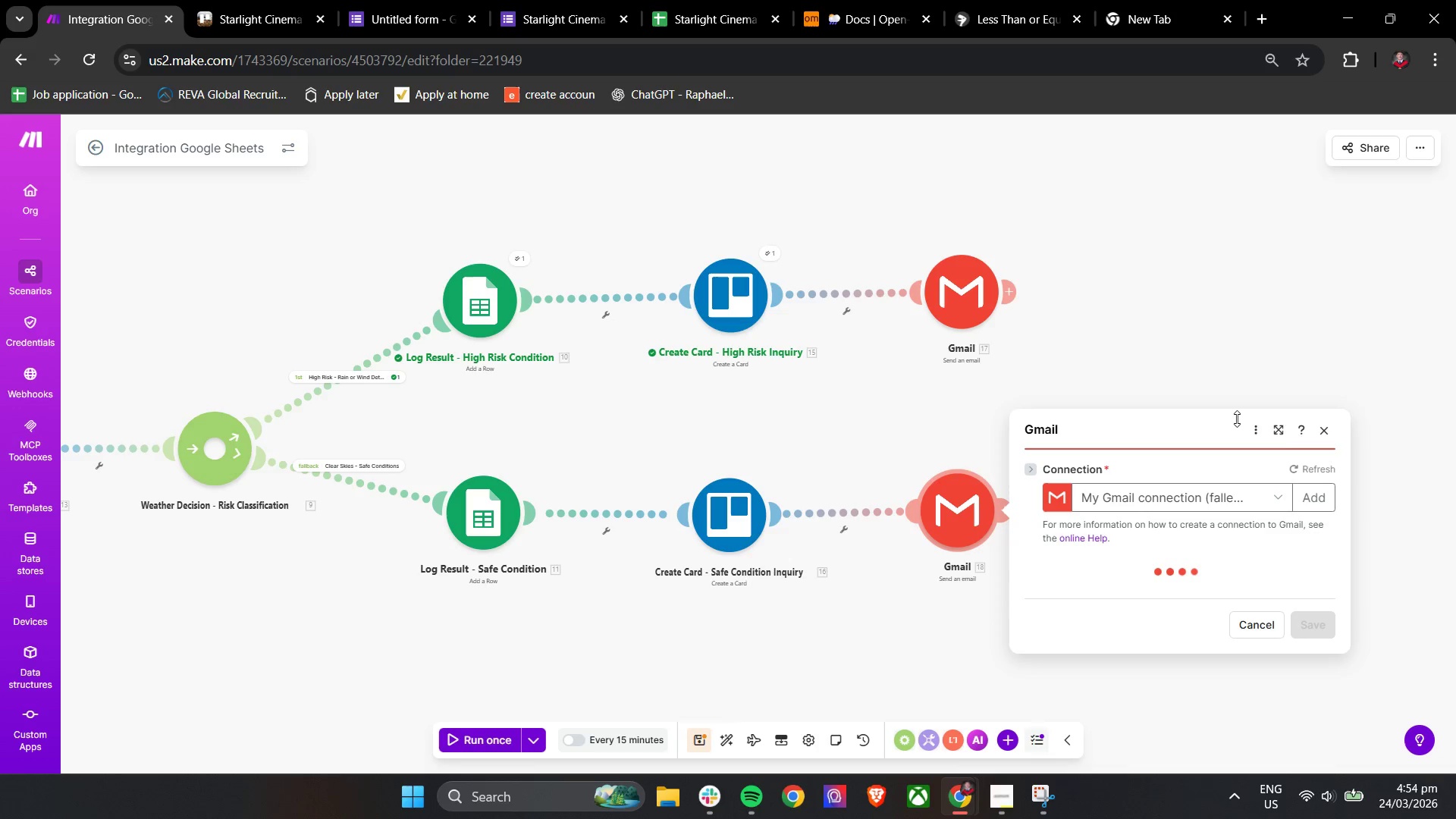 
left_click([1282, 419])
 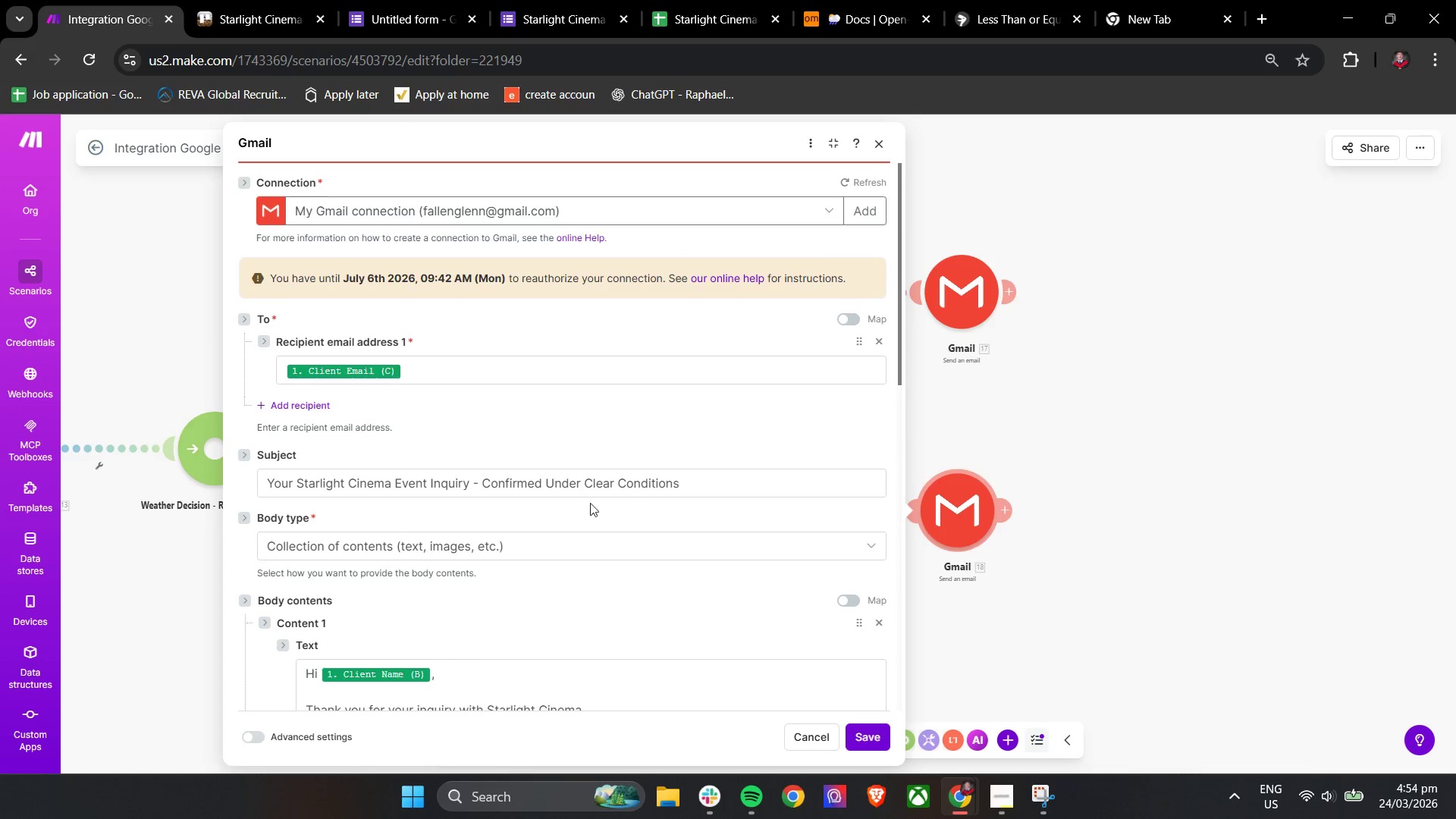 
scroll: coordinate [550, 501], scroll_direction: down, amount: 2.0
 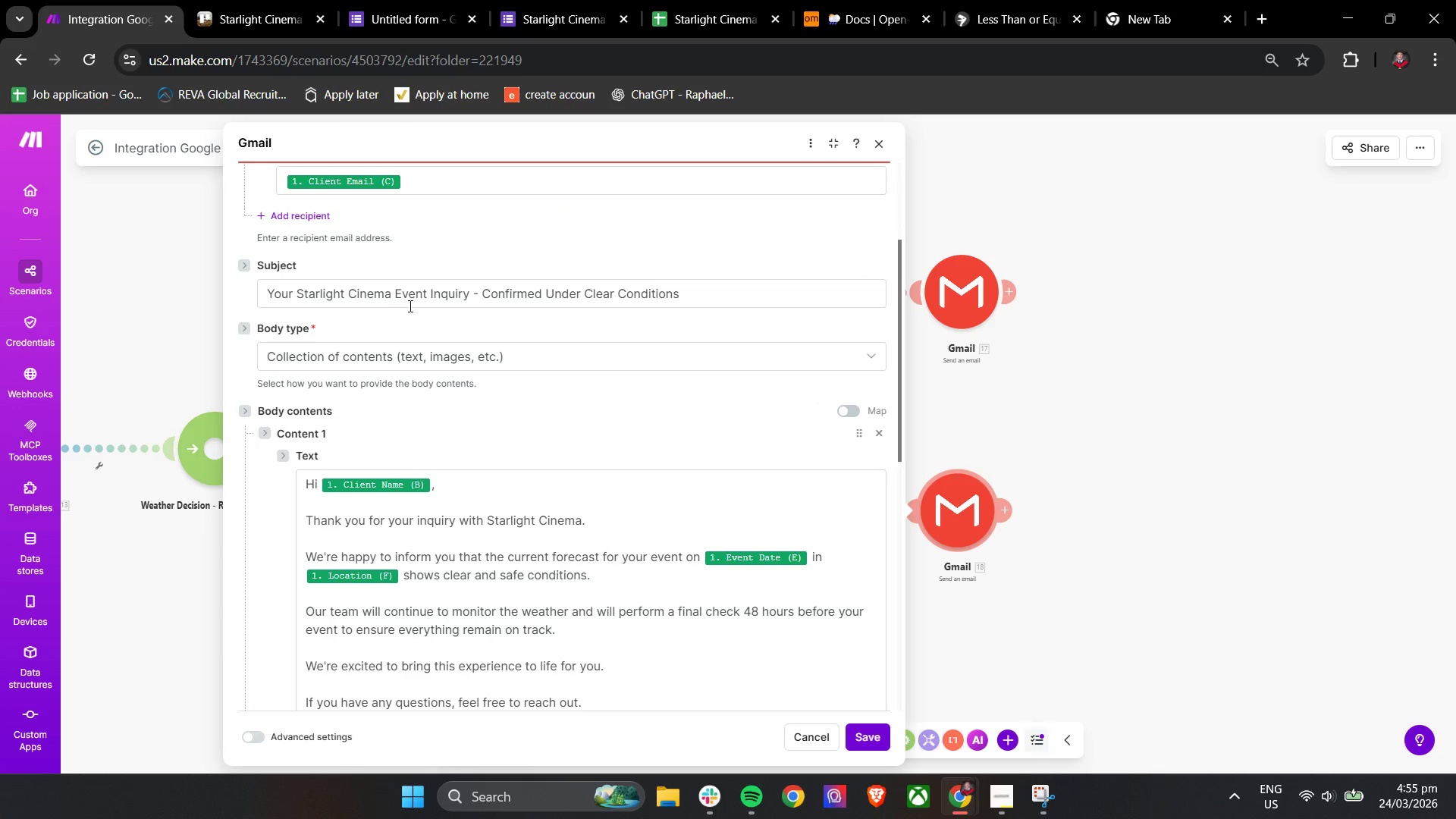 
left_click([958, 309])
 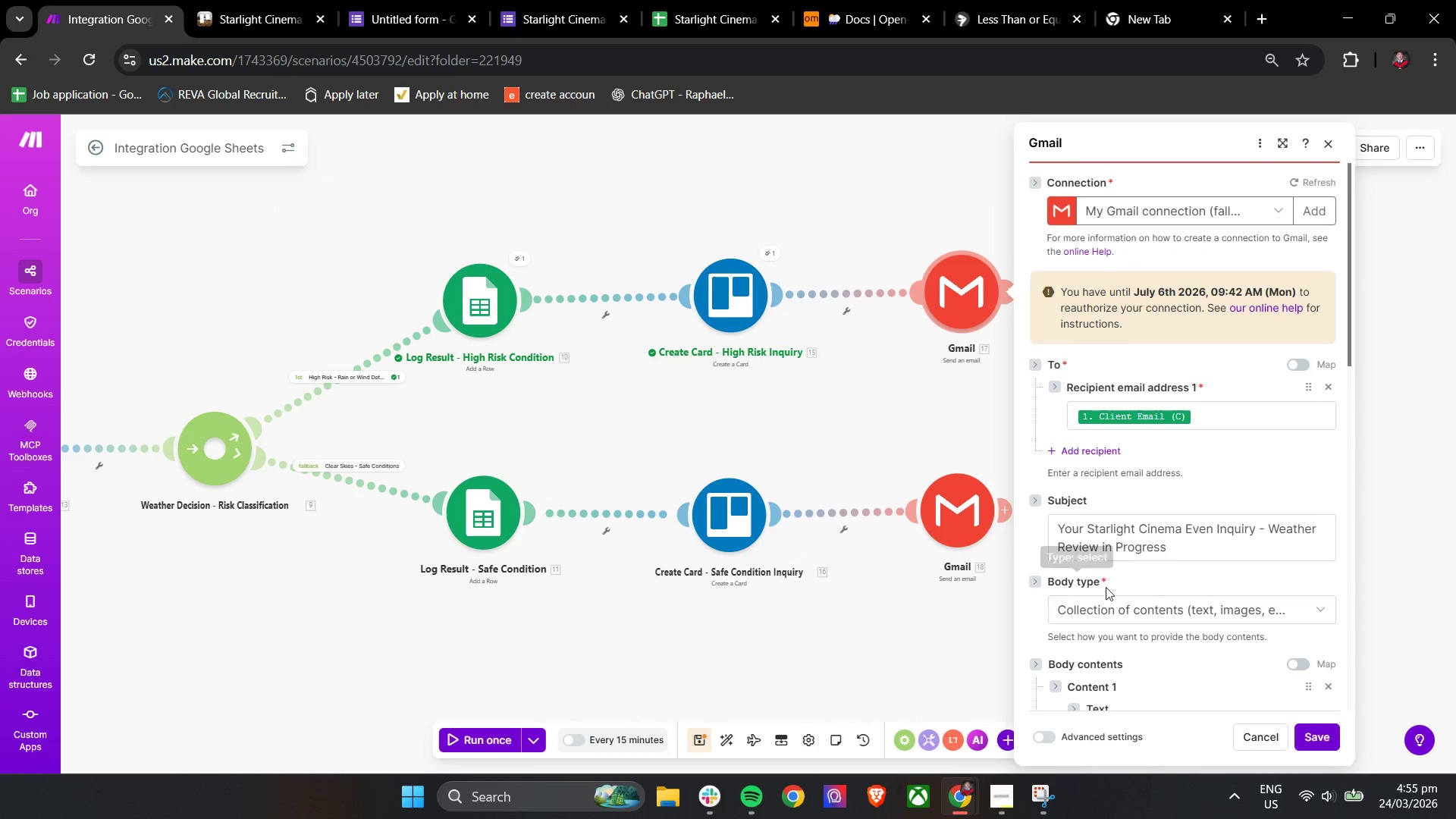 
left_click([1208, 531])
 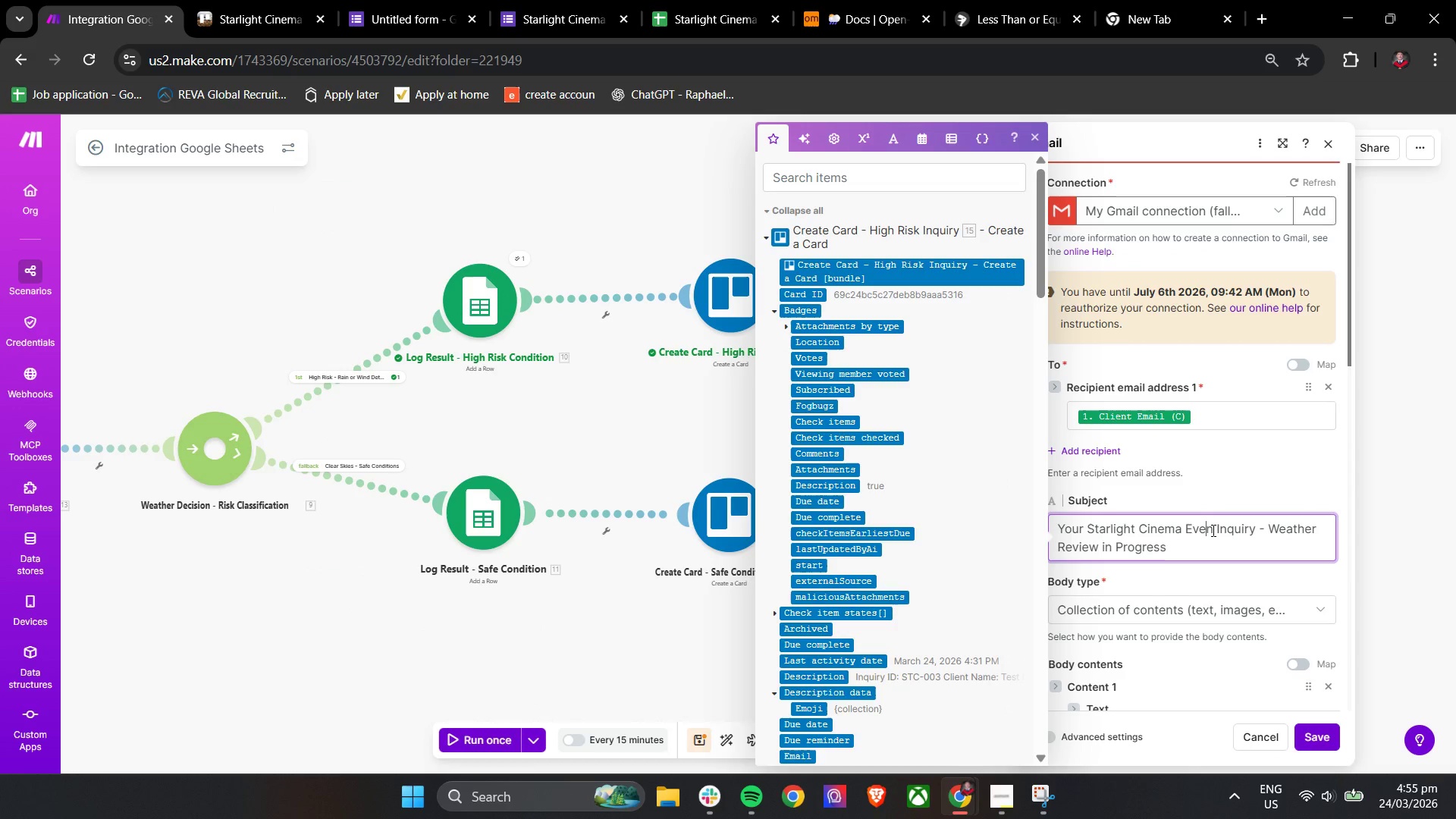 
left_click([1212, 530])
 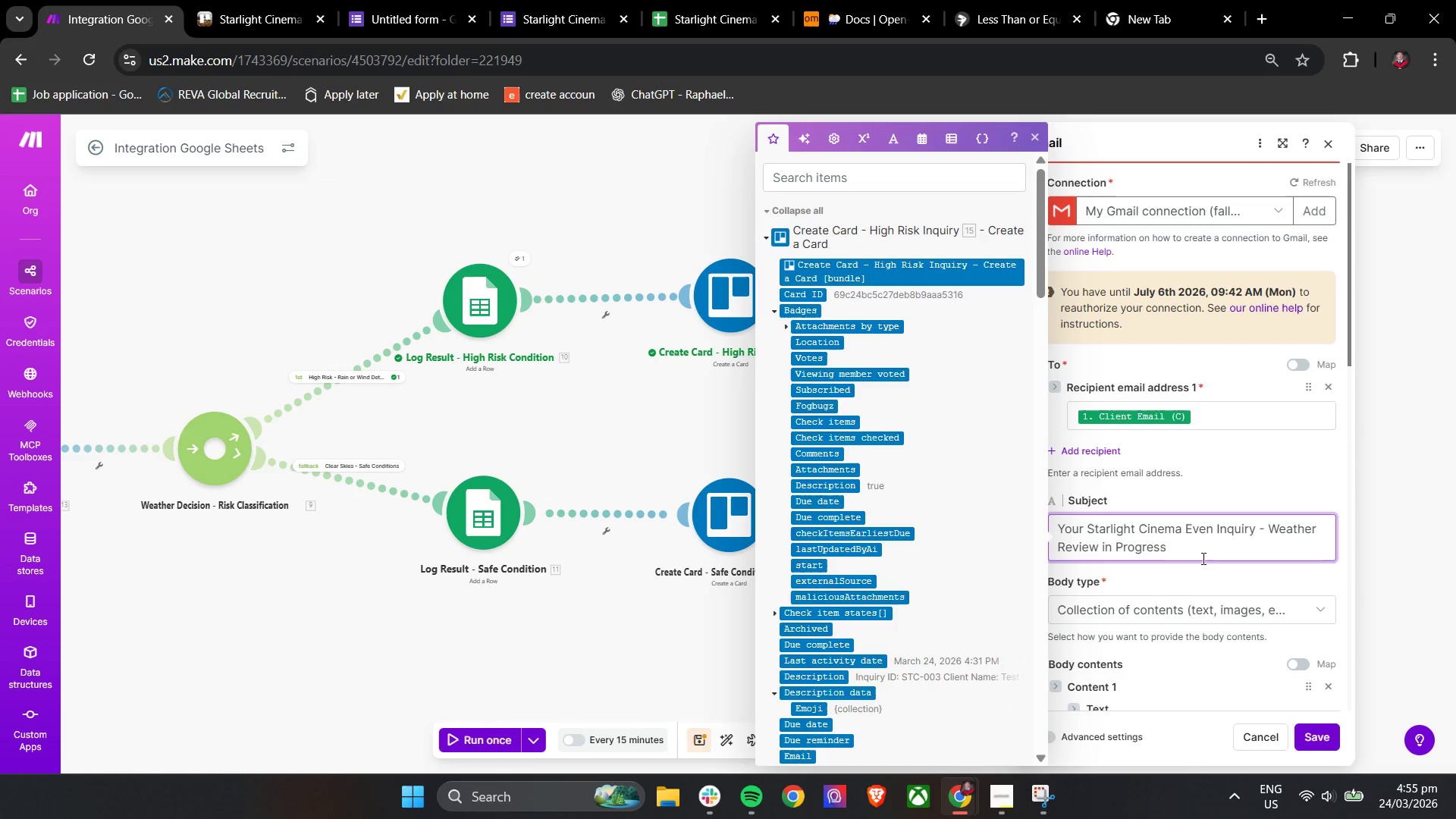 
key(T)
 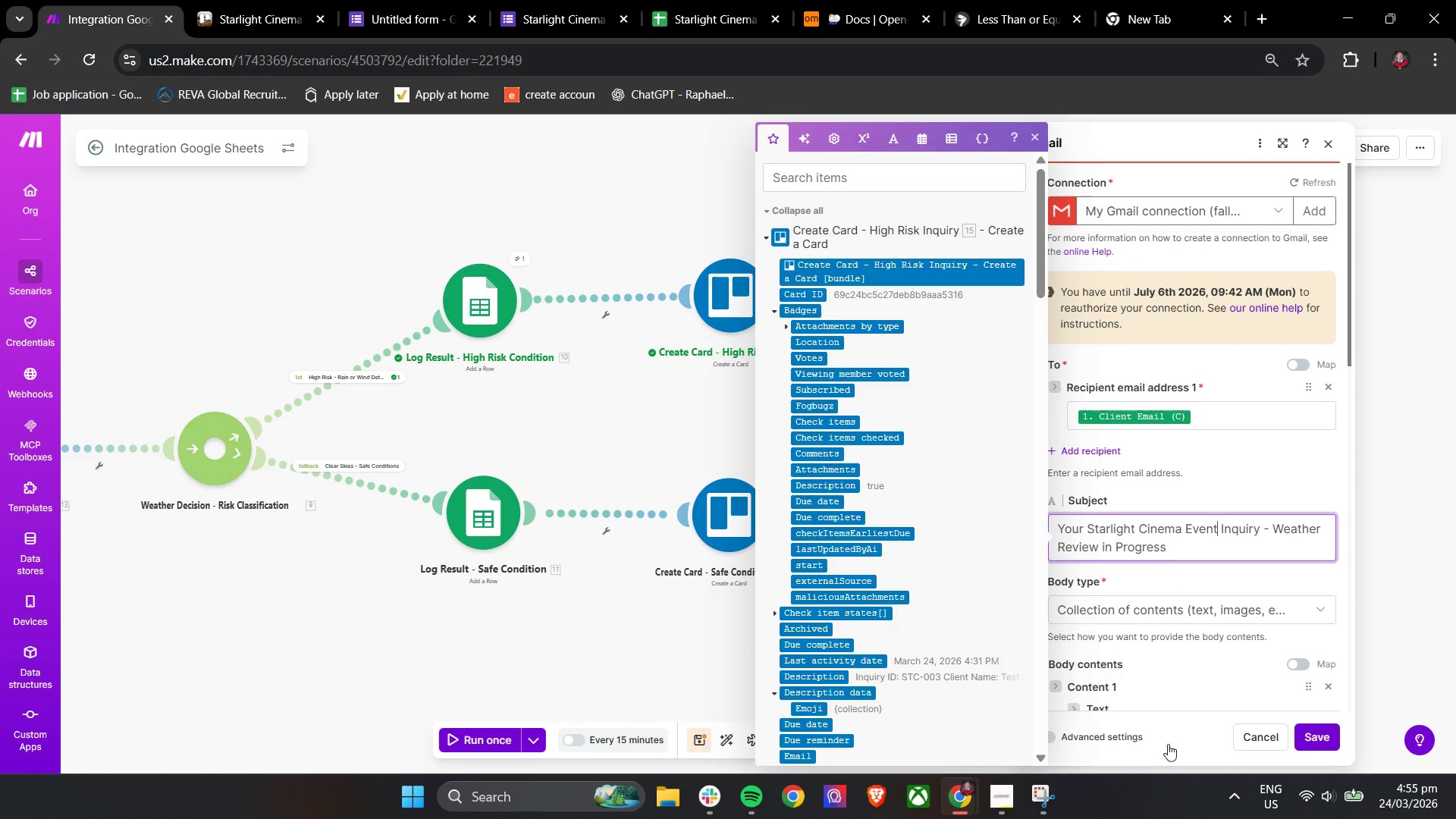 
left_click([1313, 745])
 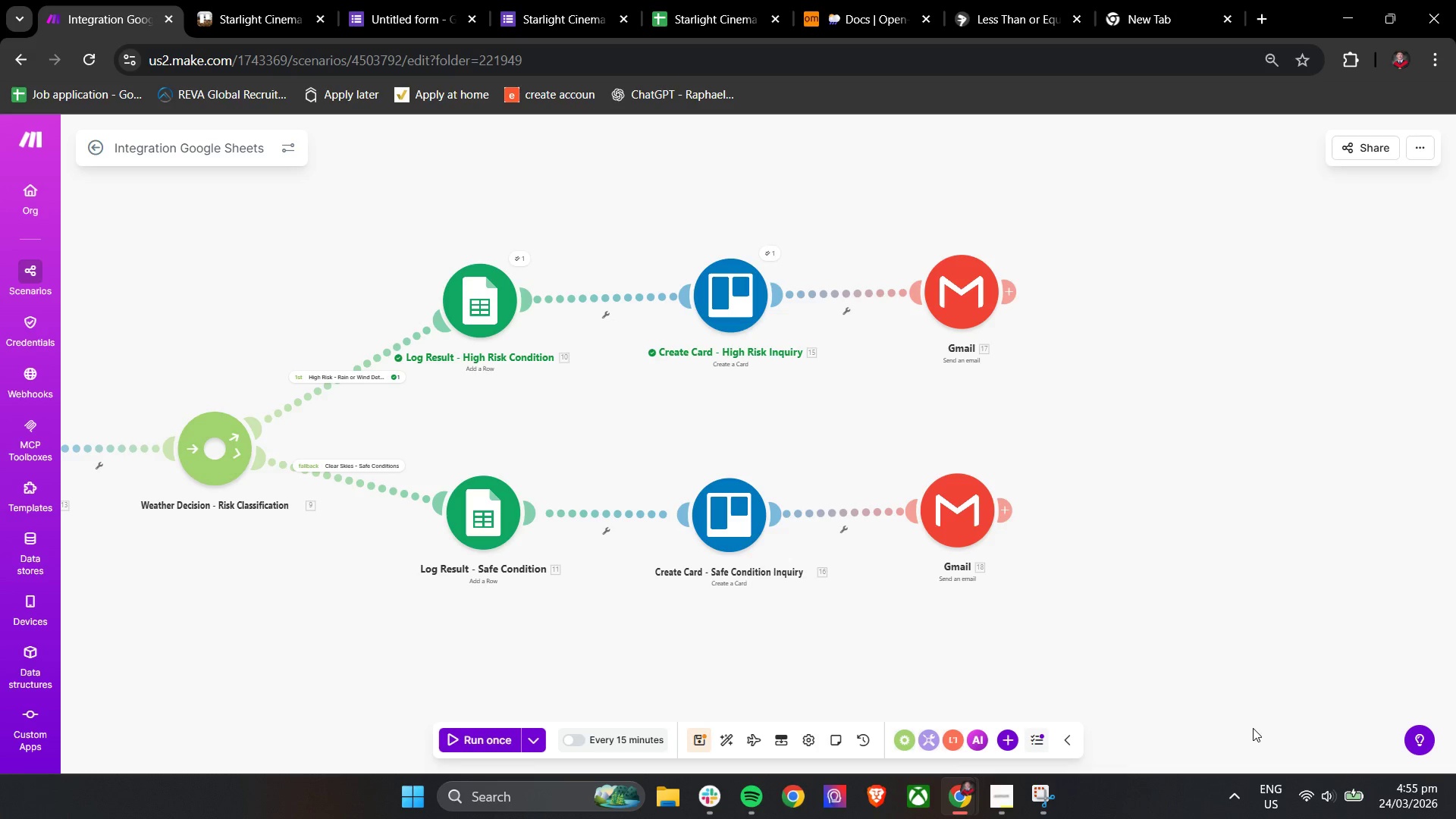 
wait(22.73)
 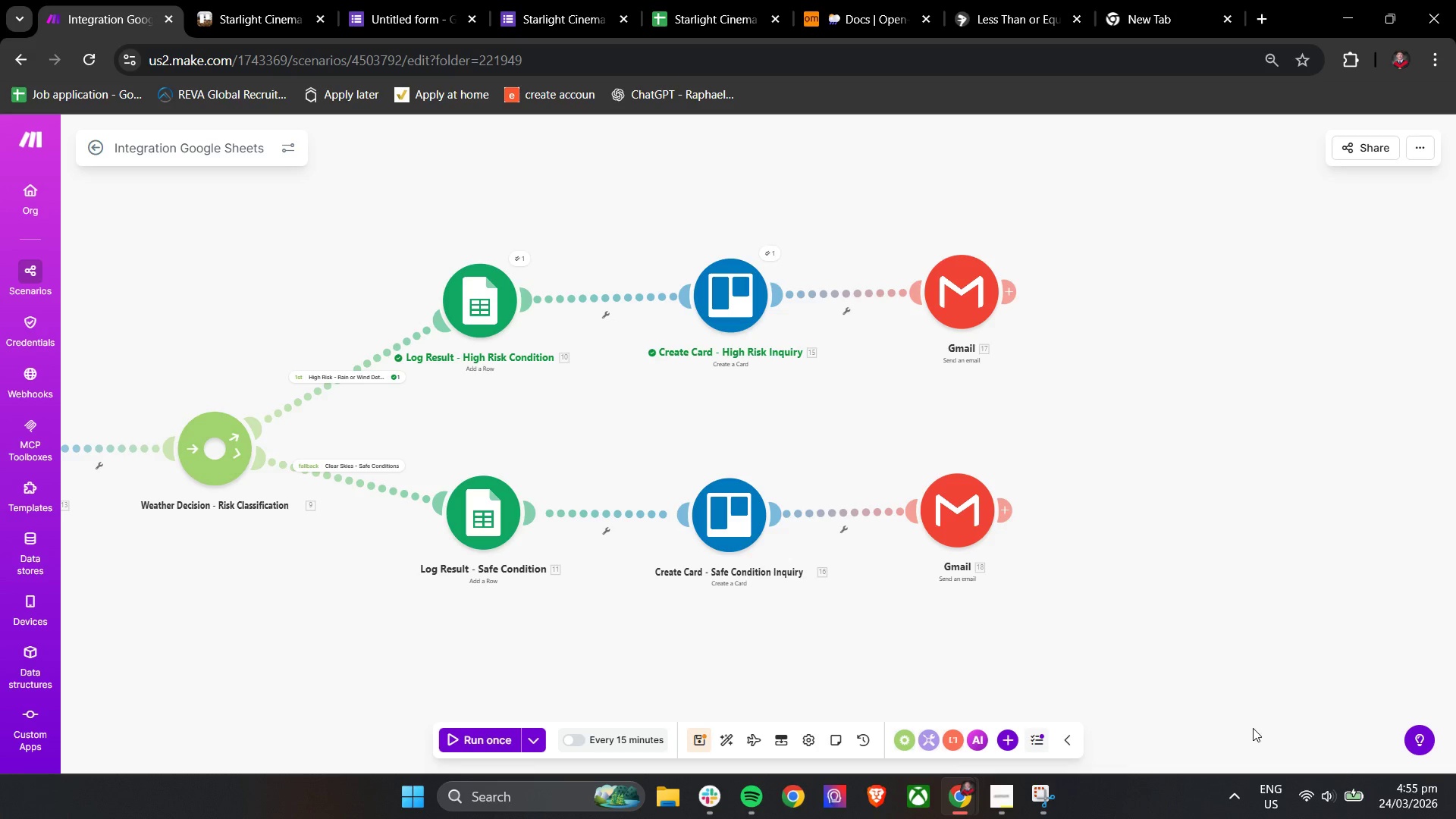 
left_click([943, 519])
 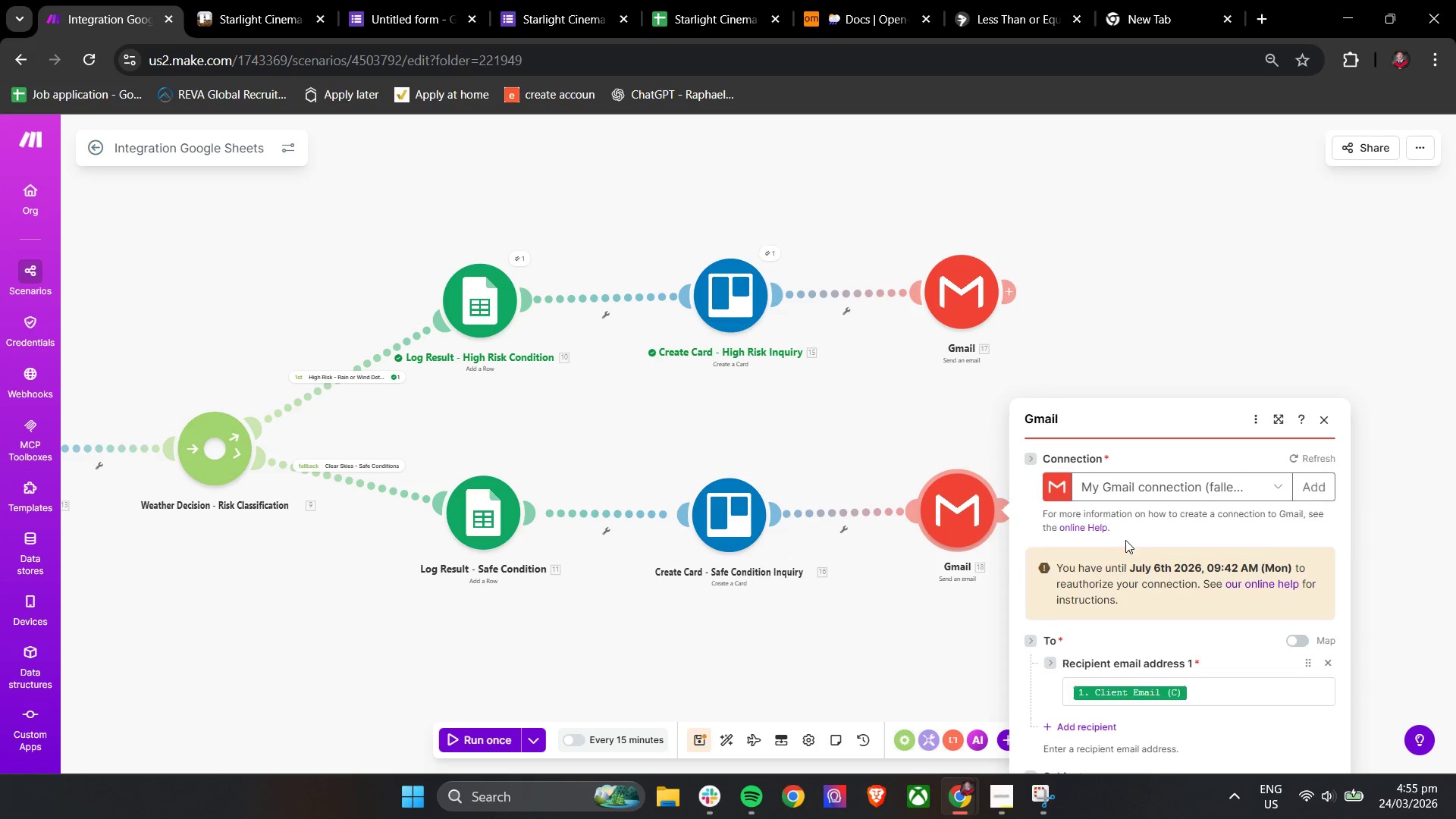 
scroll: coordinate [1139, 523], scroll_direction: down, amount: 6.0
 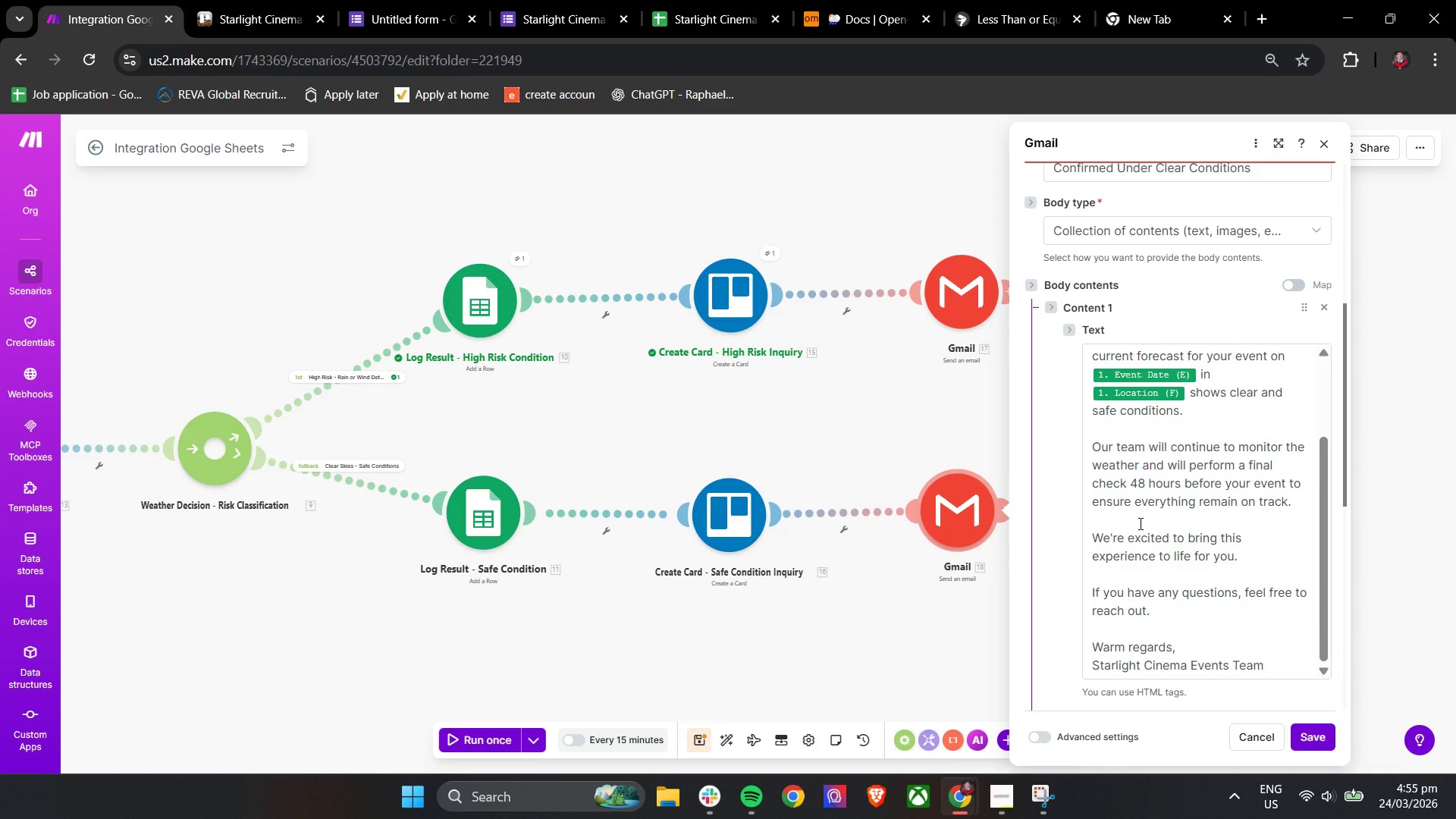 
wait(22.56)
 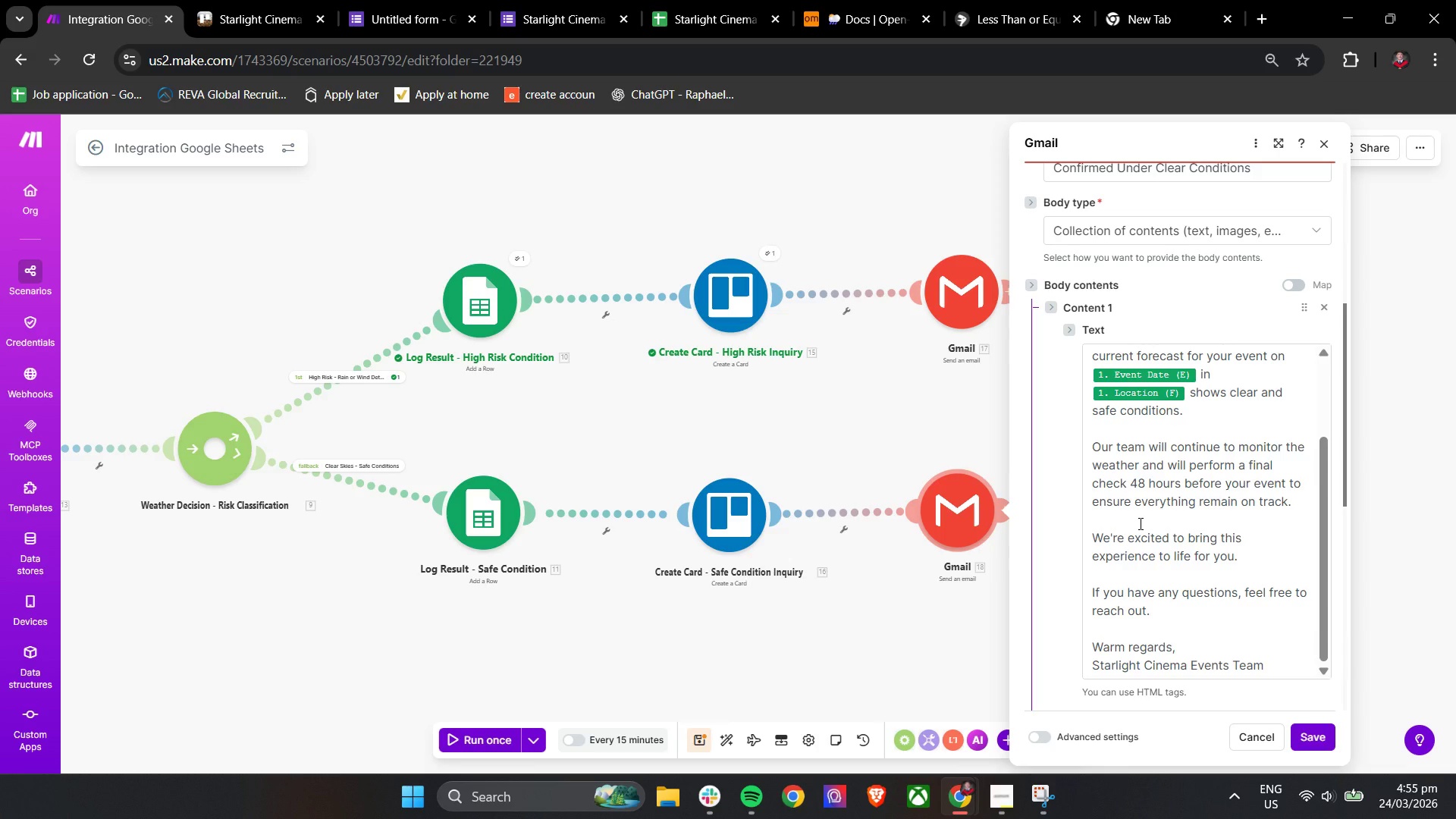 
left_click([1313, 744])
 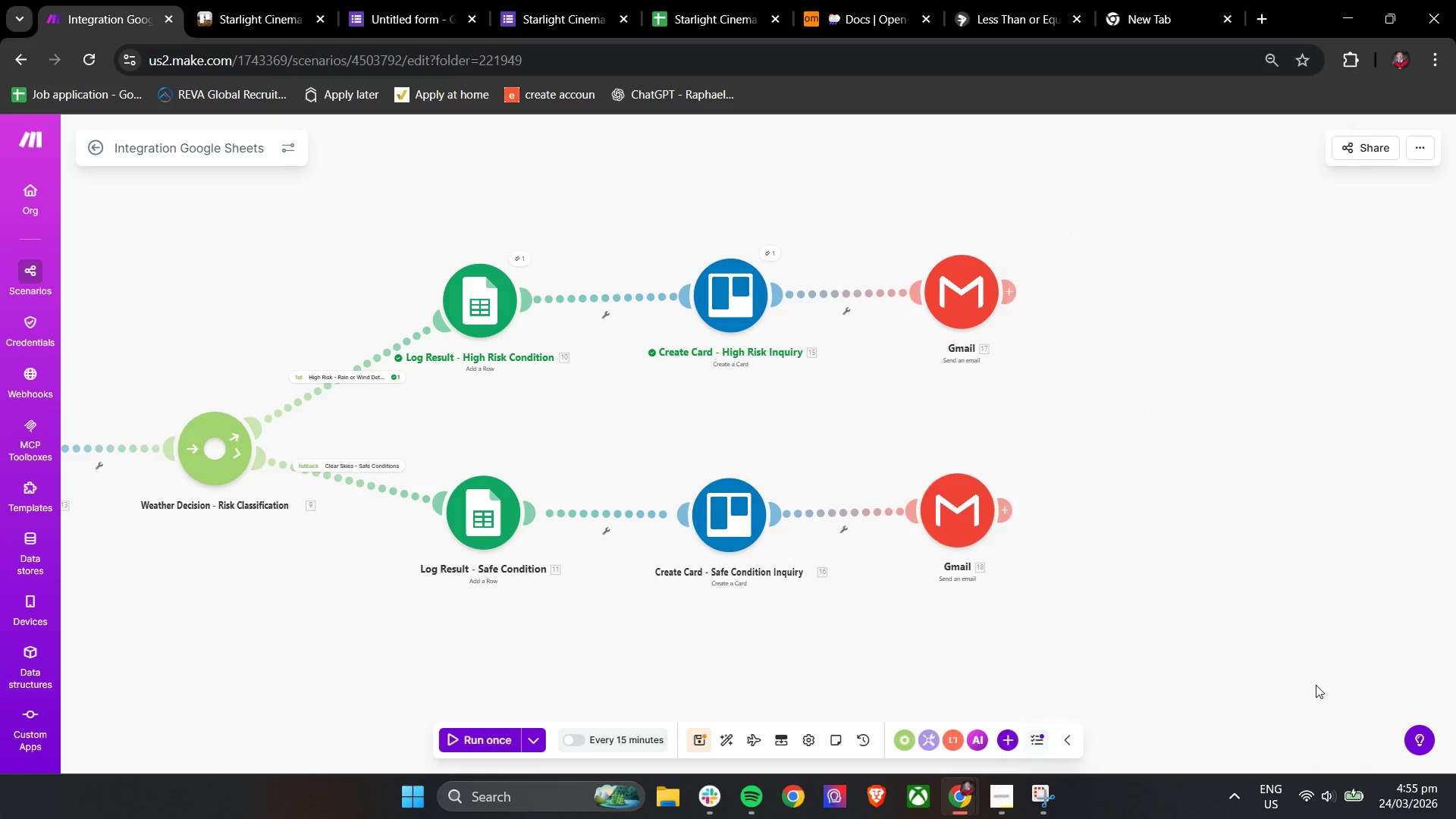 
left_click_drag(start_coordinate=[1276, 610], to_coordinate=[1138, 641])
 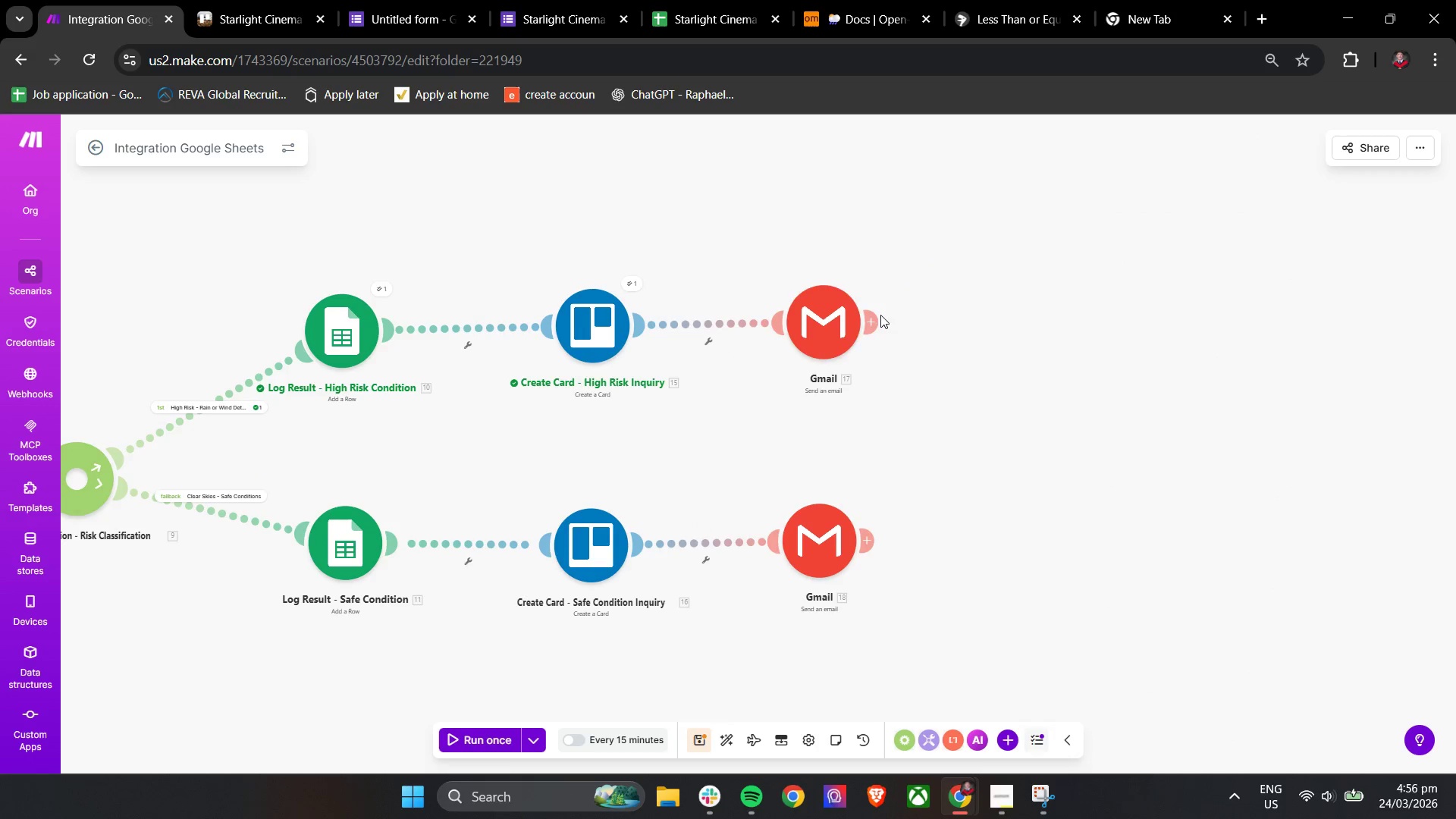 
left_click([869, 322])
 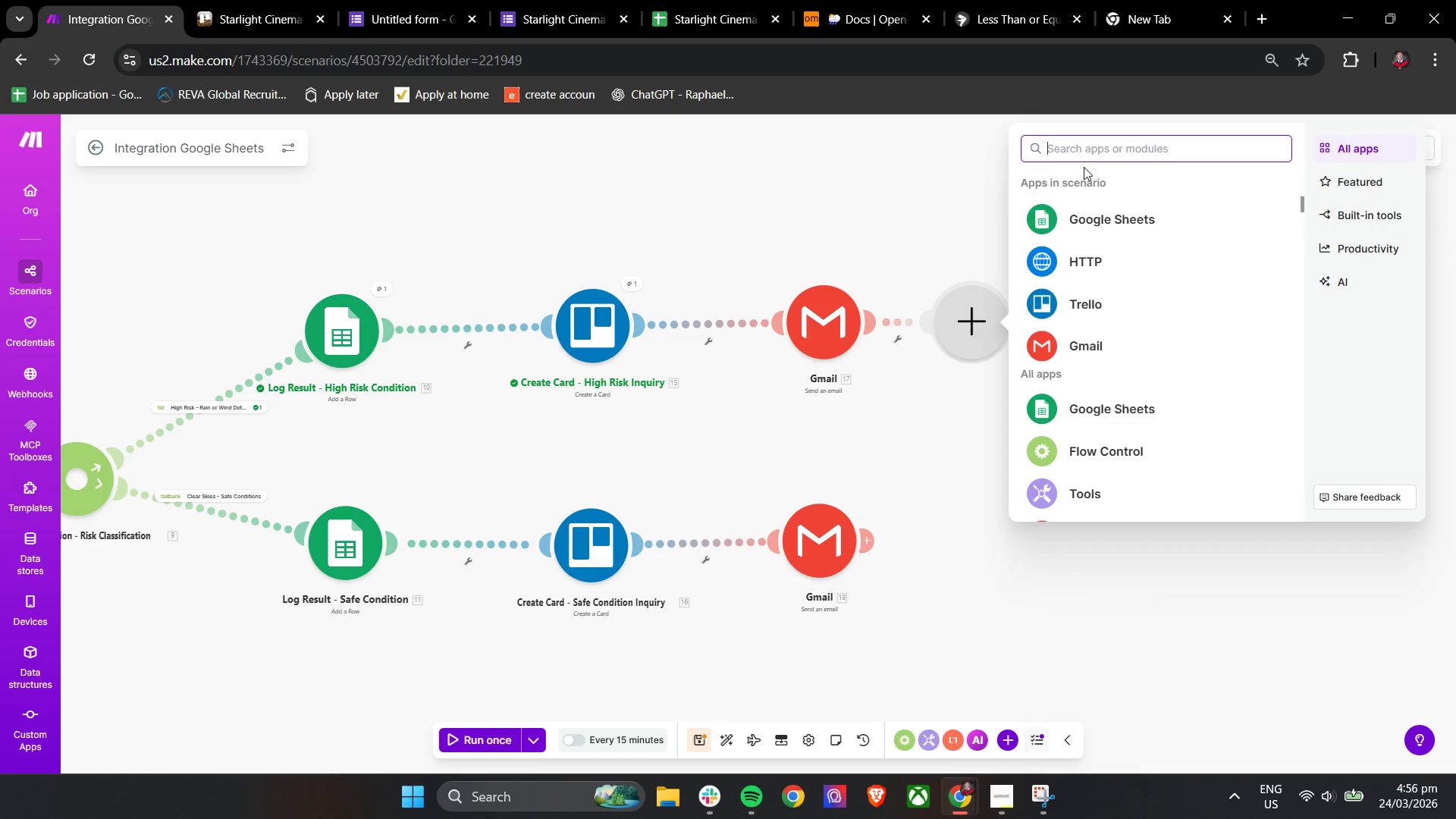 
double_click([1099, 153])
 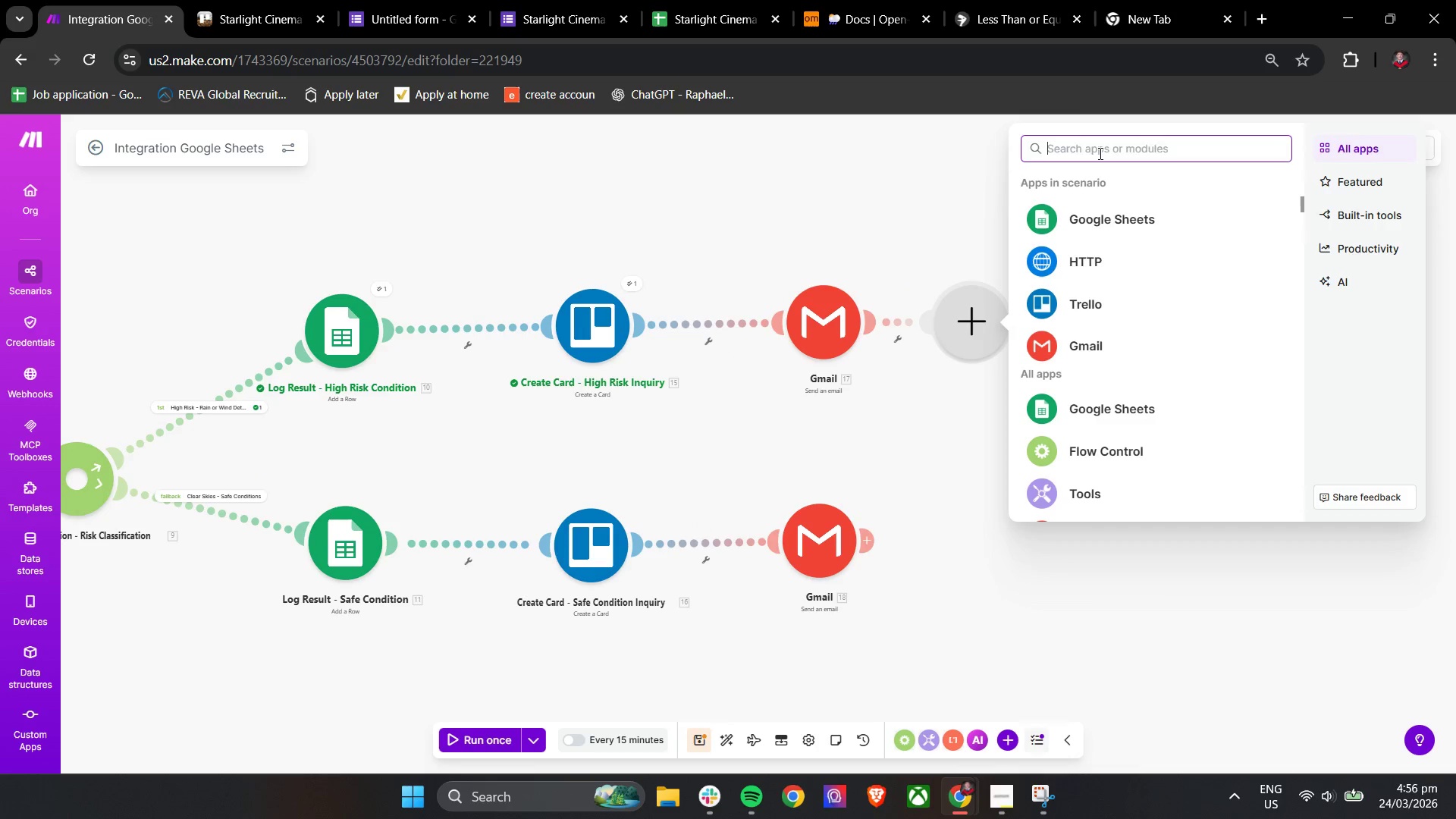 
type(slack)
 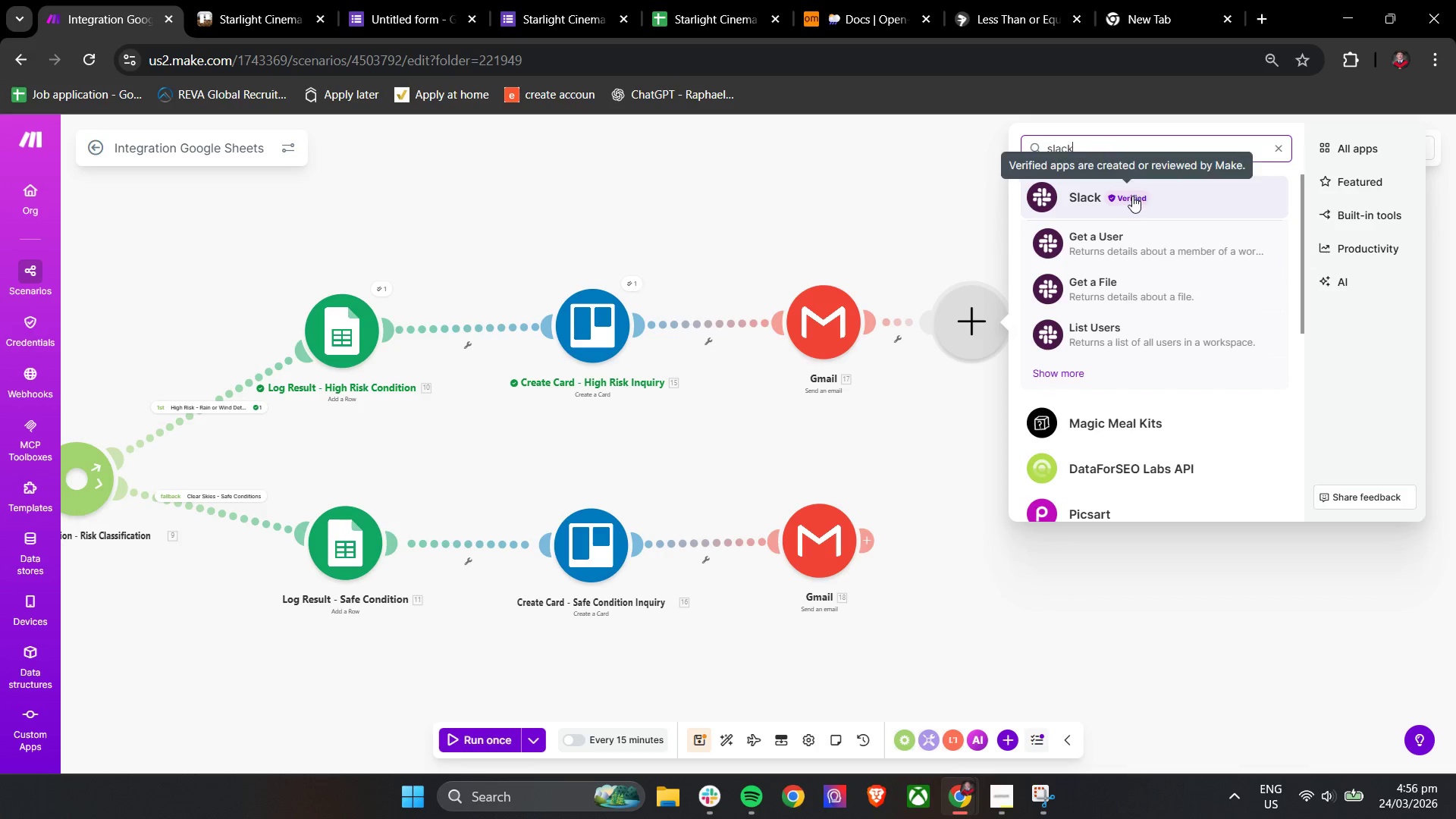 
left_click([1193, 202])
 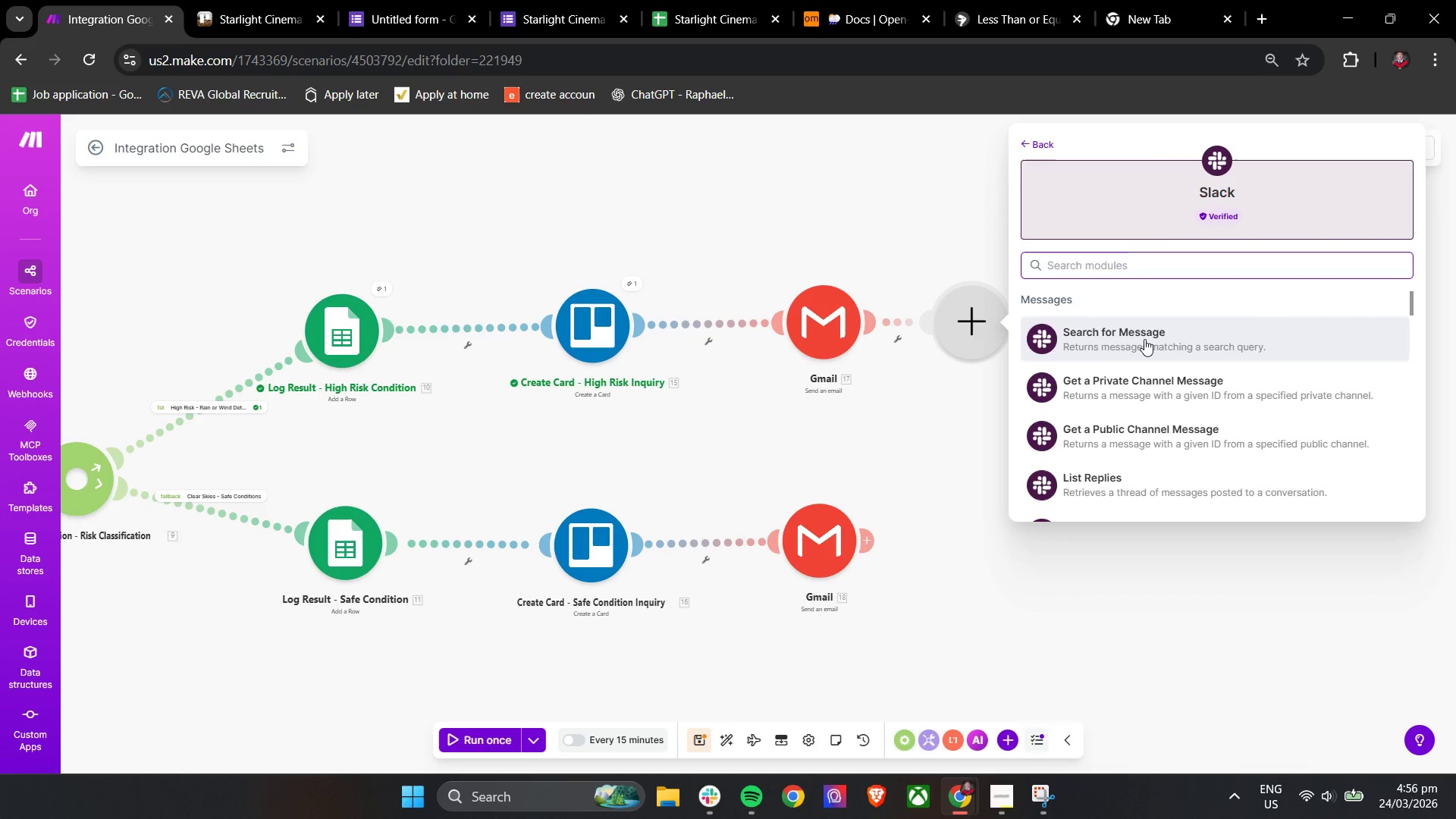 
type(seb)
key(Backspace)
type(nd)
 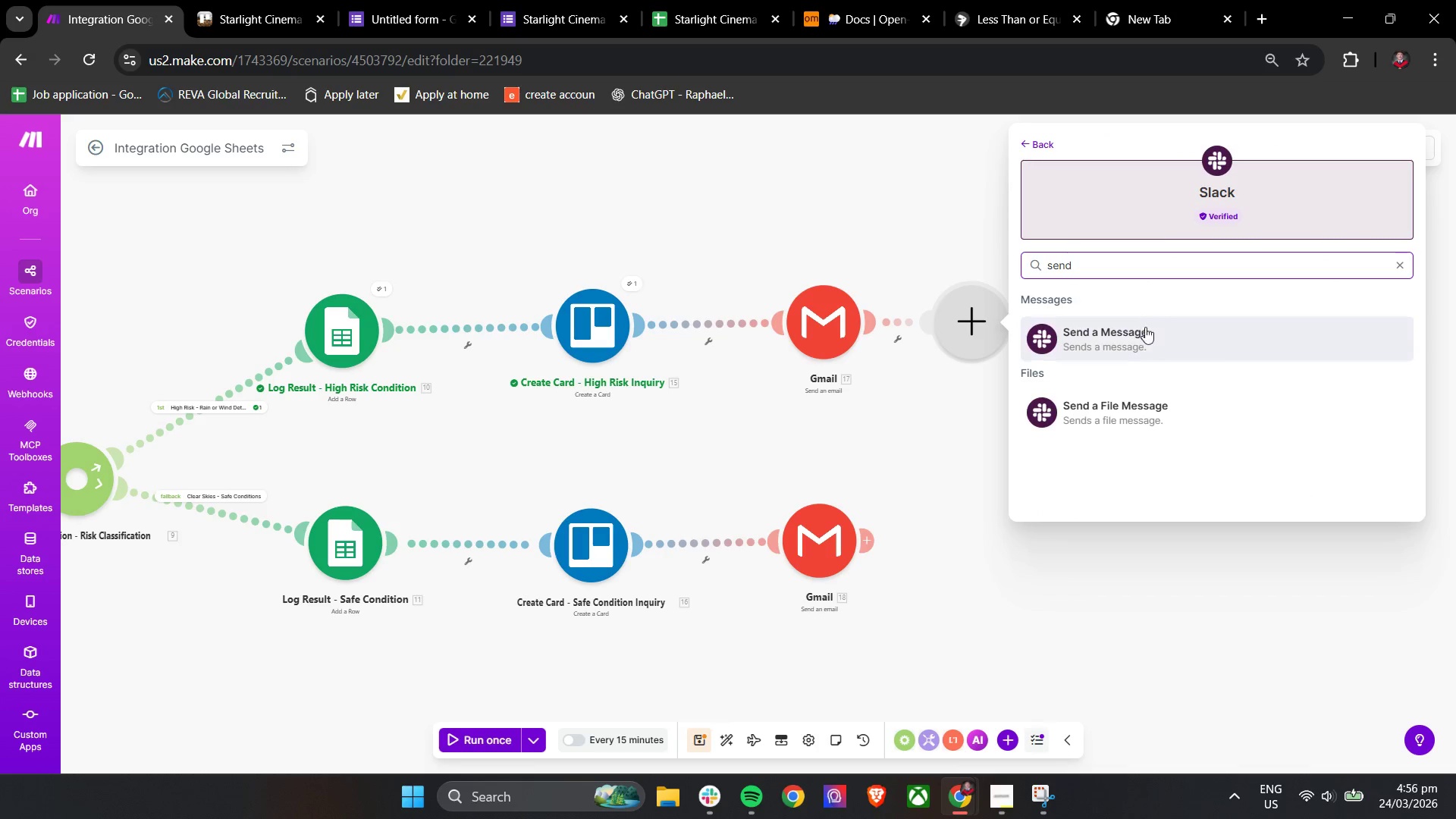 
left_click([1145, 338])
 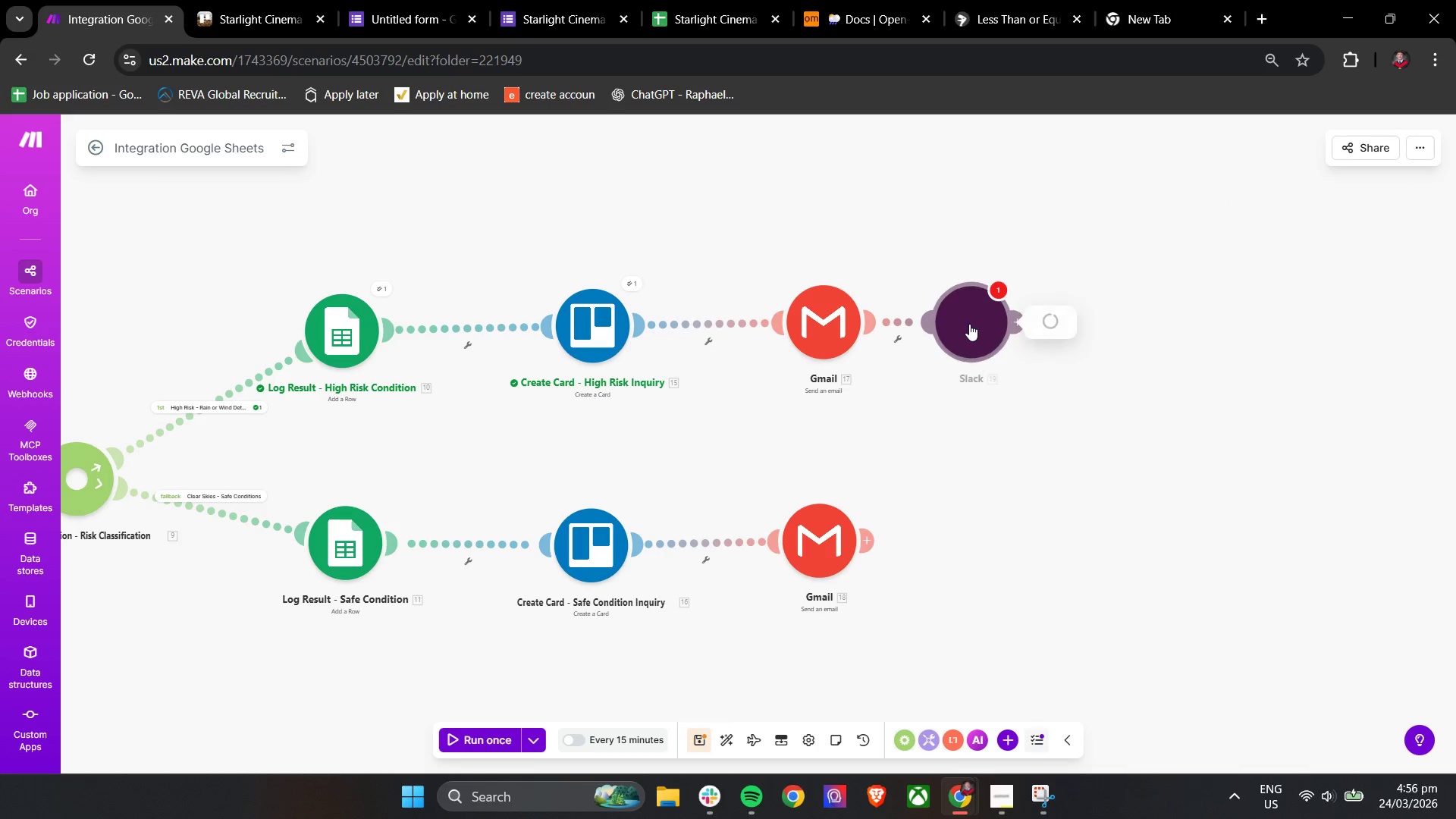 
left_click_drag(start_coordinate=[969, 324], to_coordinate=[1067, 326])
 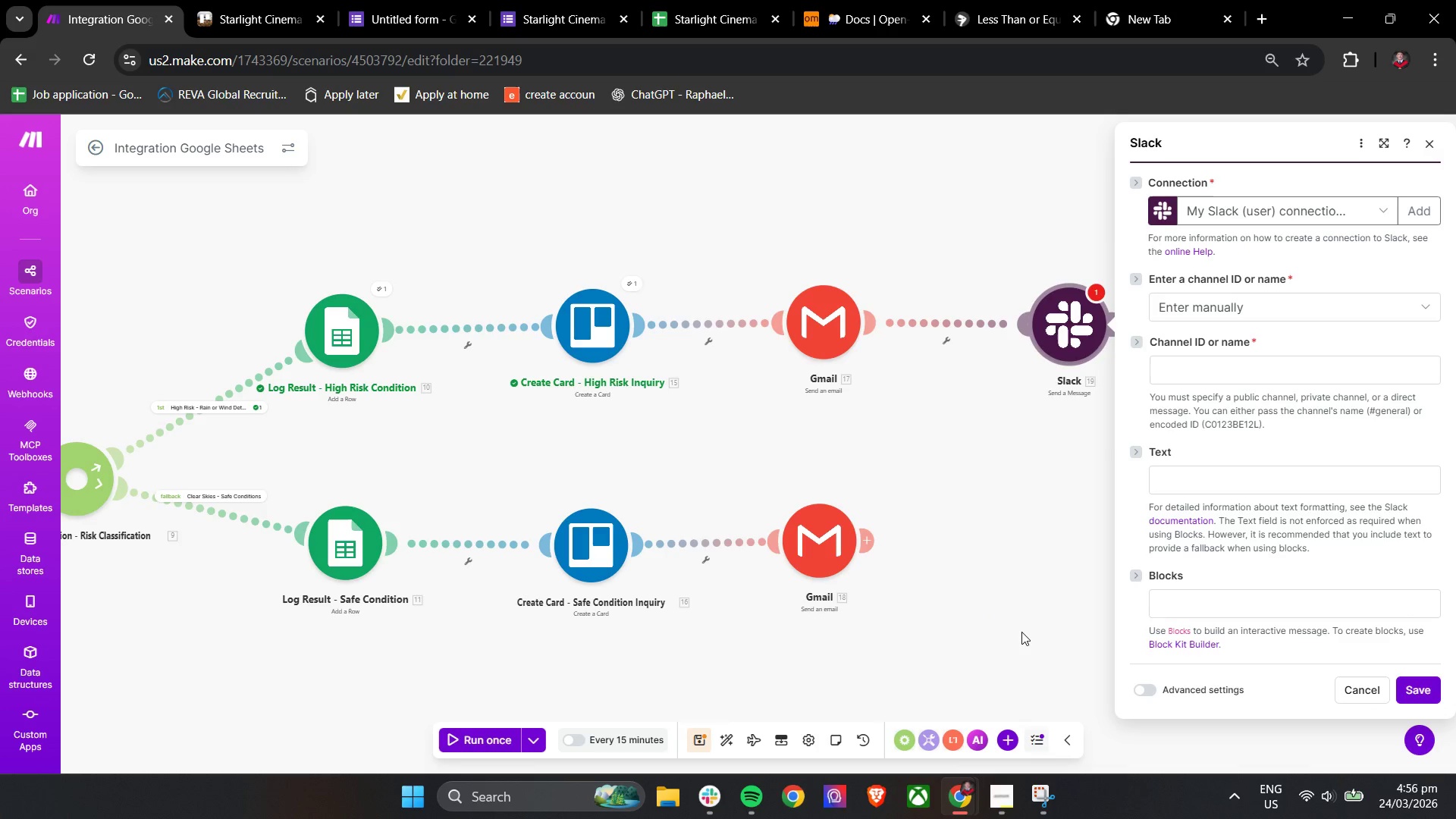 
left_click([996, 795])